 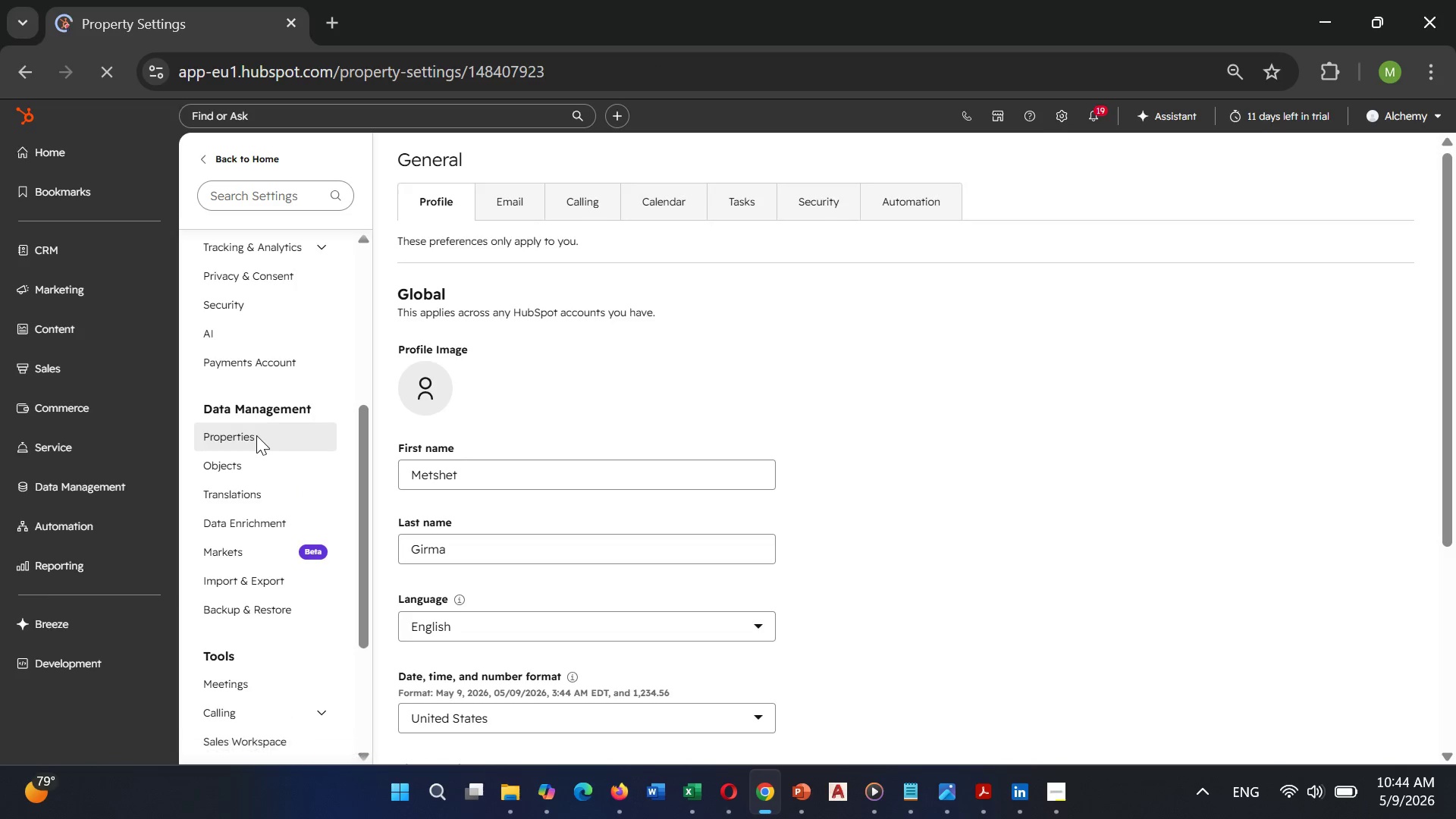 
left_click([1362, 403])
 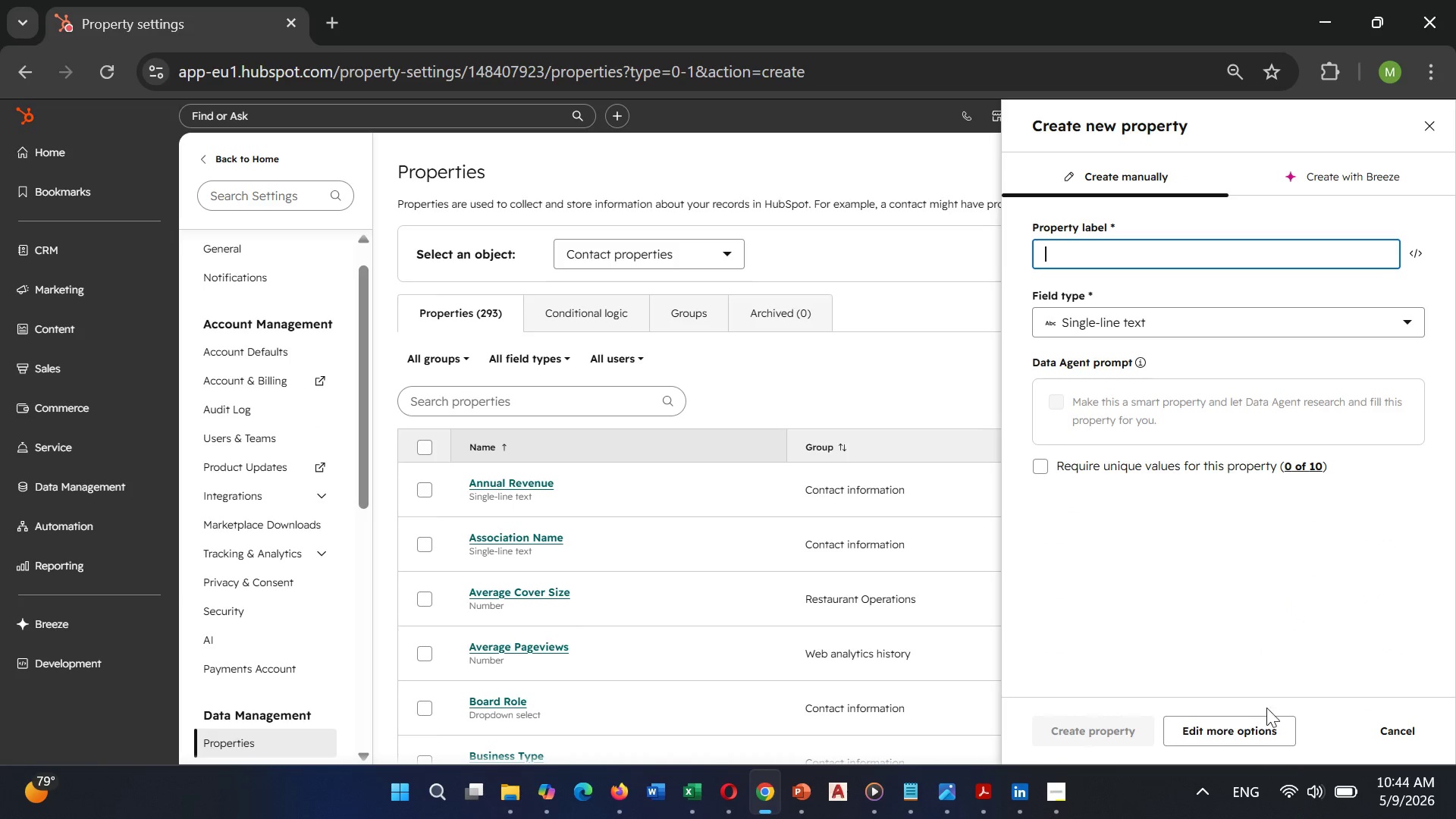 
left_click([1233, 733])
 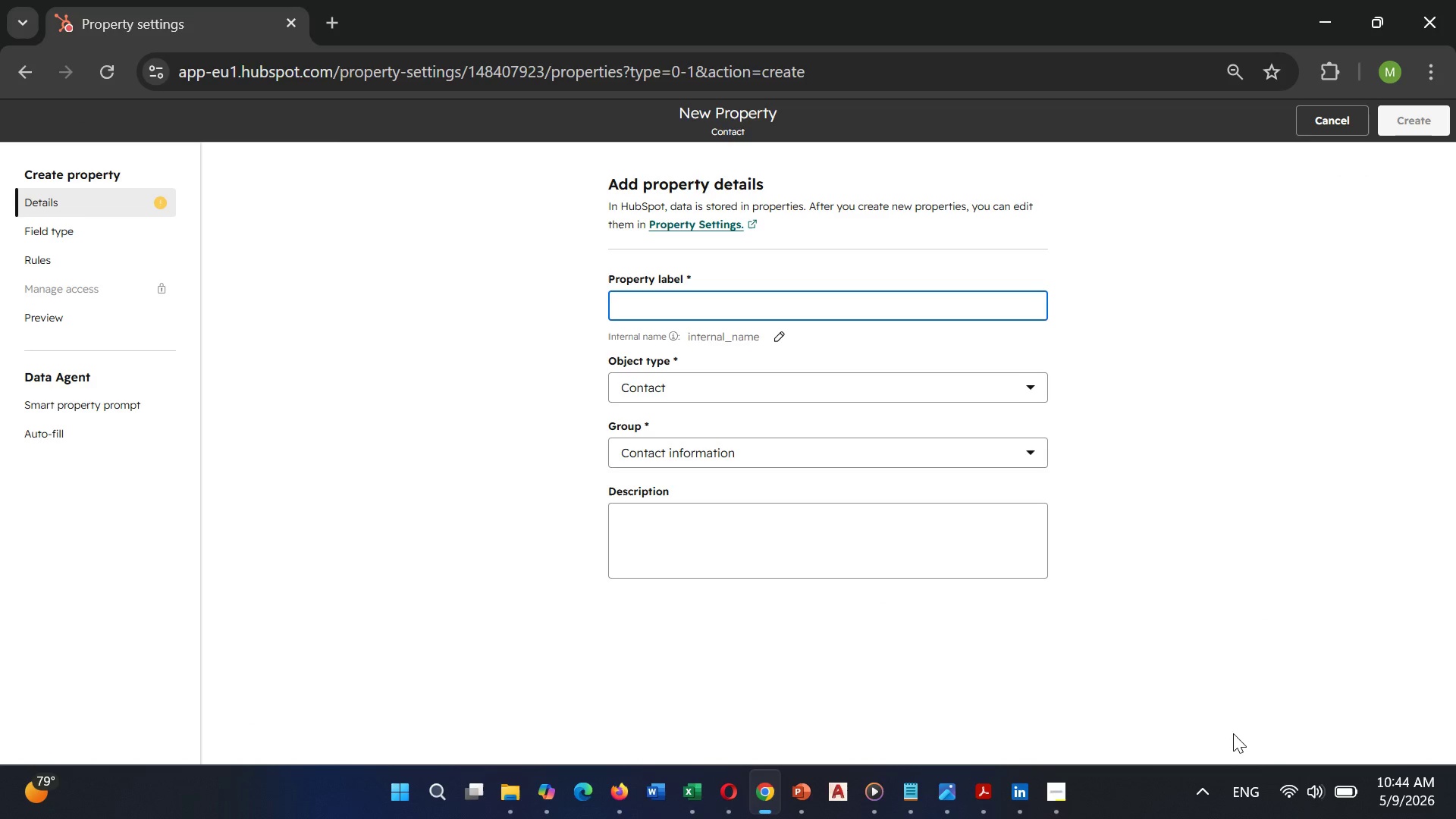 
wait(5.25)
 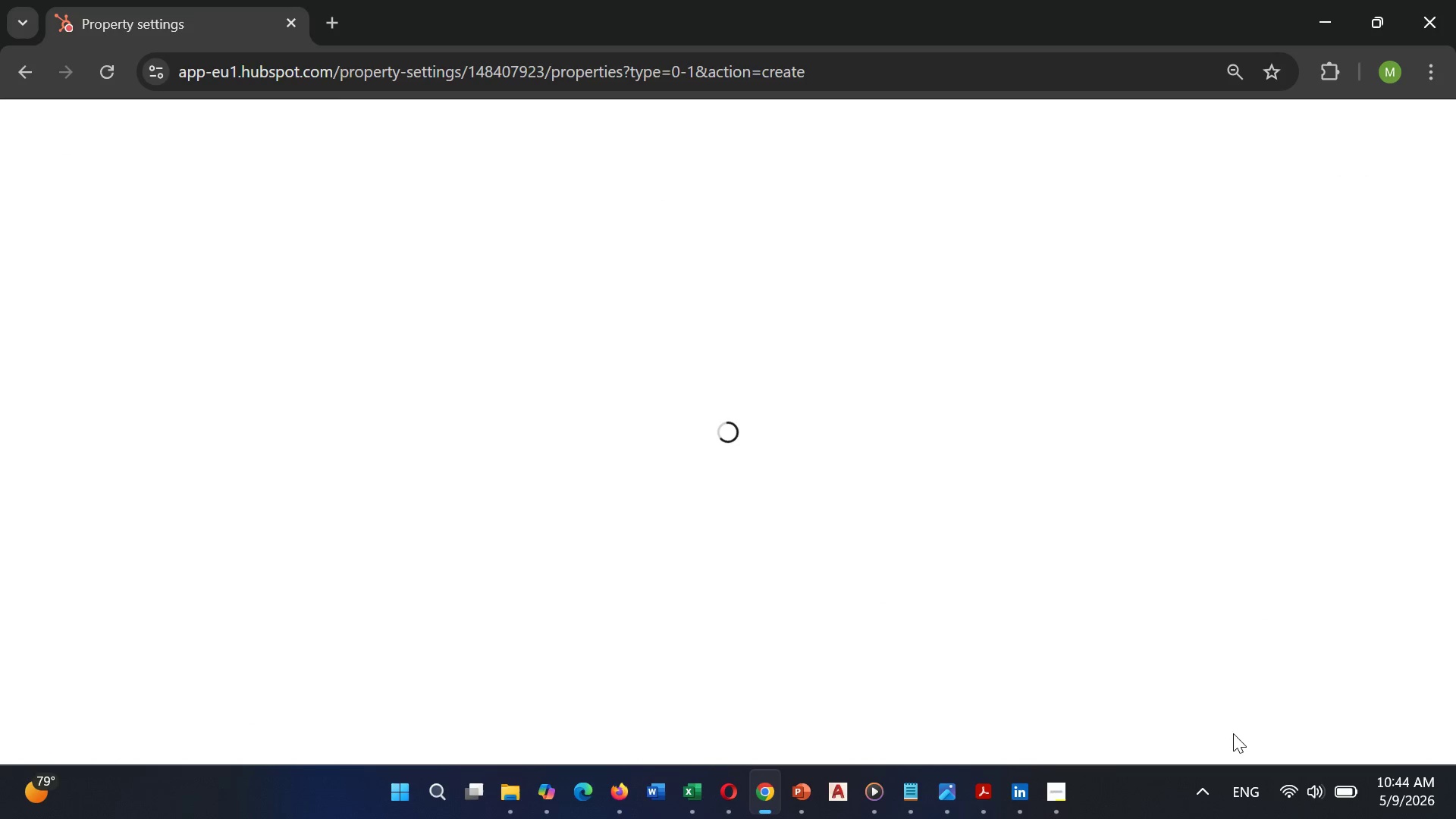 
type(Quote Amount)
 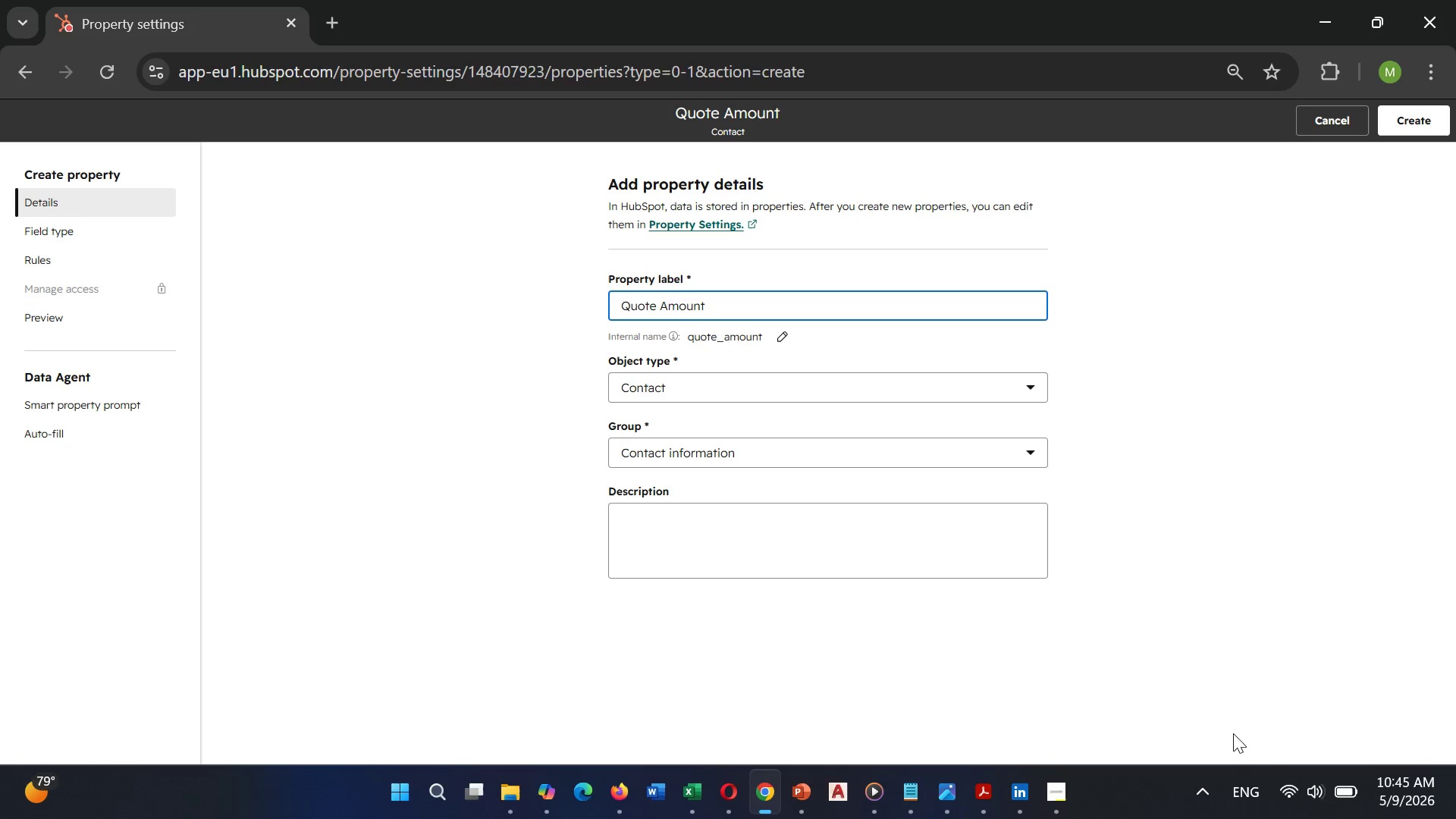 
left_click([648, 522])
 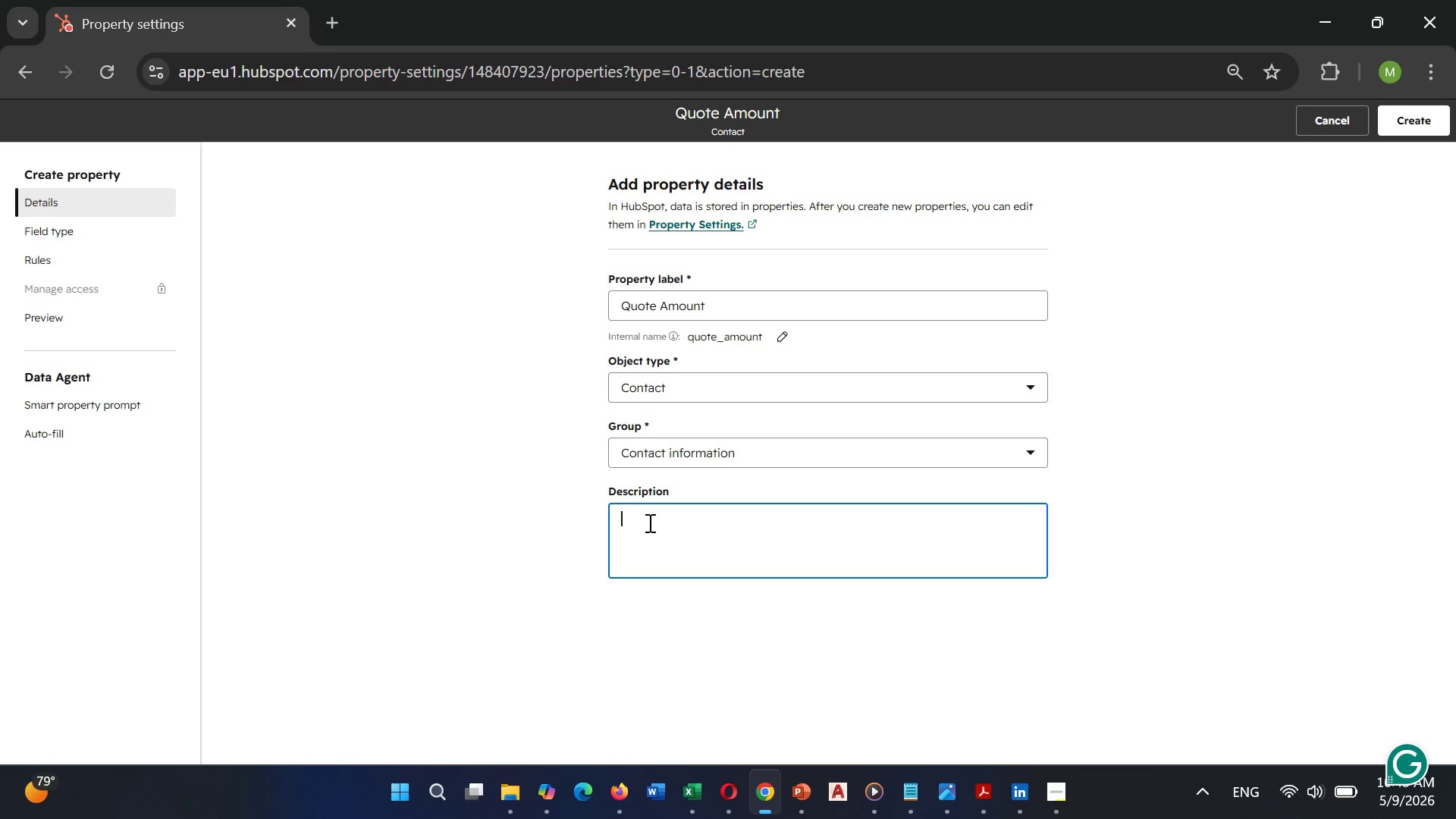 
type(Total)
 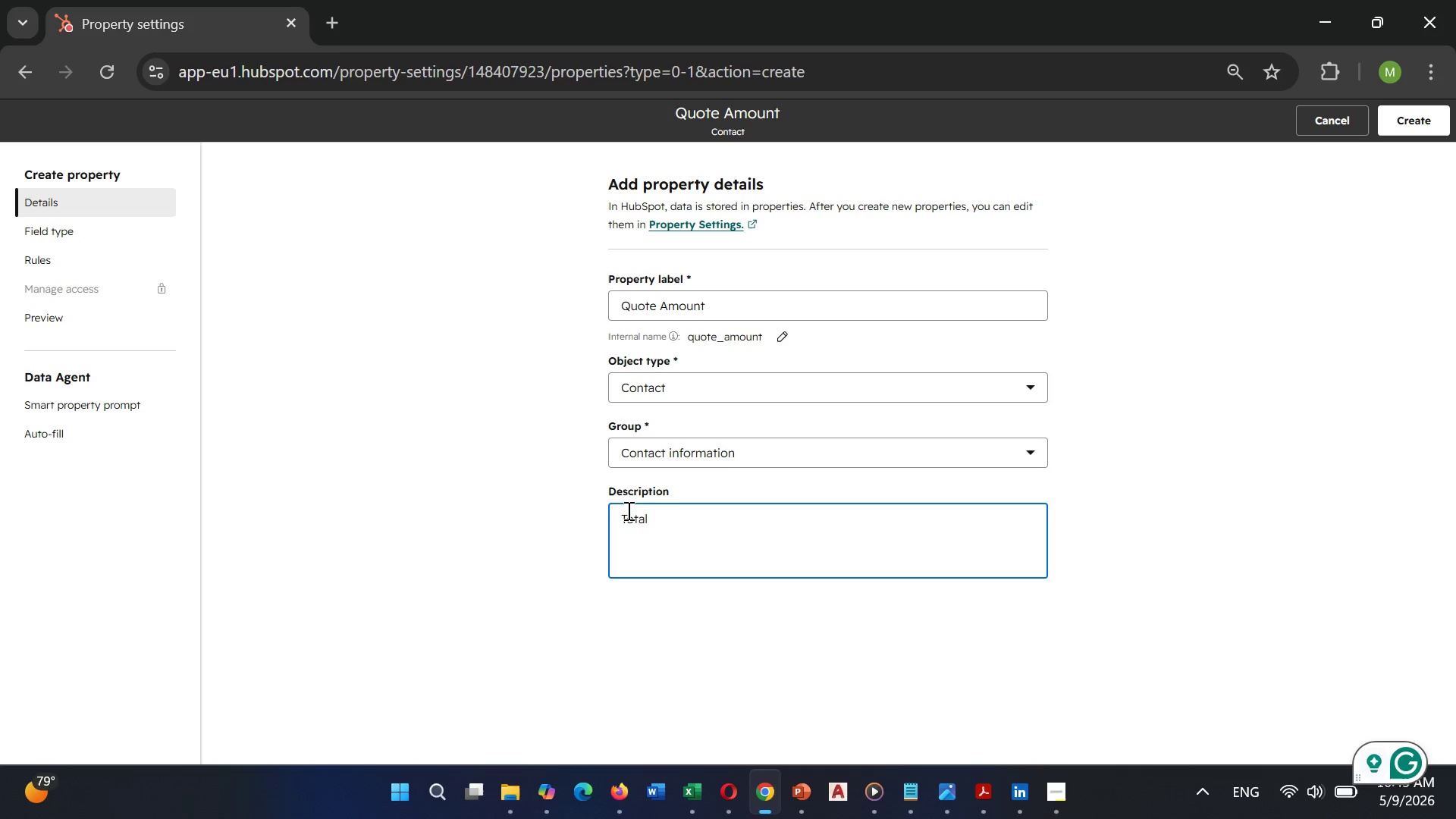 
type( repair)
 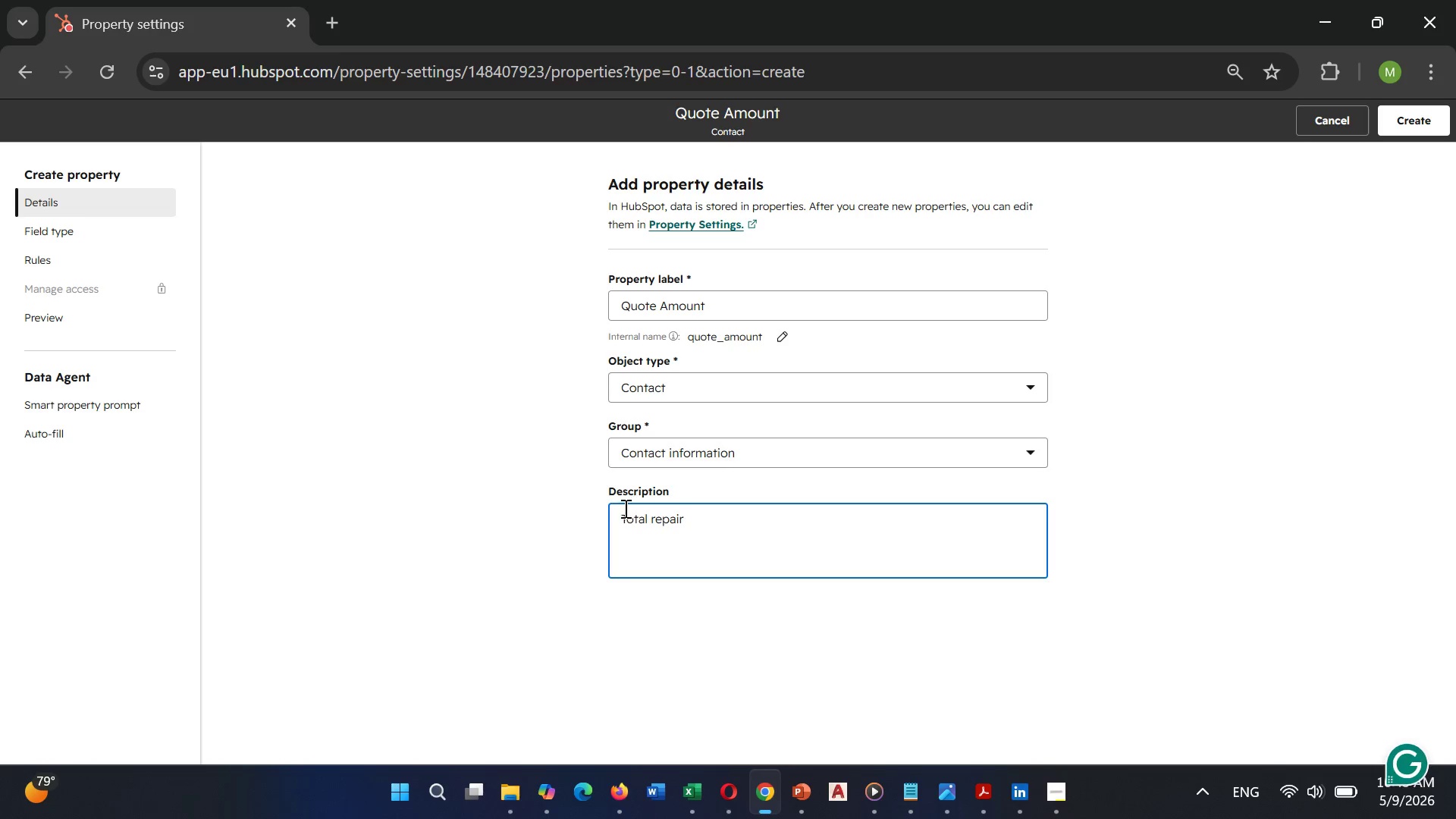 
type( estimate amount provi)
 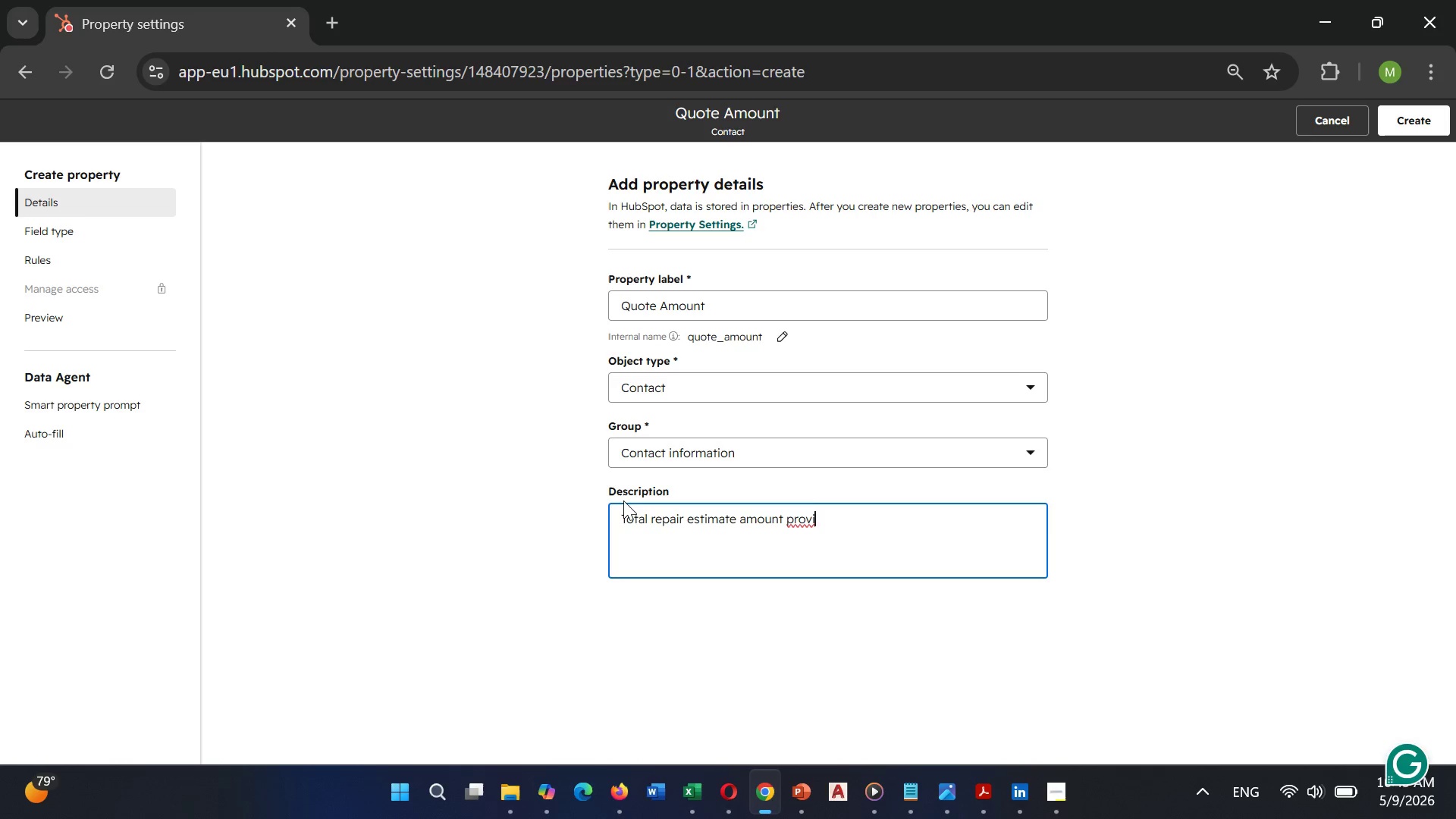 
type(ded to customer)
 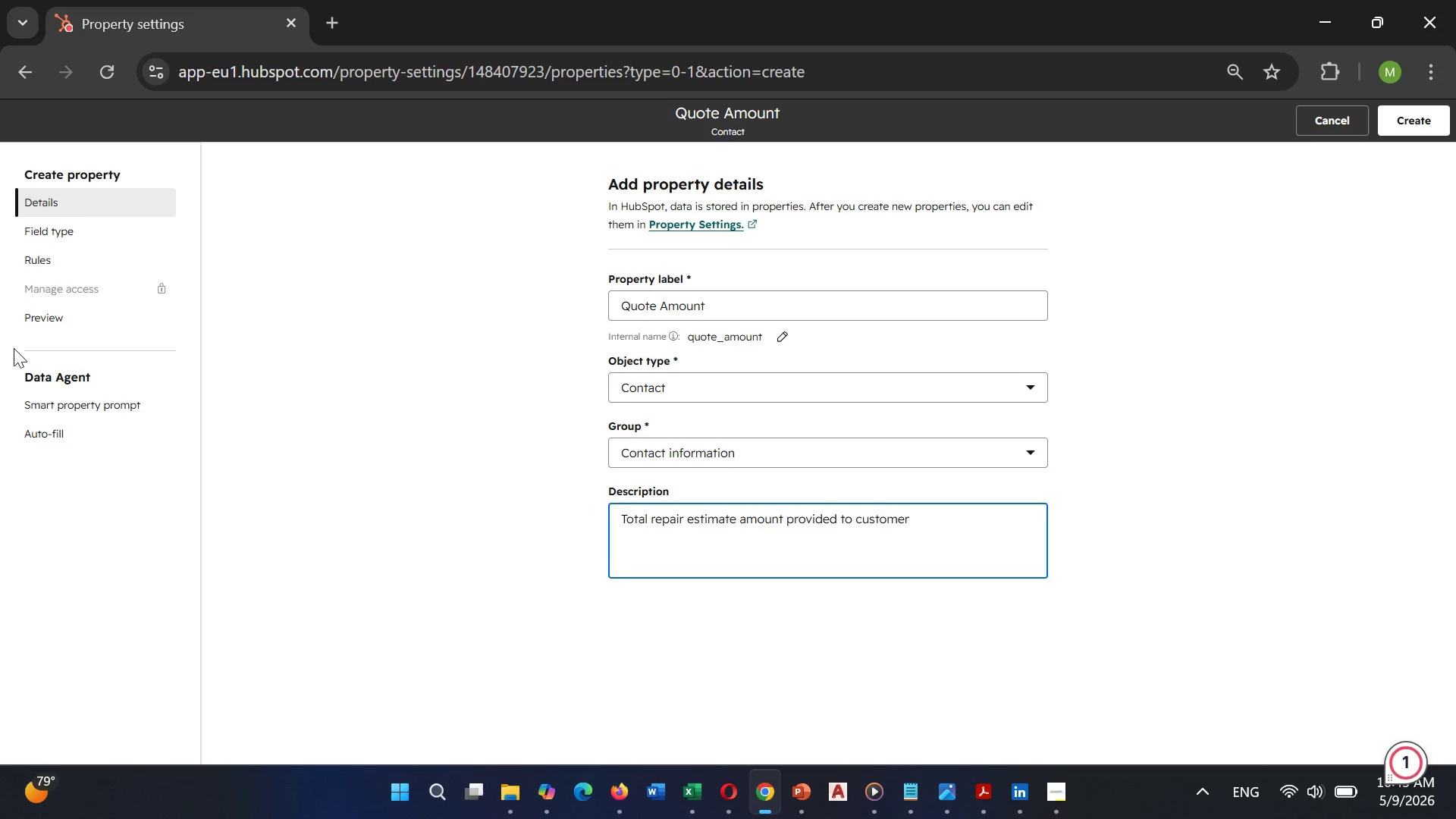 
left_click([87, 228])
 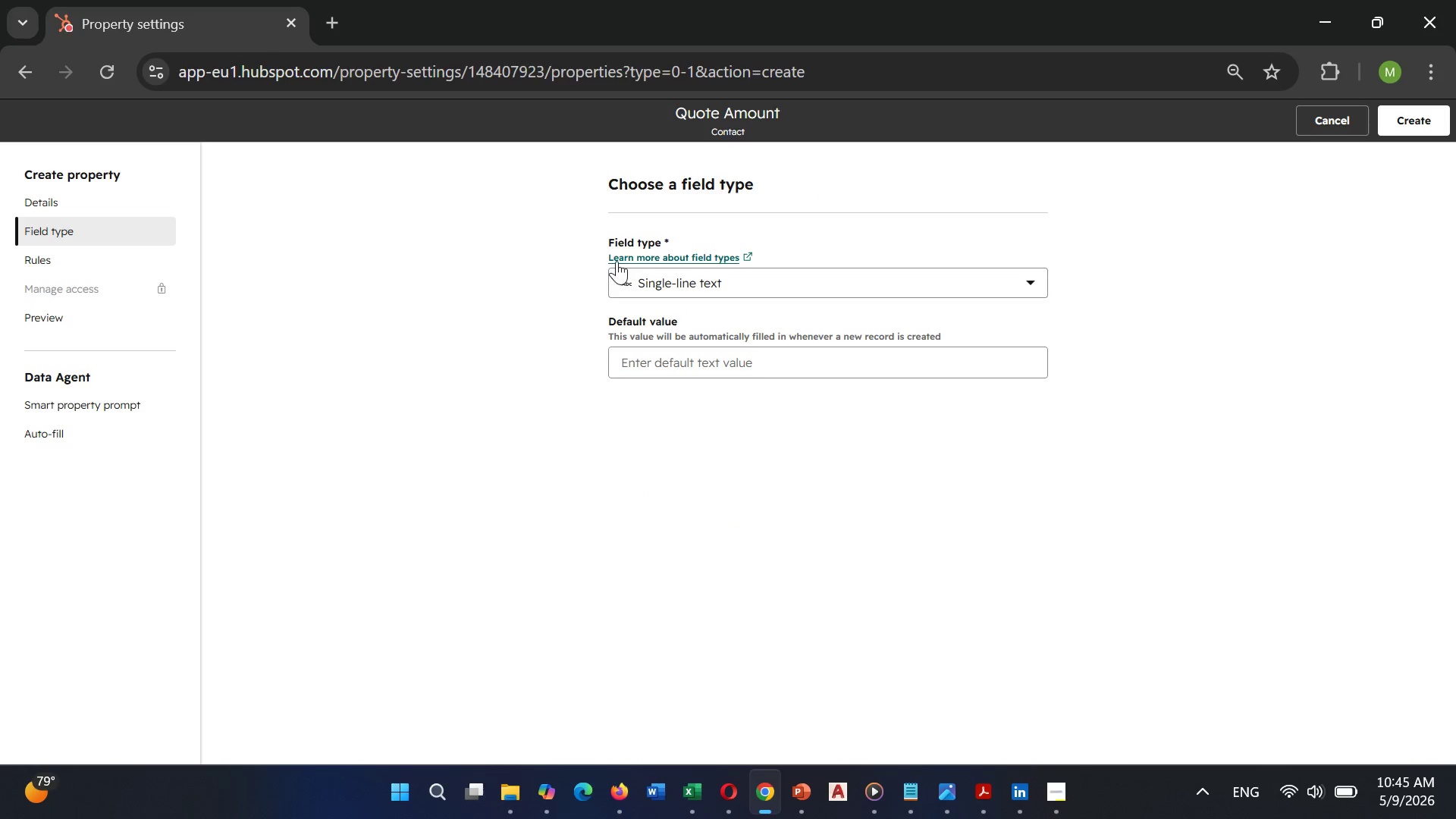 
left_click([640, 268])
 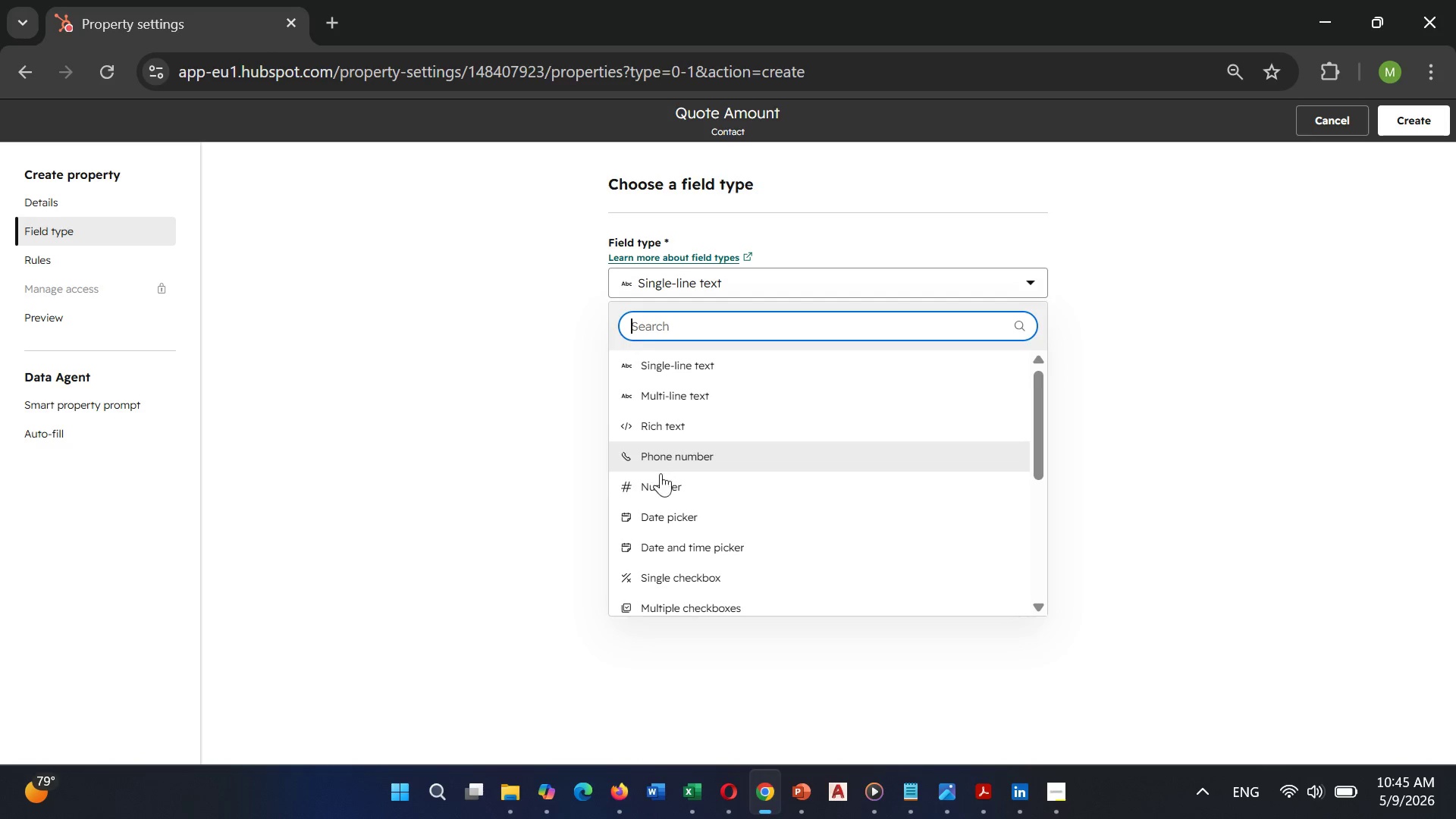 
left_click([670, 496])
 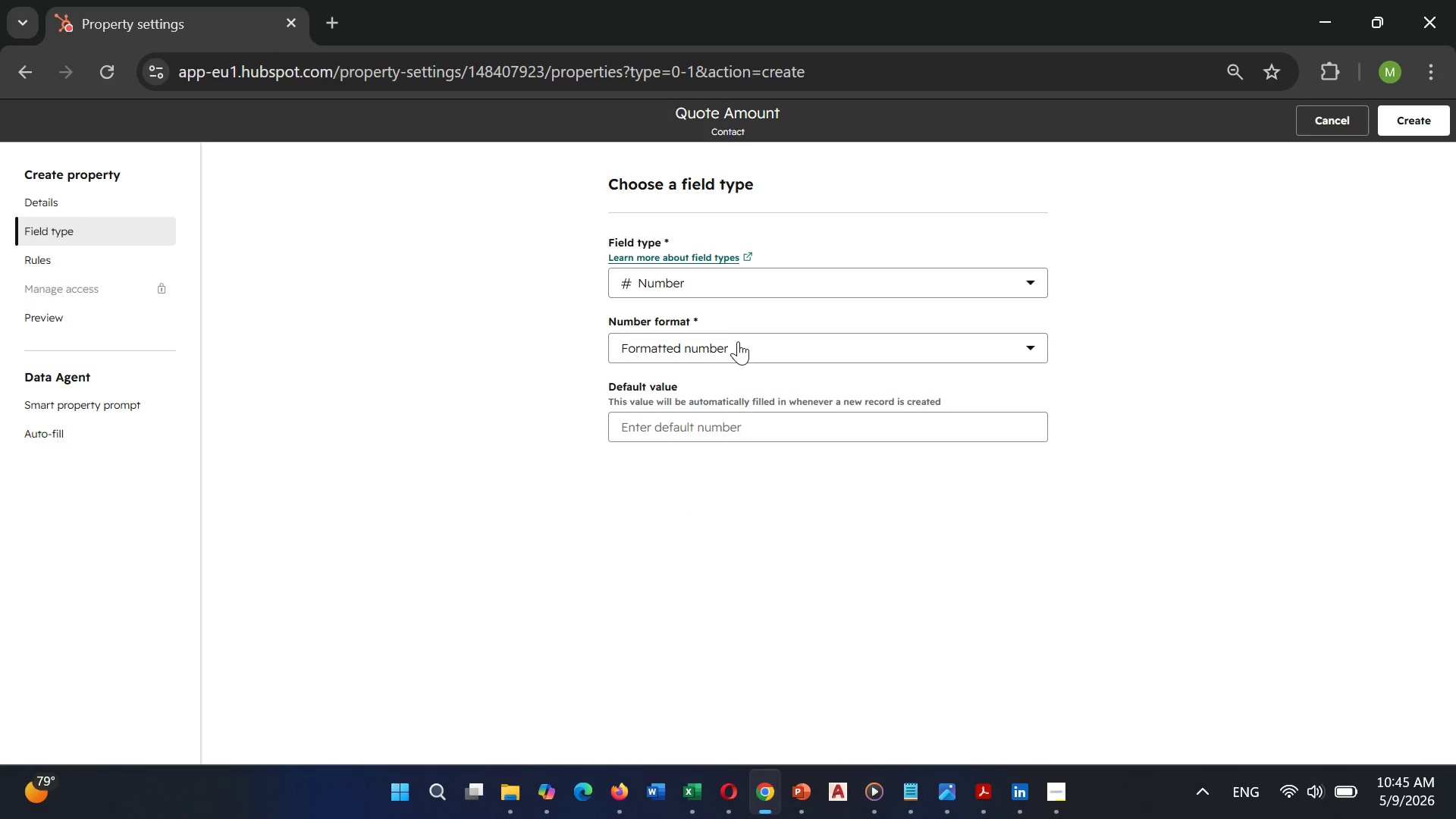 
left_click([737, 348])
 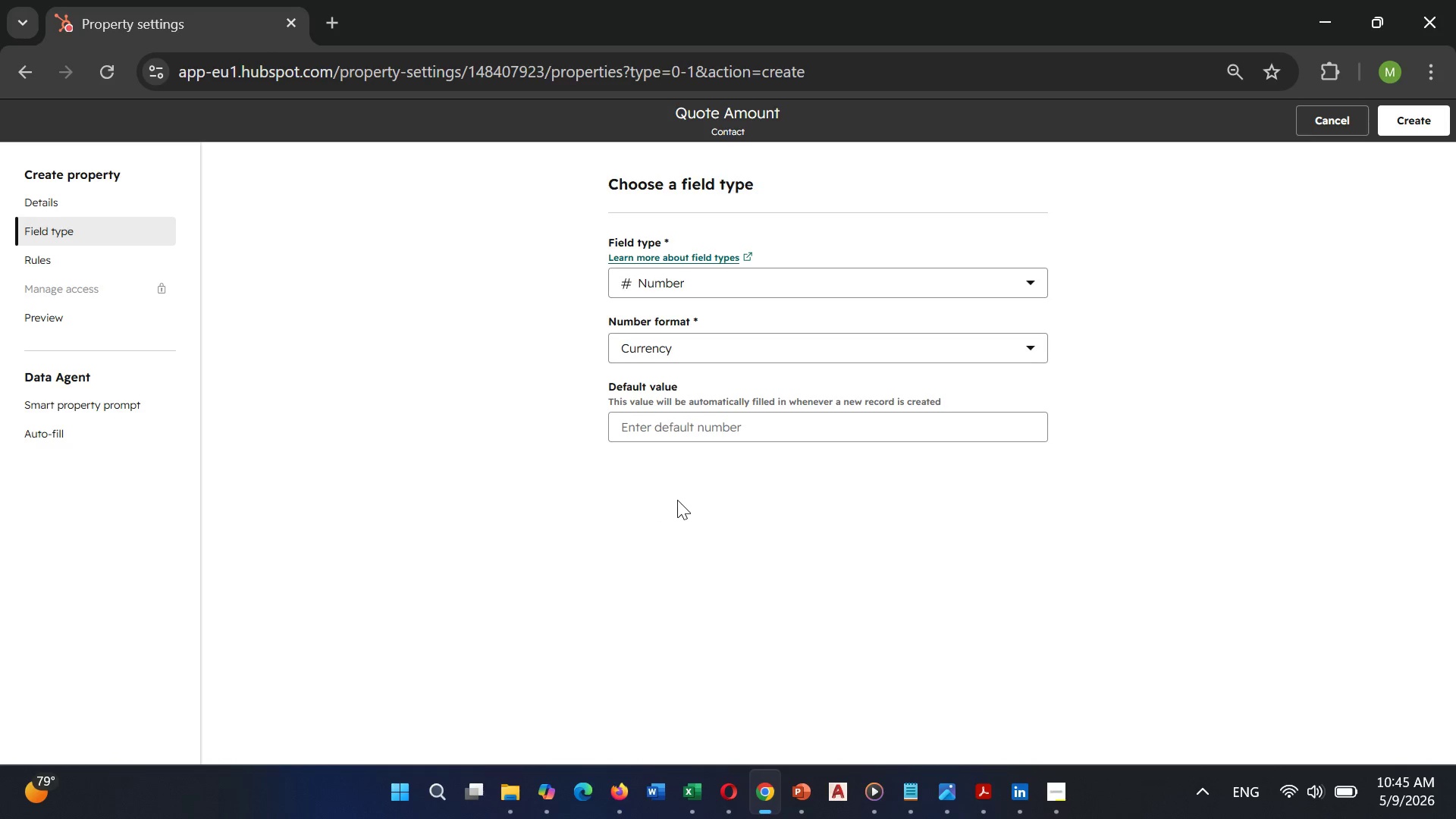 
key(VolumeDown)
 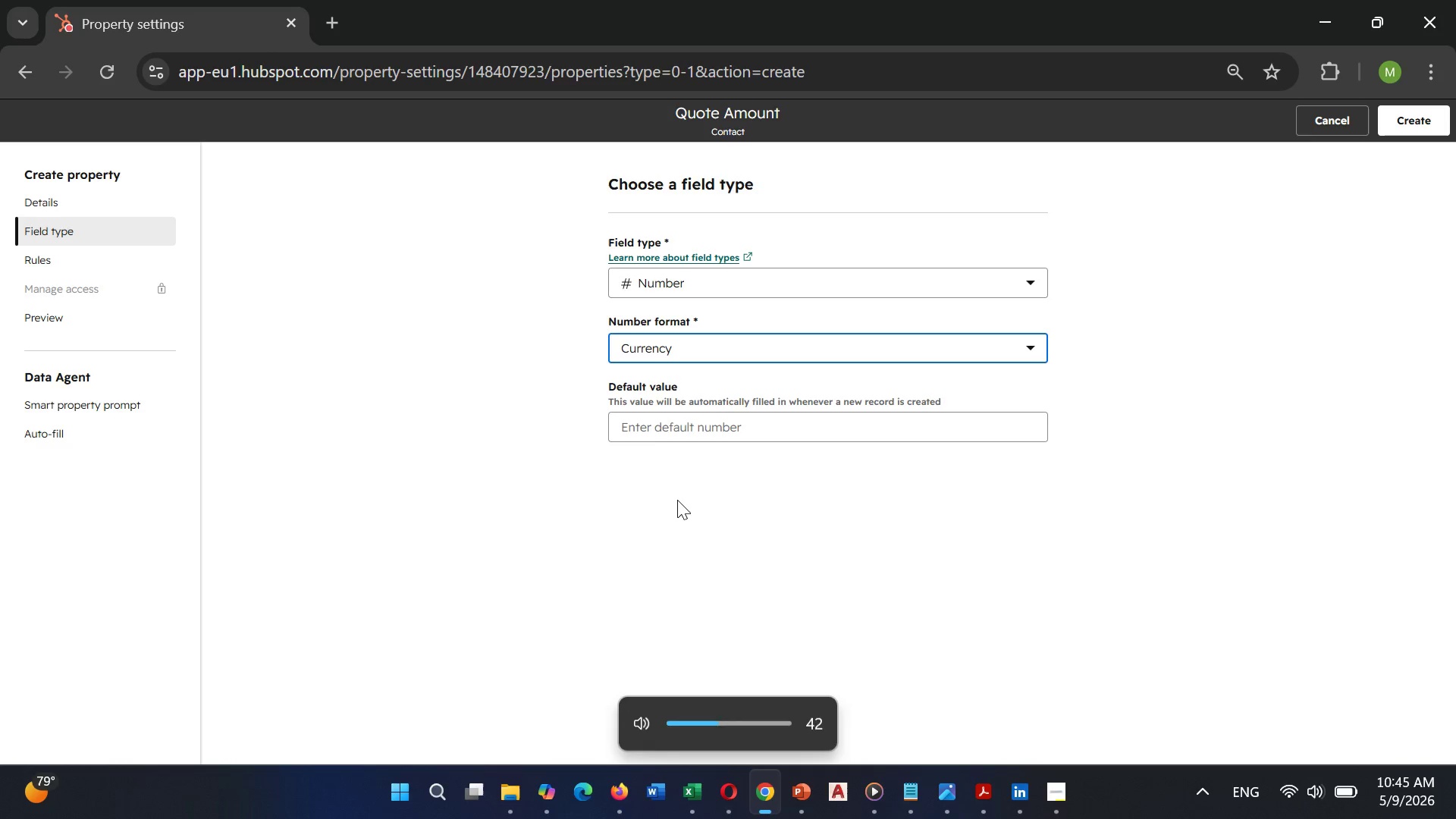 
key(VolumeDown)
 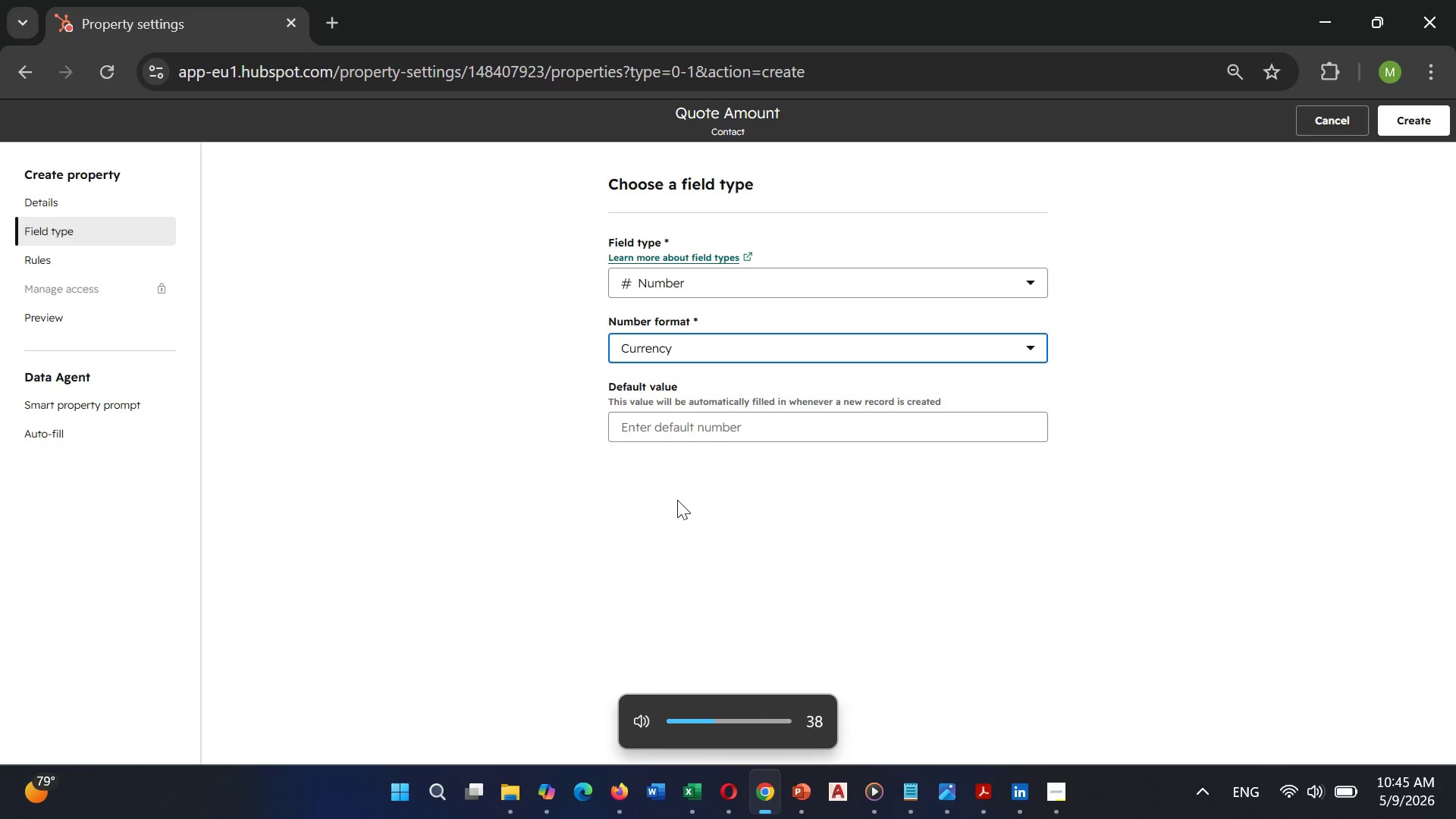 
key(VolumeDown)
 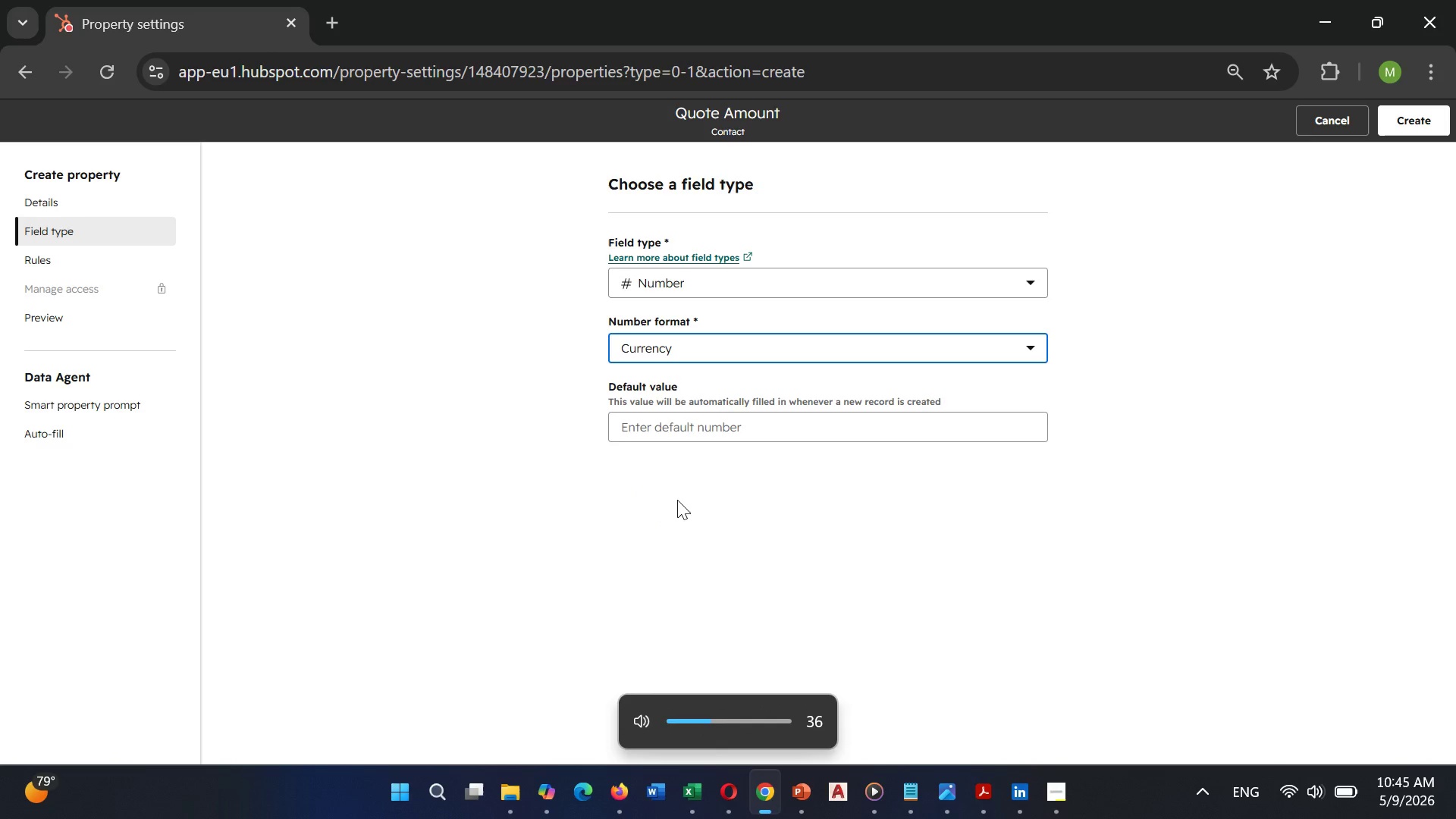 
key(VolumeDown)
 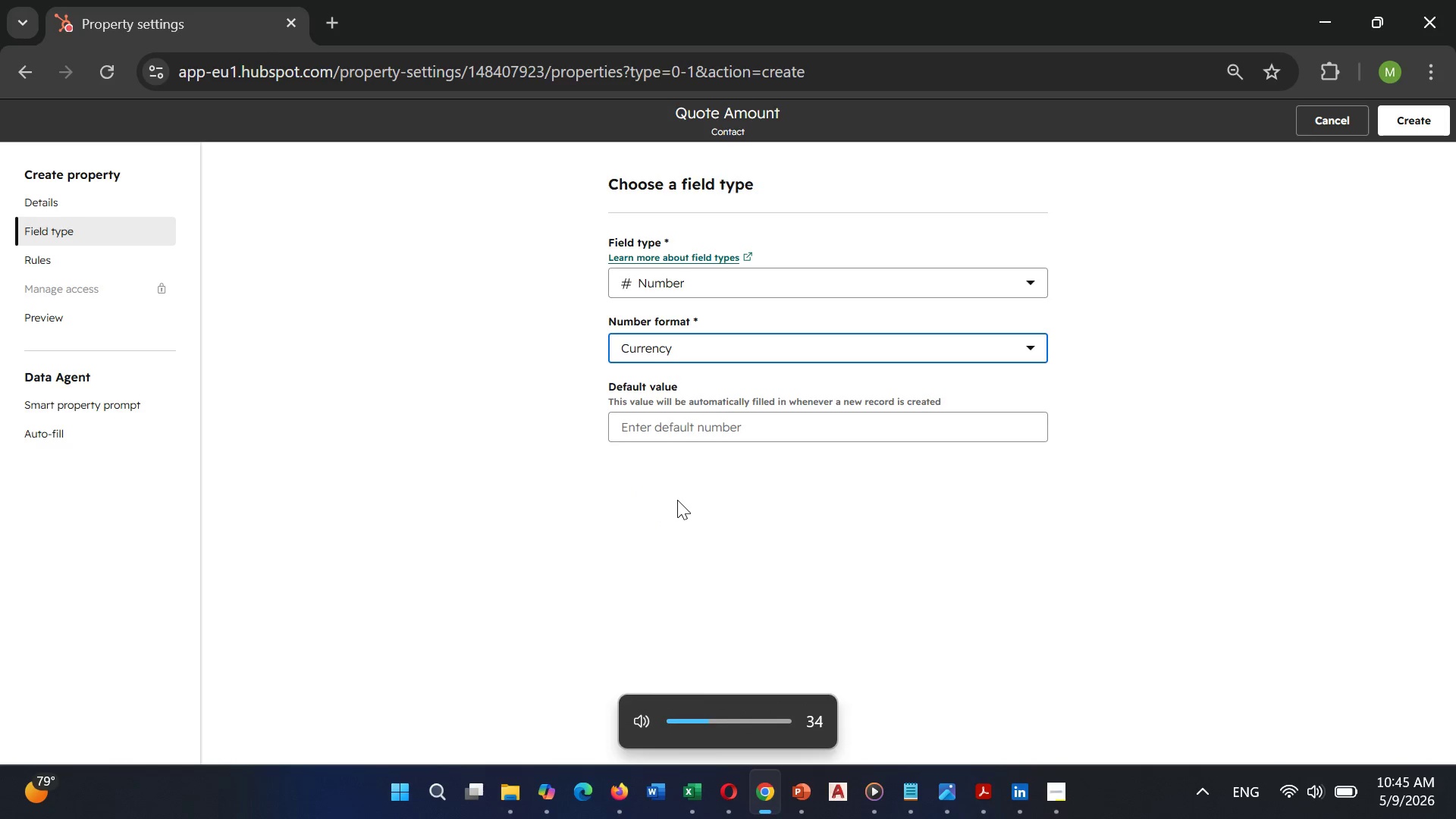 
key(VolumeDown)
 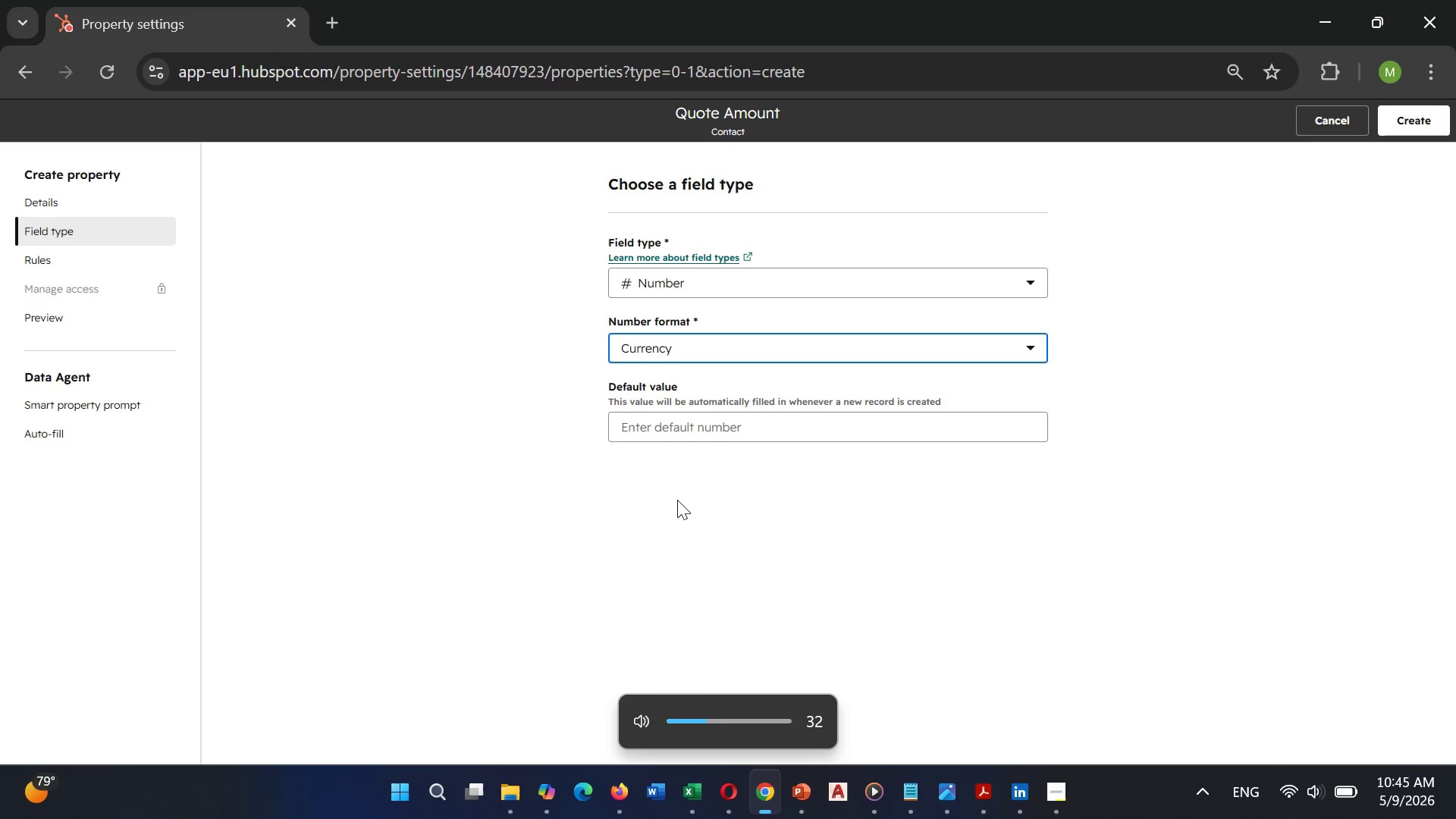 
key(VolumeDown)
 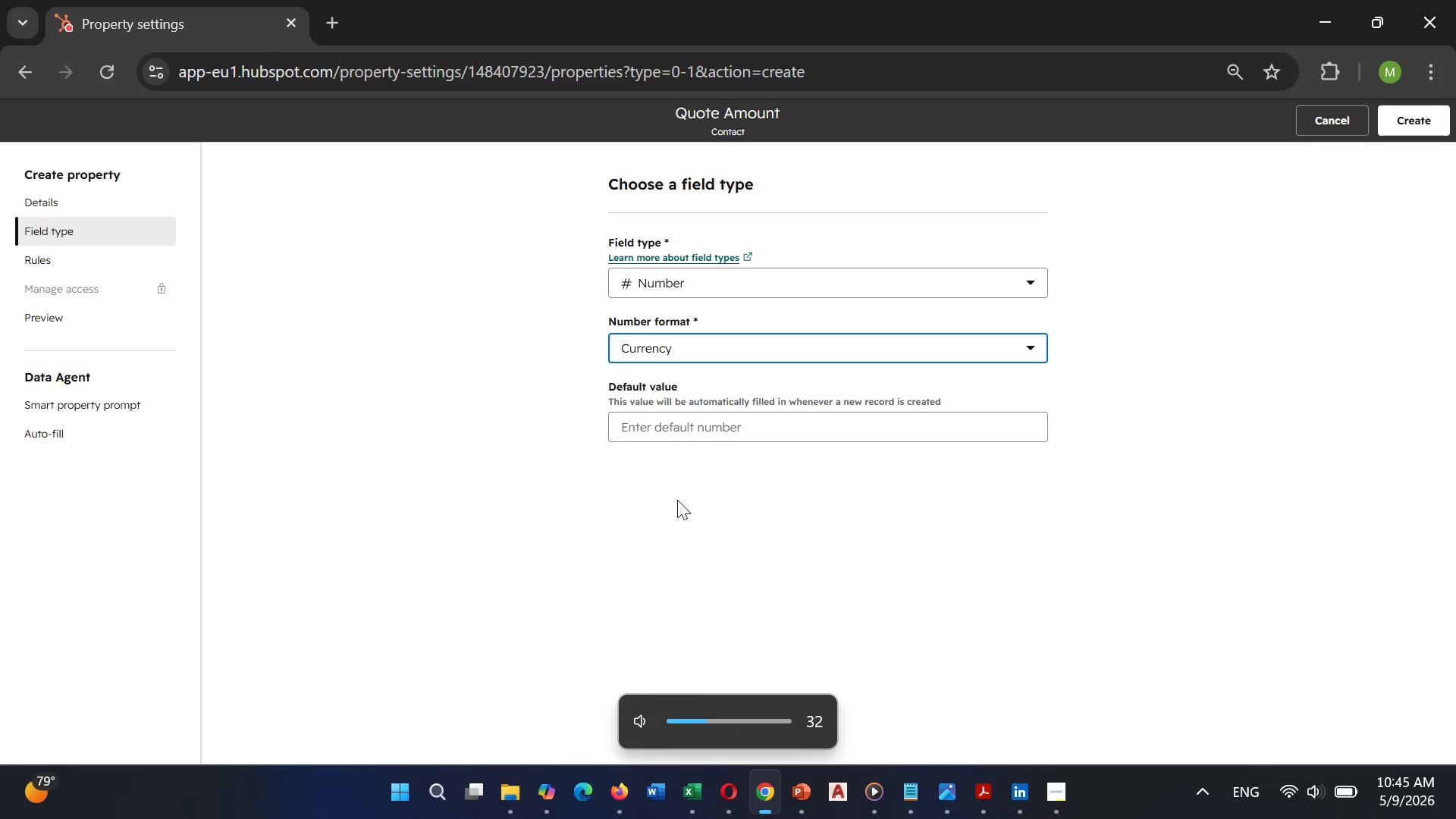 
key(VolumeDown)
 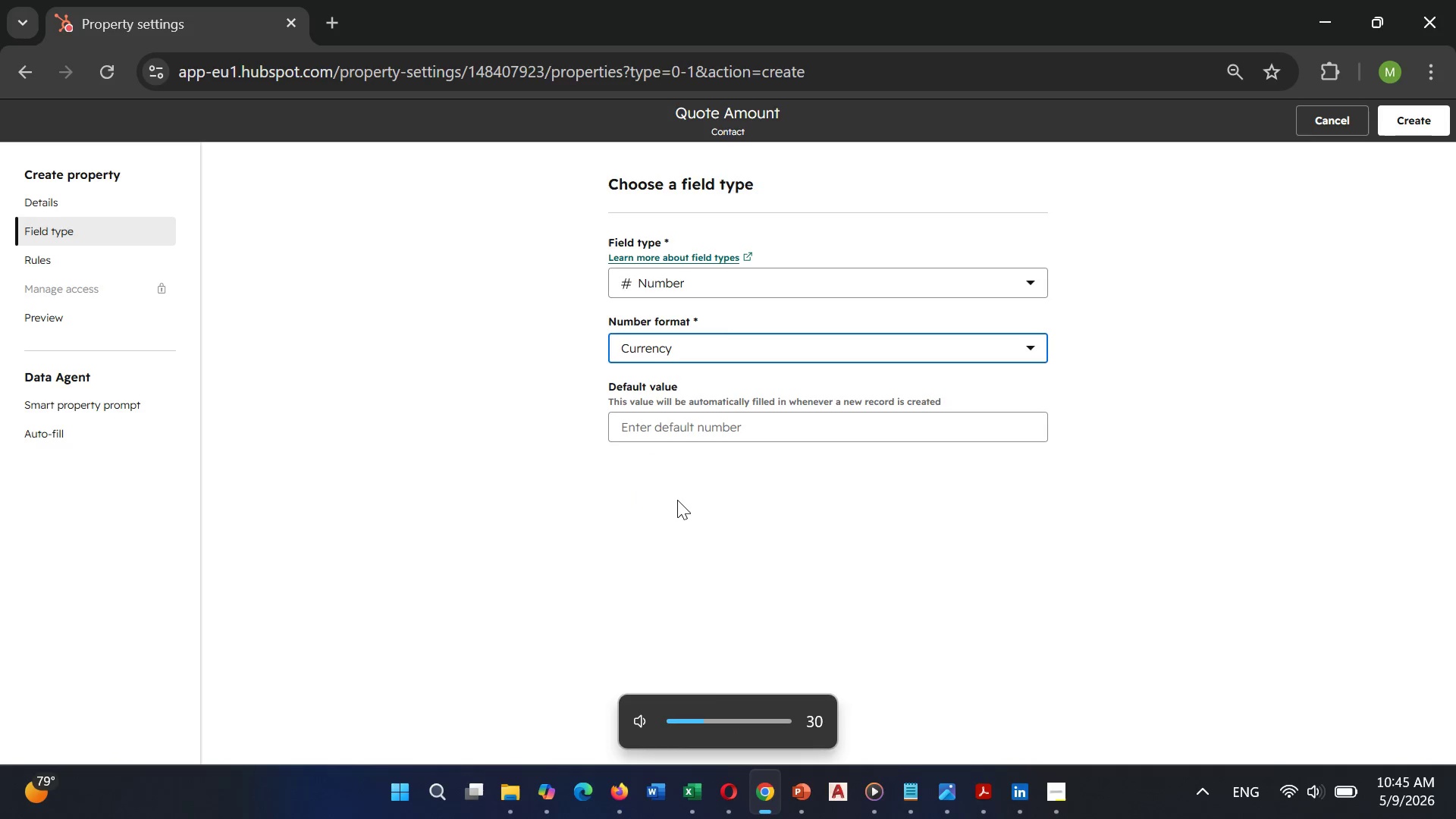 
key(VolumeDown)
 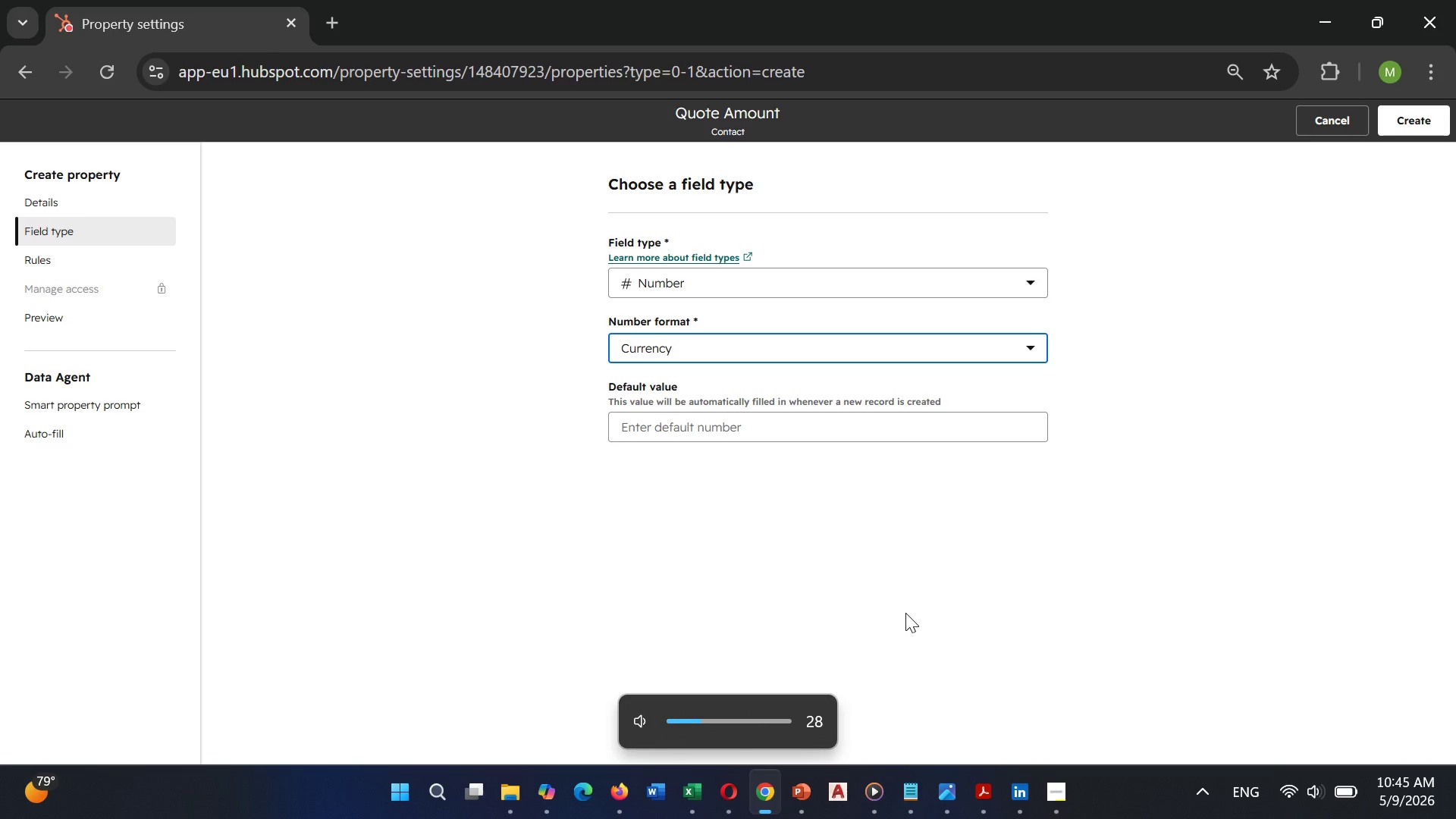 
left_click([905, 614])
 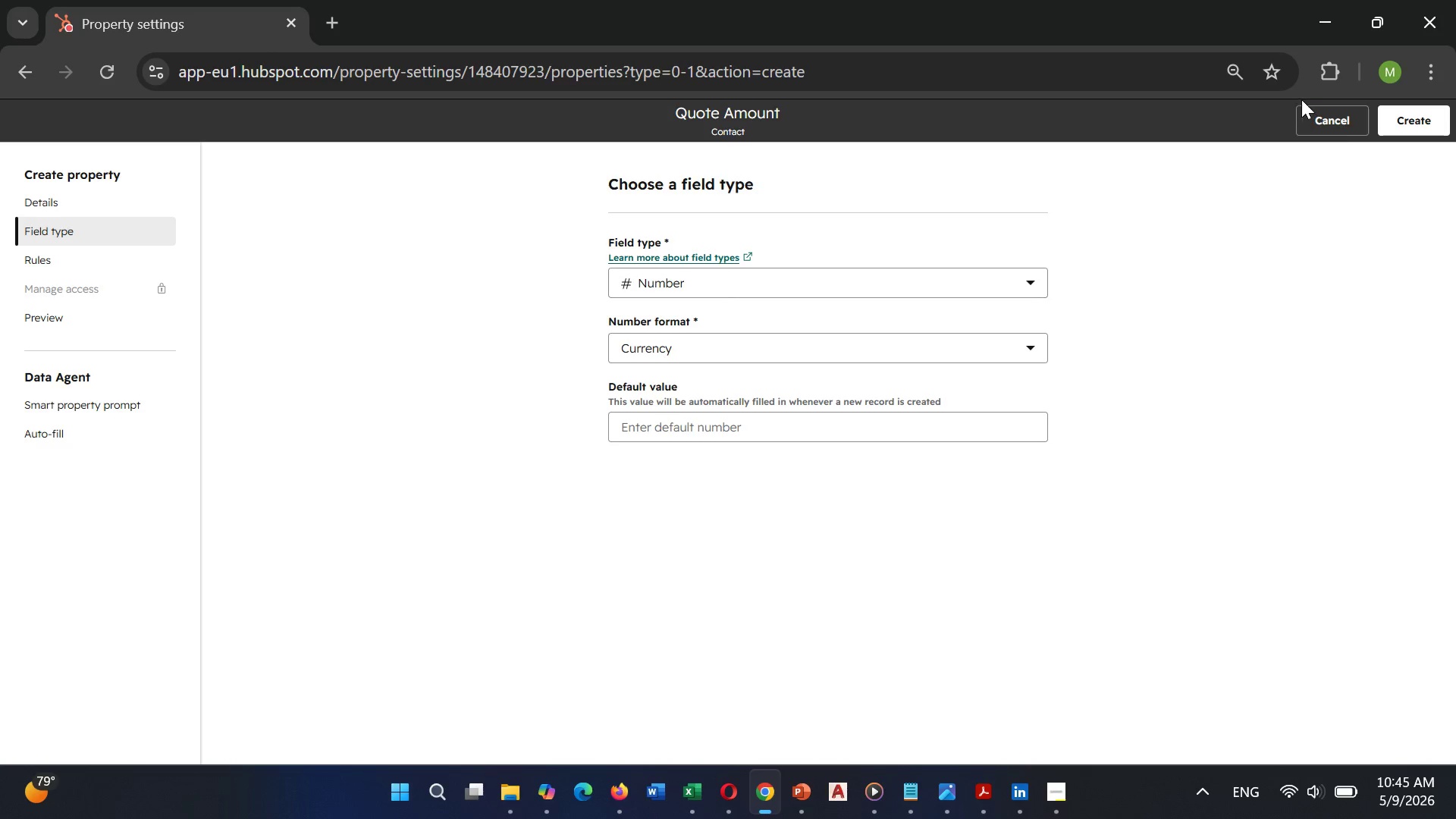 
left_click([1393, 128])
 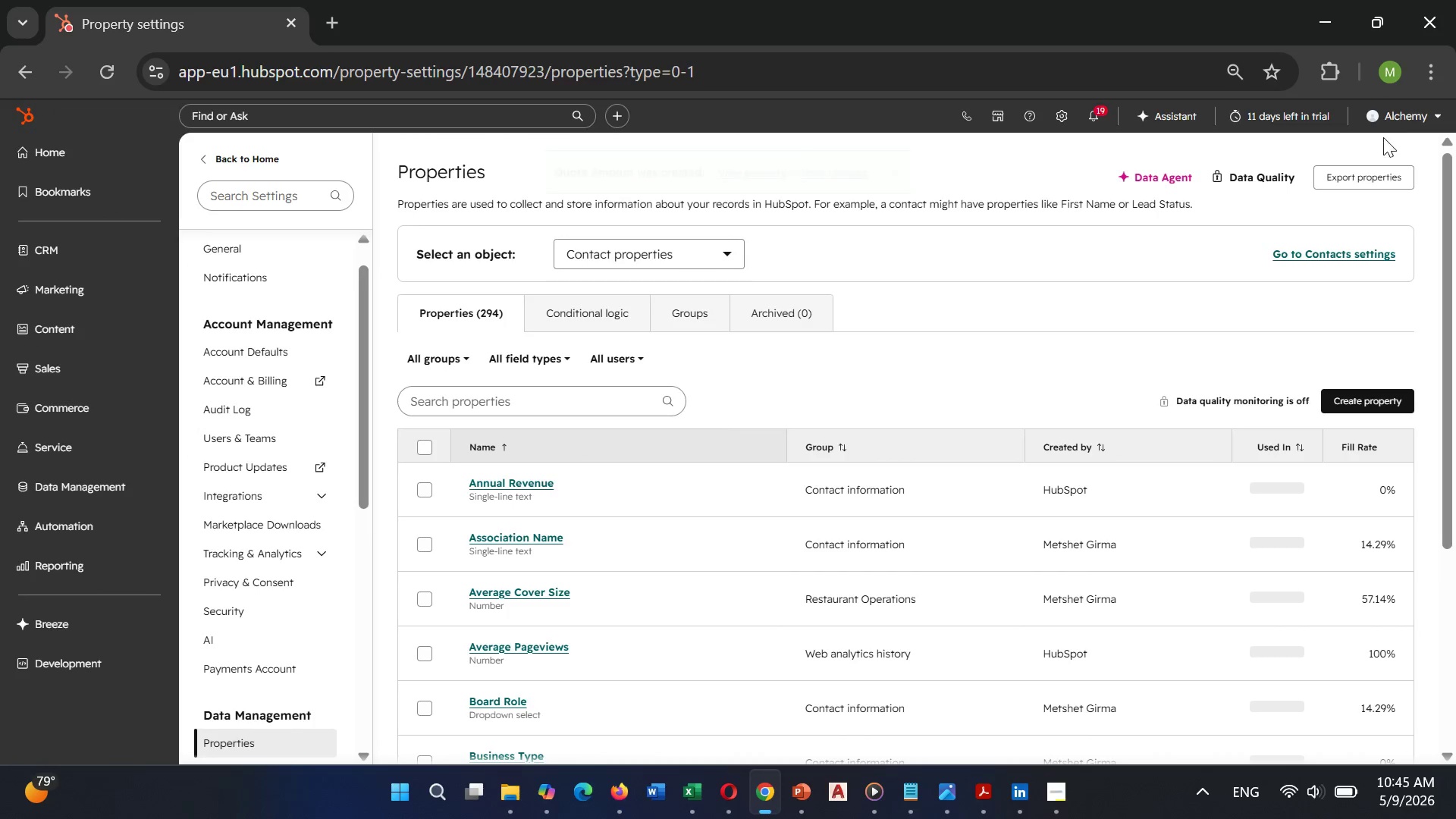 
key(VolumeDown)
 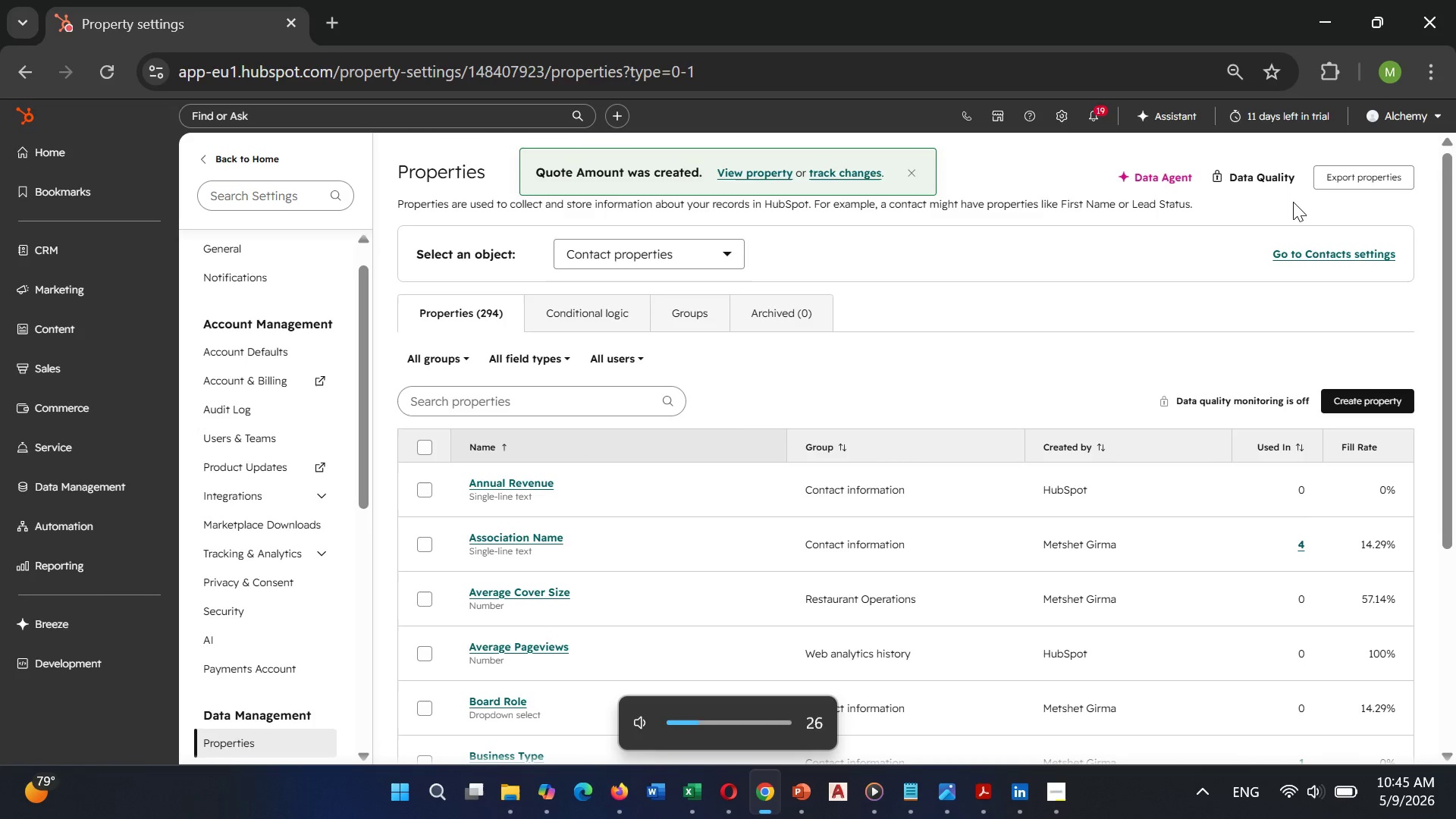 
key(VolumeDown)
 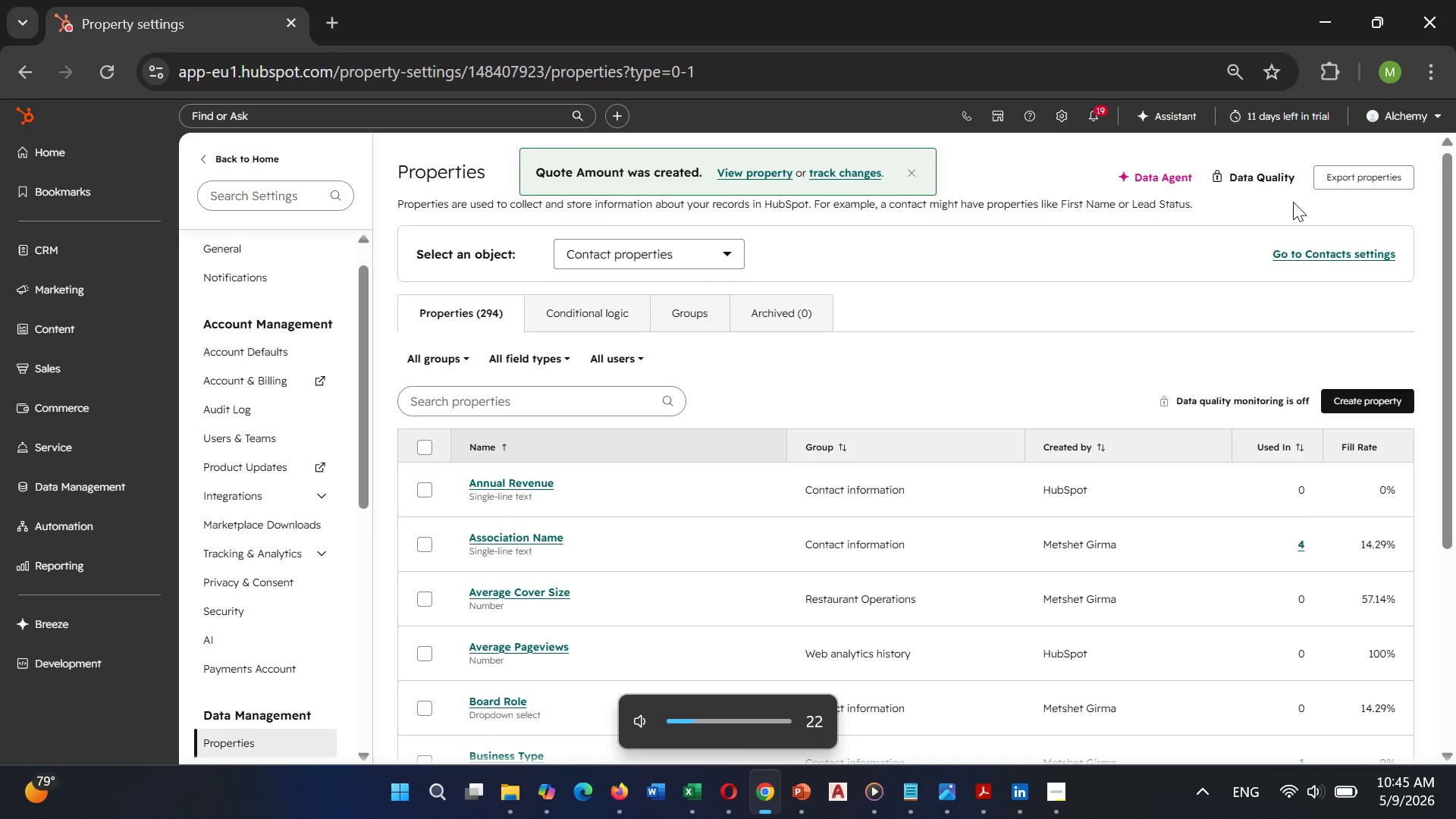 
key(VolumeDown)
 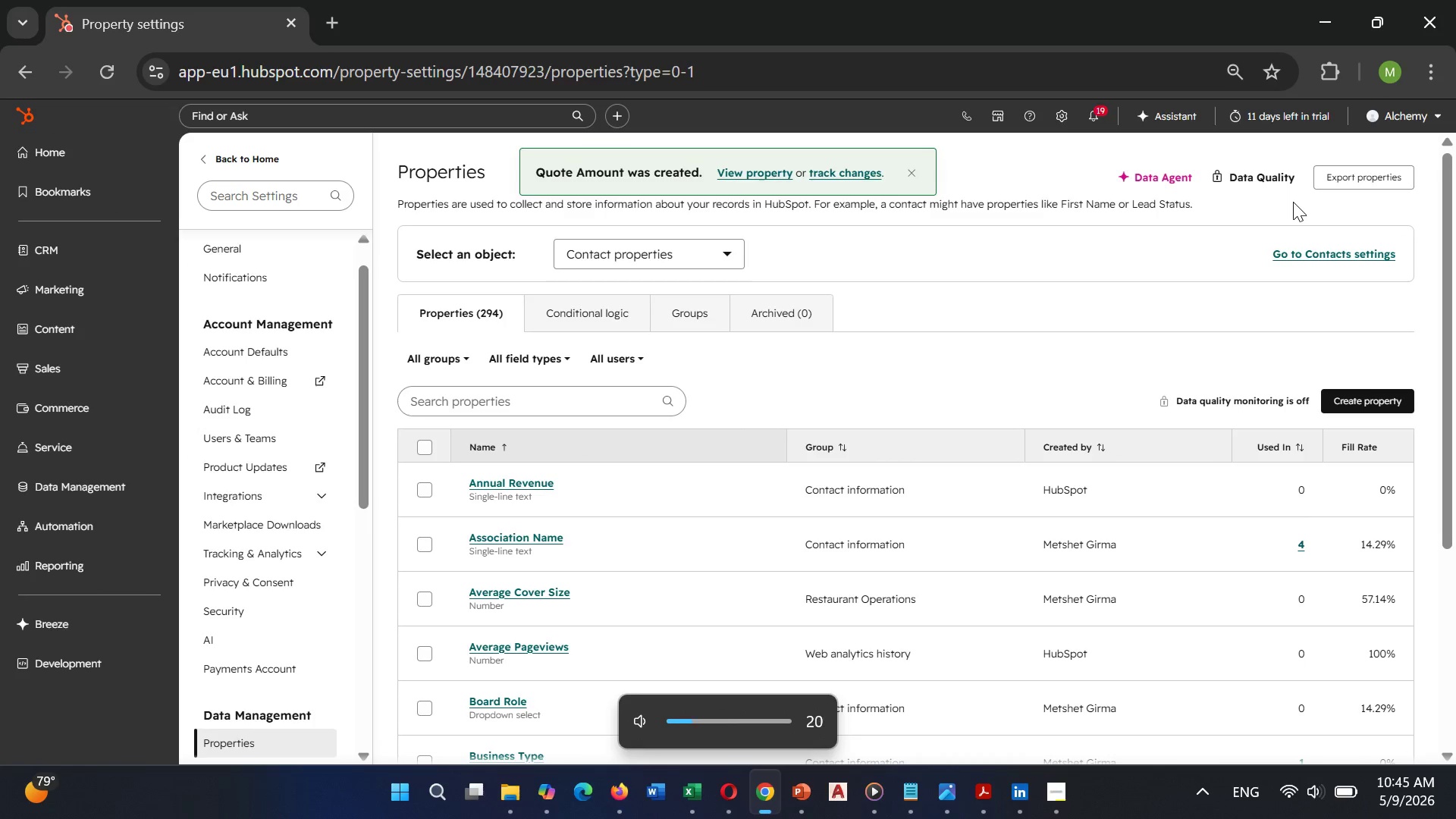 
key(VolumeDown)
 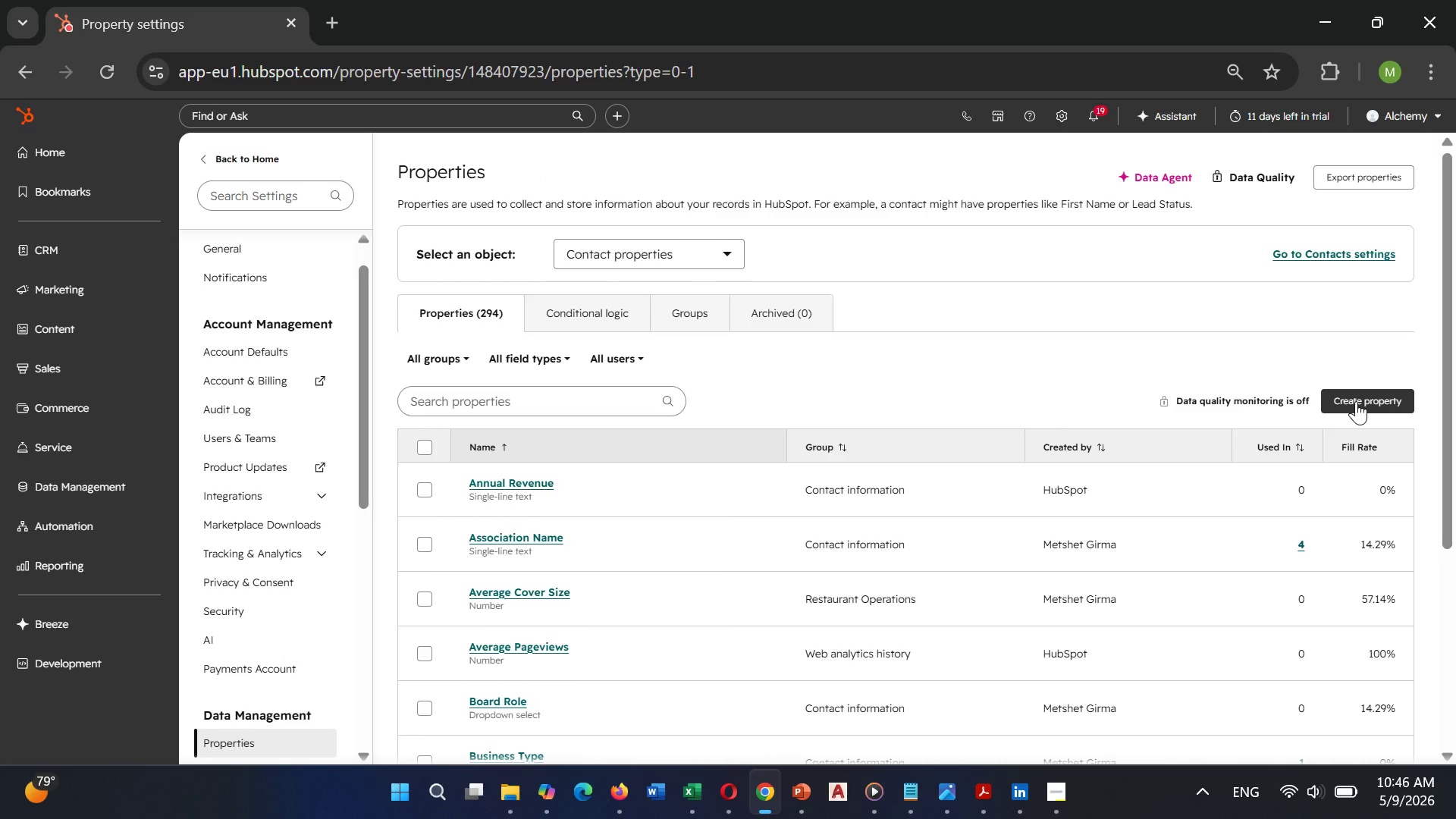 
left_click([1356, 401])
 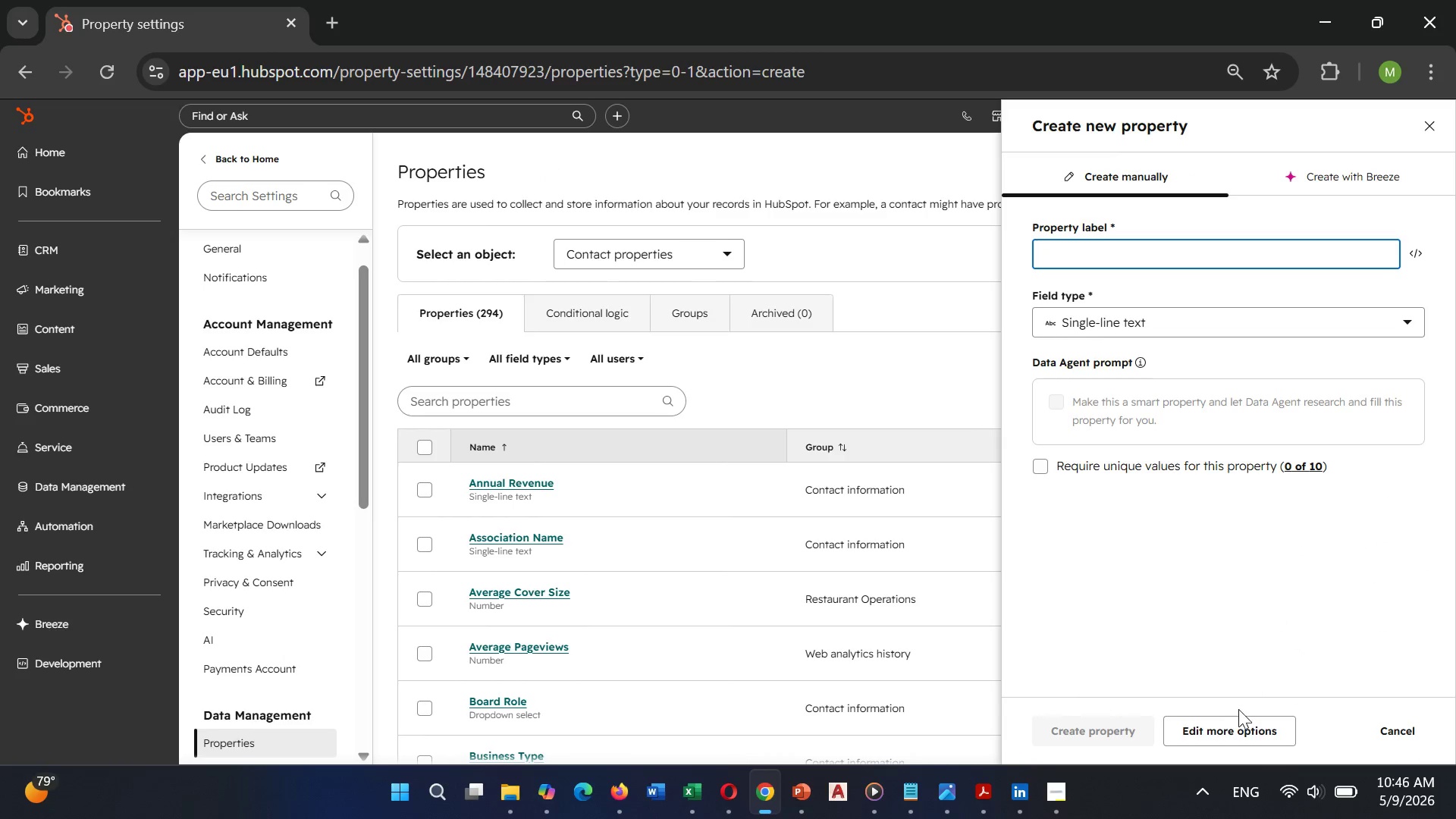 
left_click([1233, 727])
 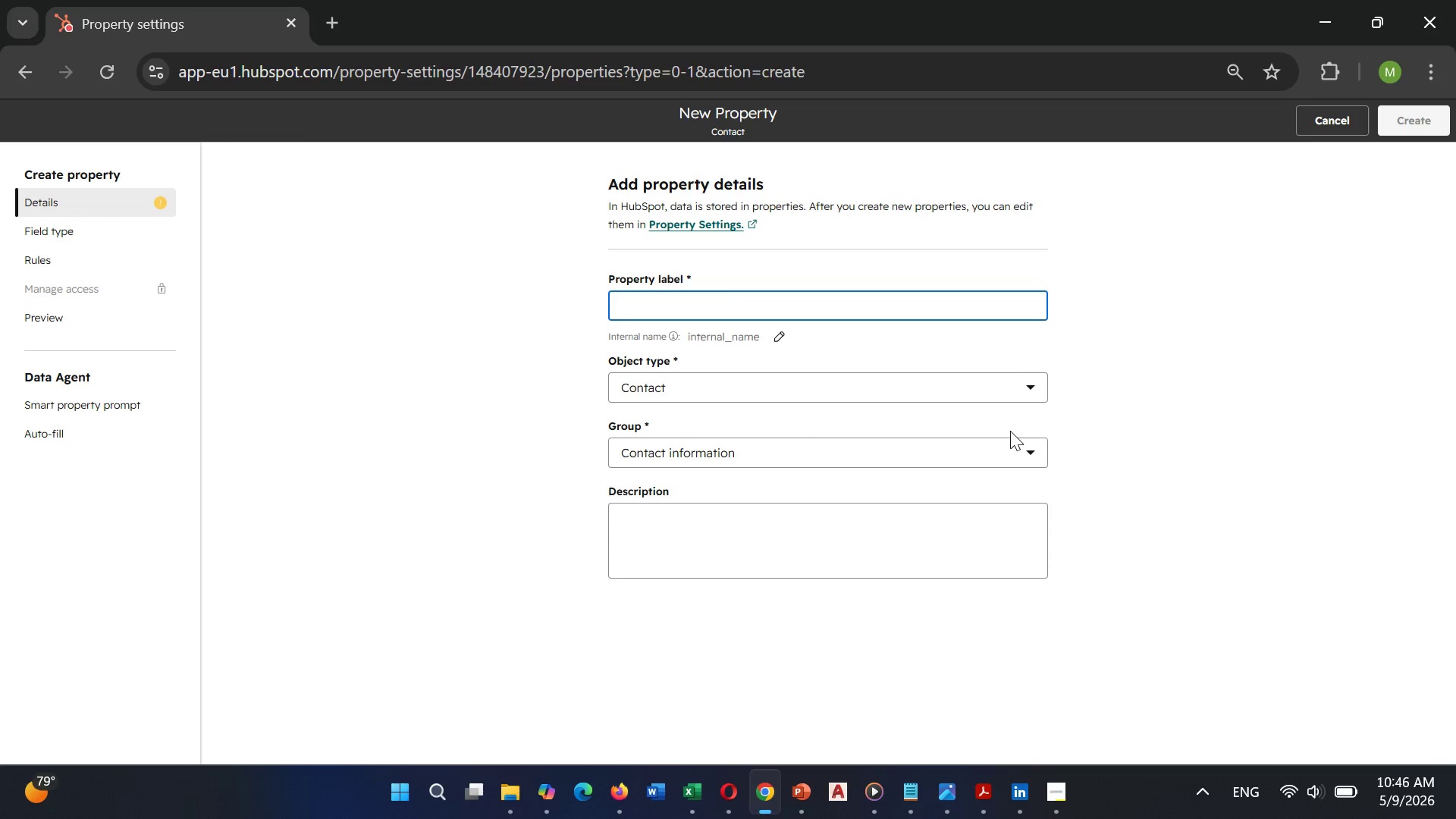 
type(Quote da)
 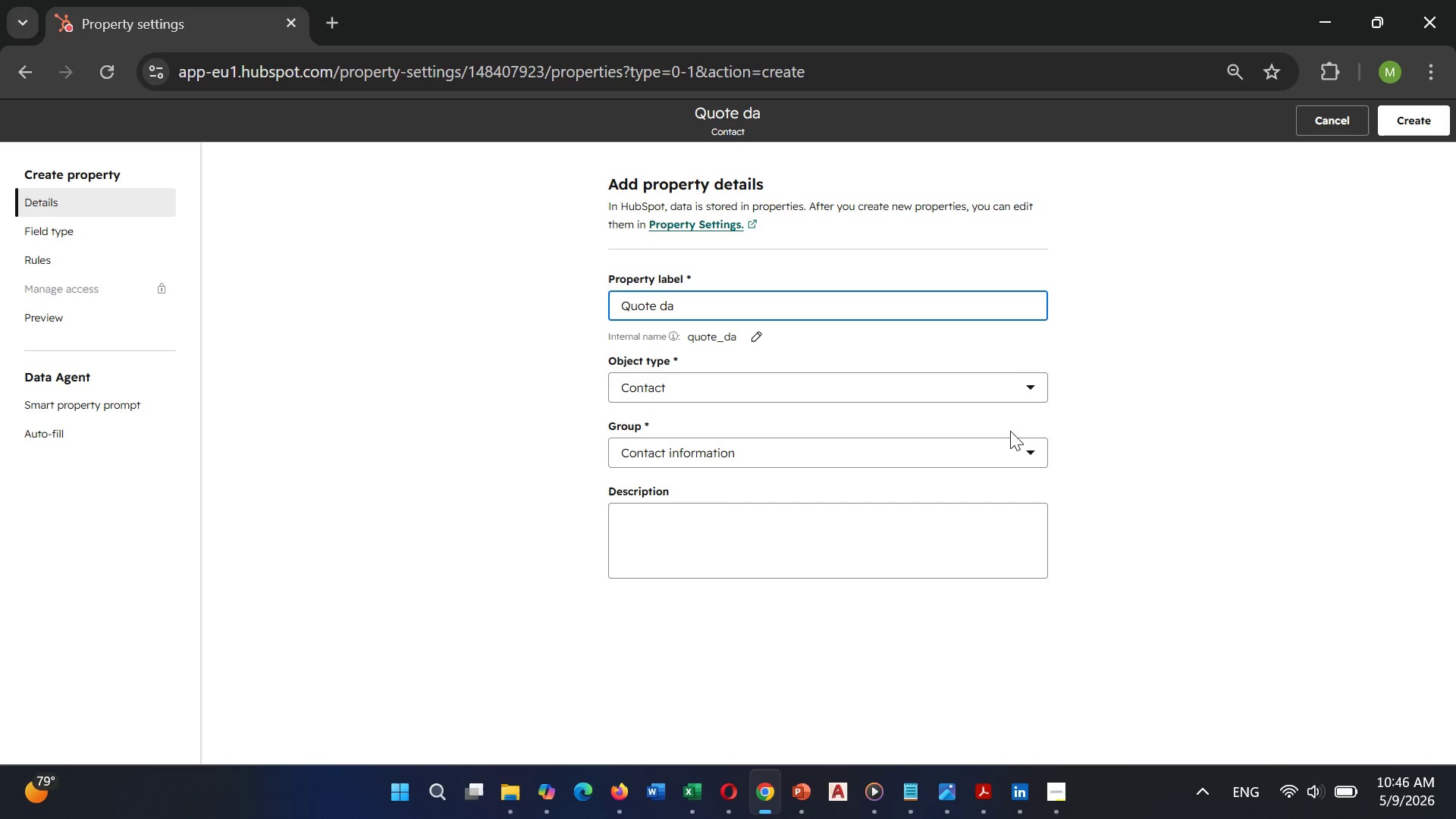 
key(ArrowLeft)
 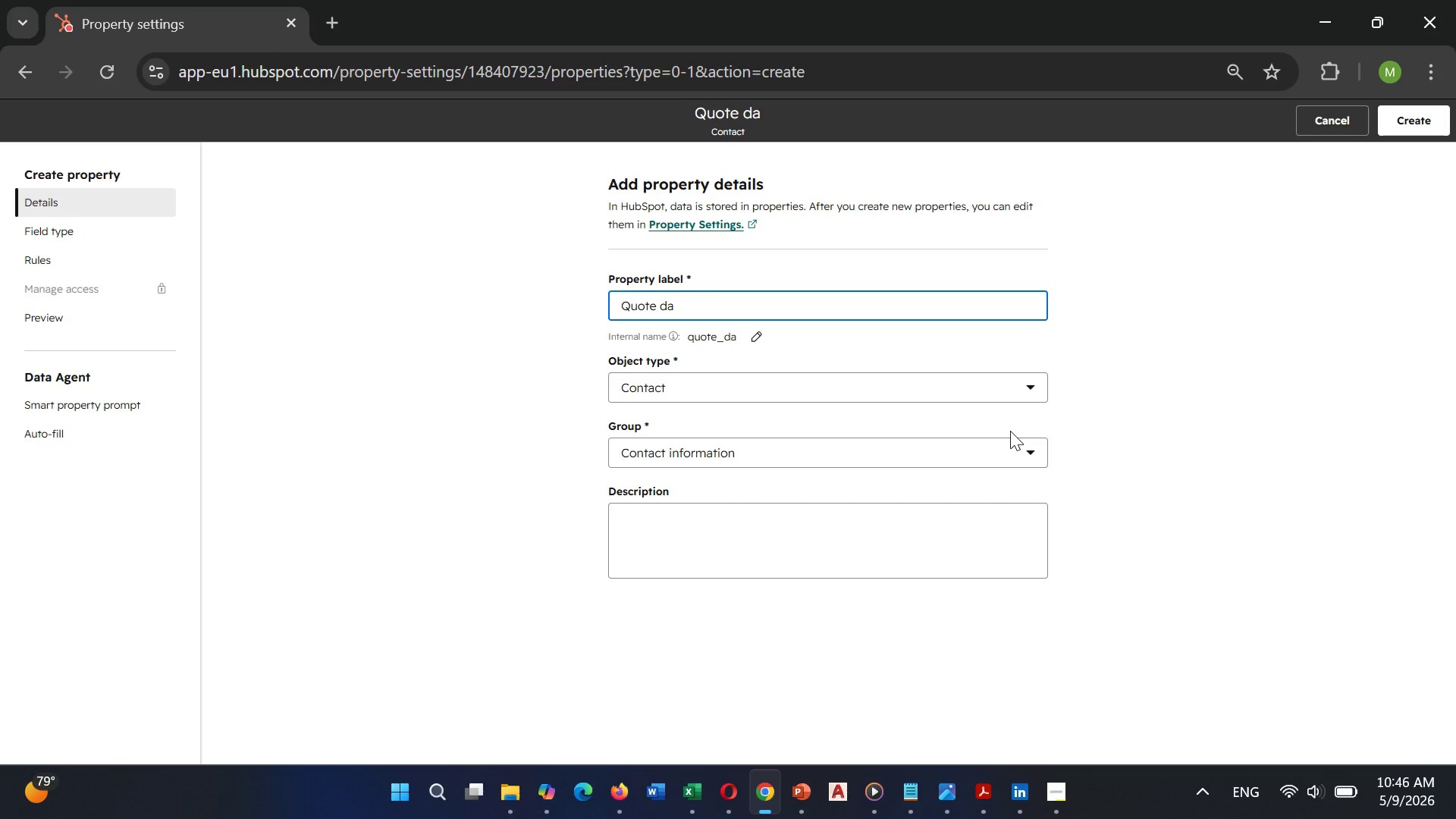 
key(Backspace)
 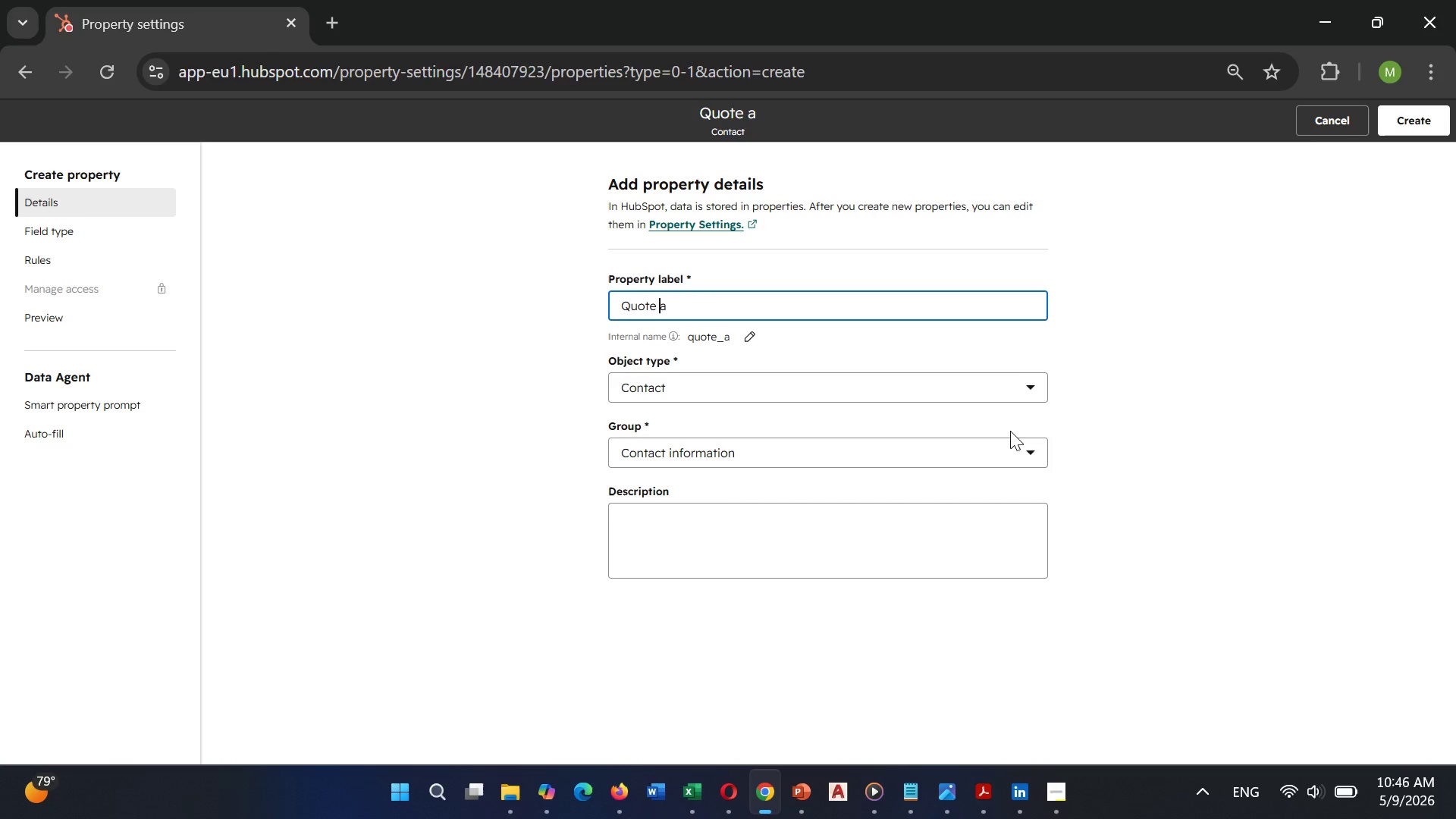 
key(Shift+D)
 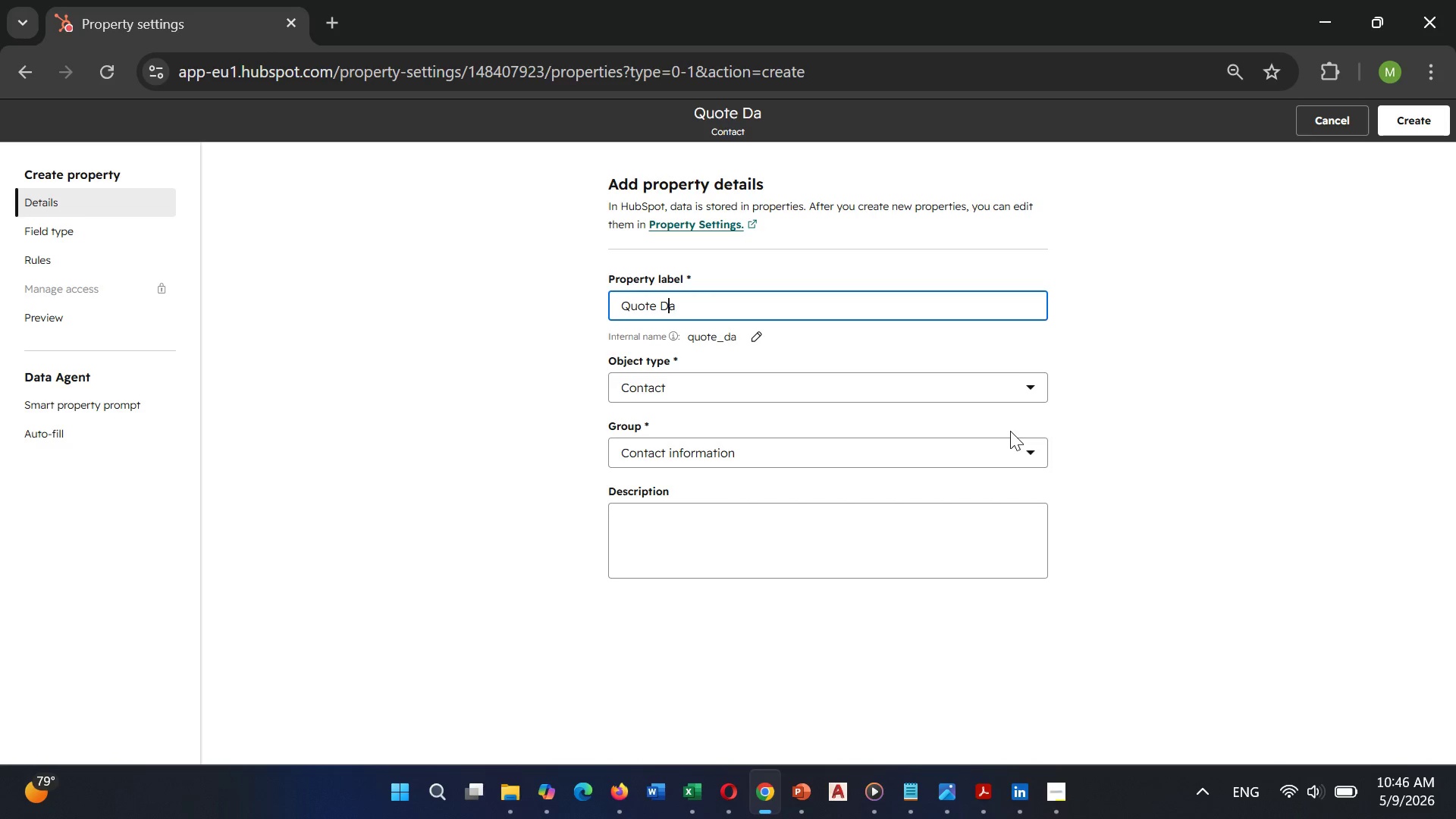 
key(ArrowRight)
 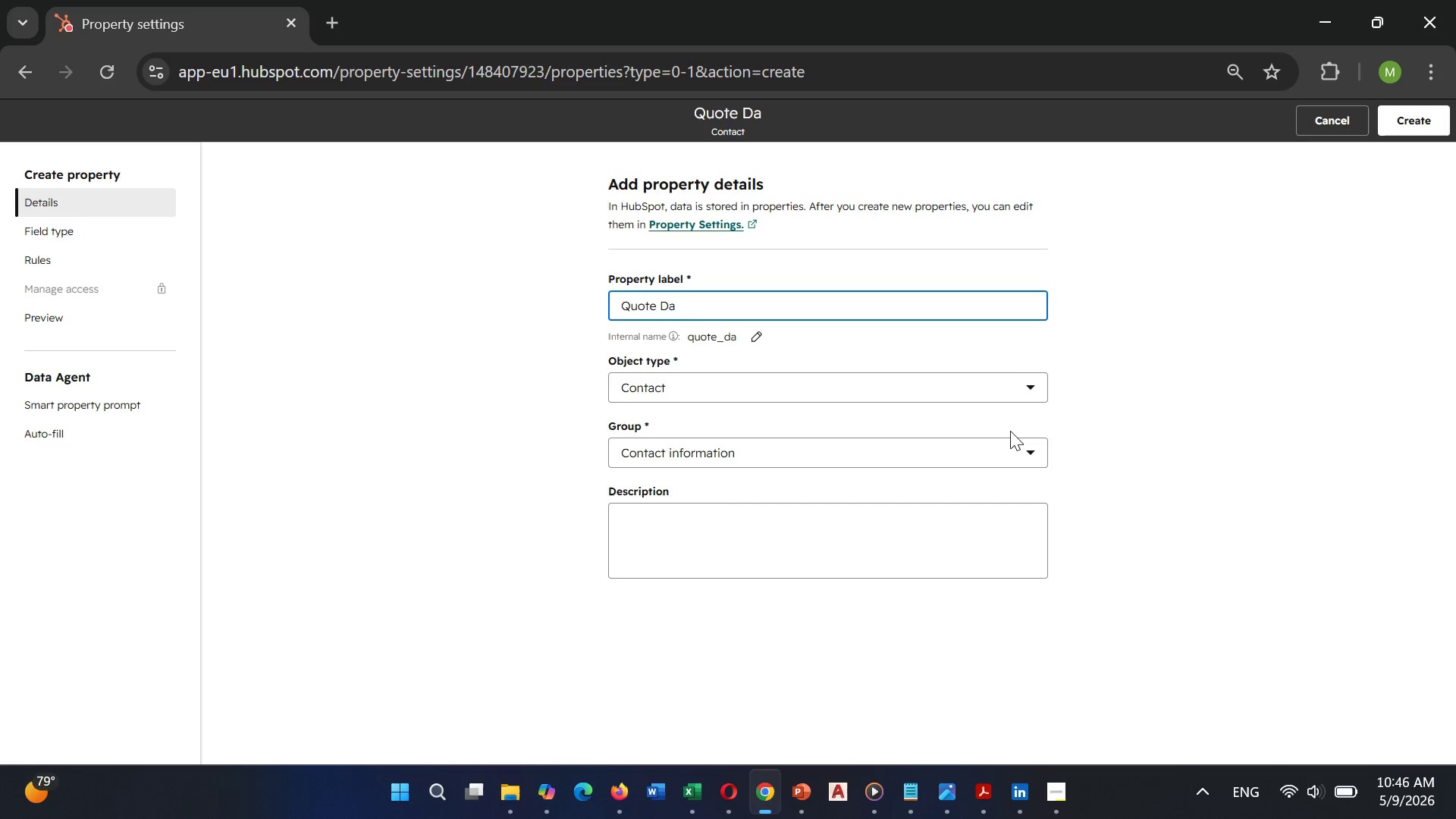 
type(te)
 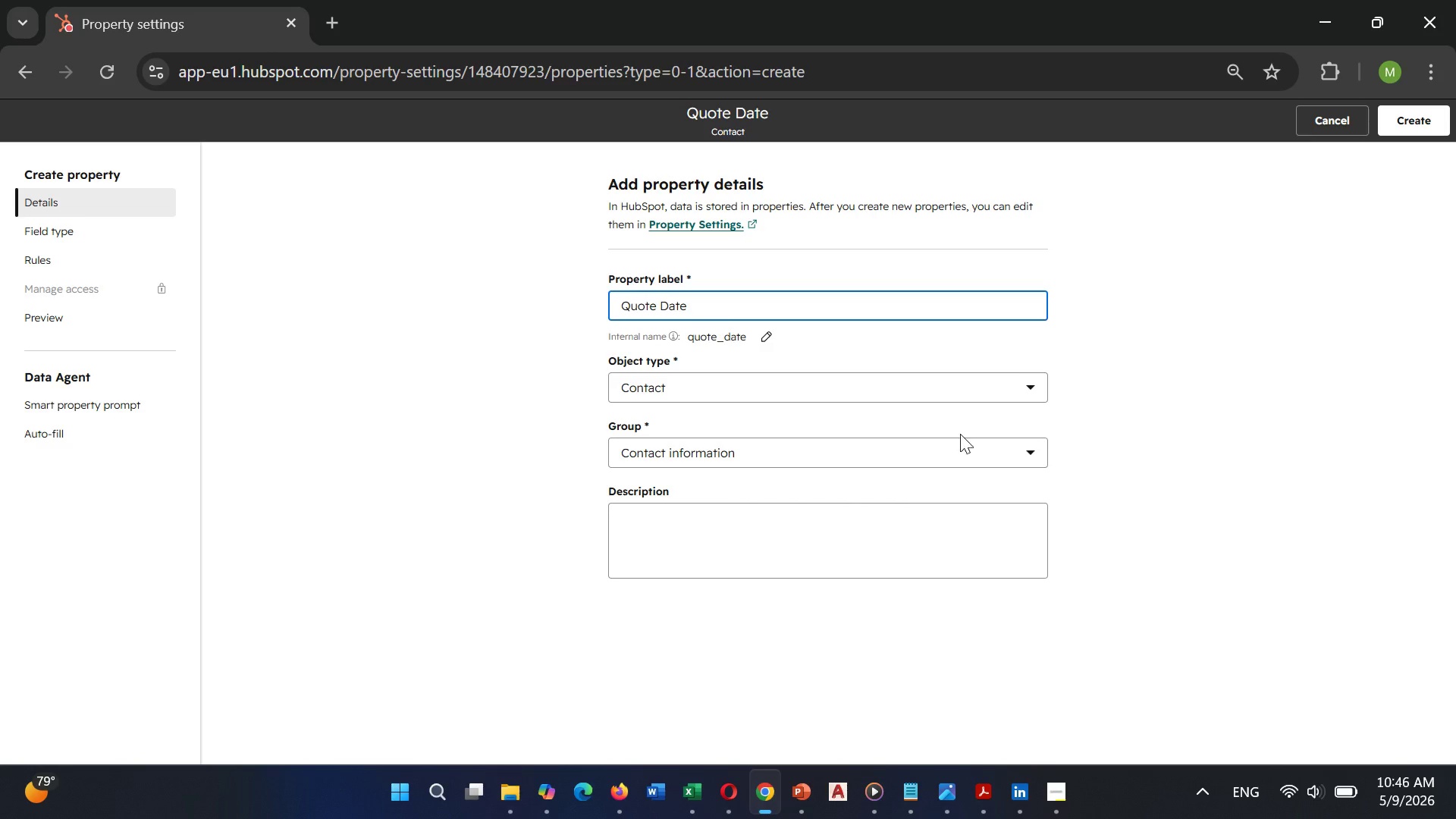 
left_click([750, 544])
 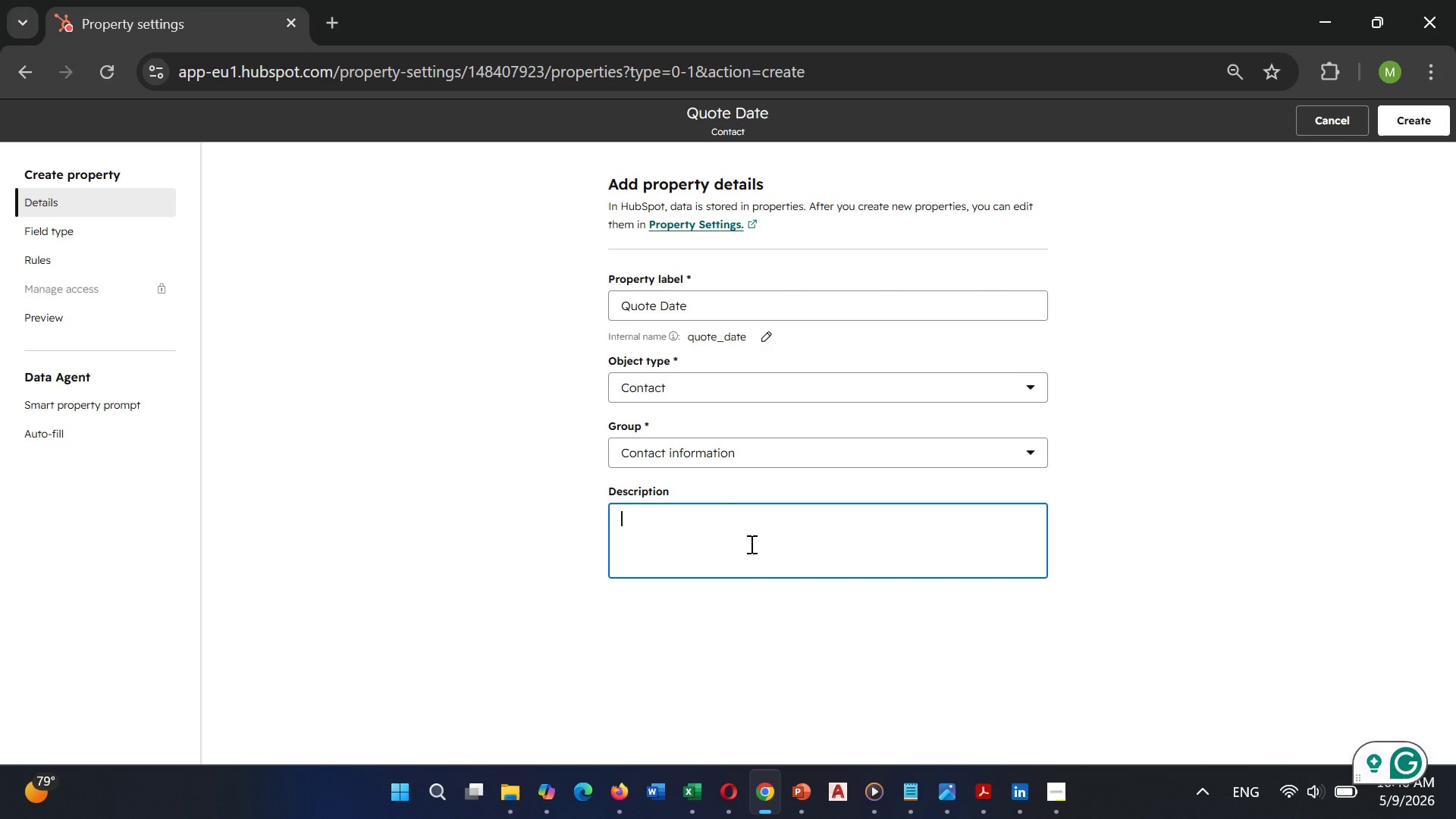 
type(Date when the repair [VolumeUp][VolumeUp][VolumeUp]s)
 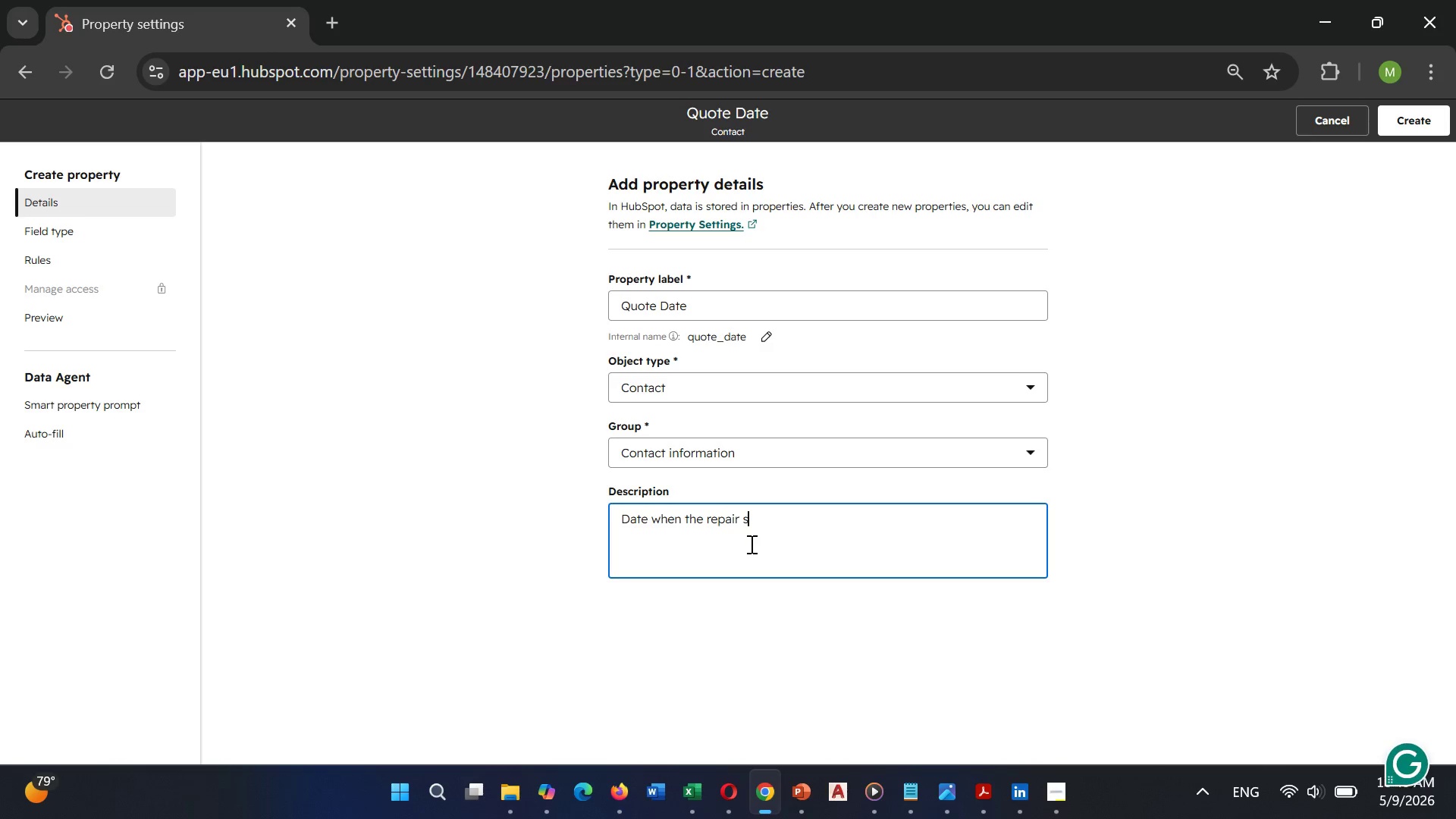 
key(Backspace)
type([VolumeUp][VolumeUp][VolumeUp][VolumeUp]estimate was provie)
key(Backspace)
type(ded)
 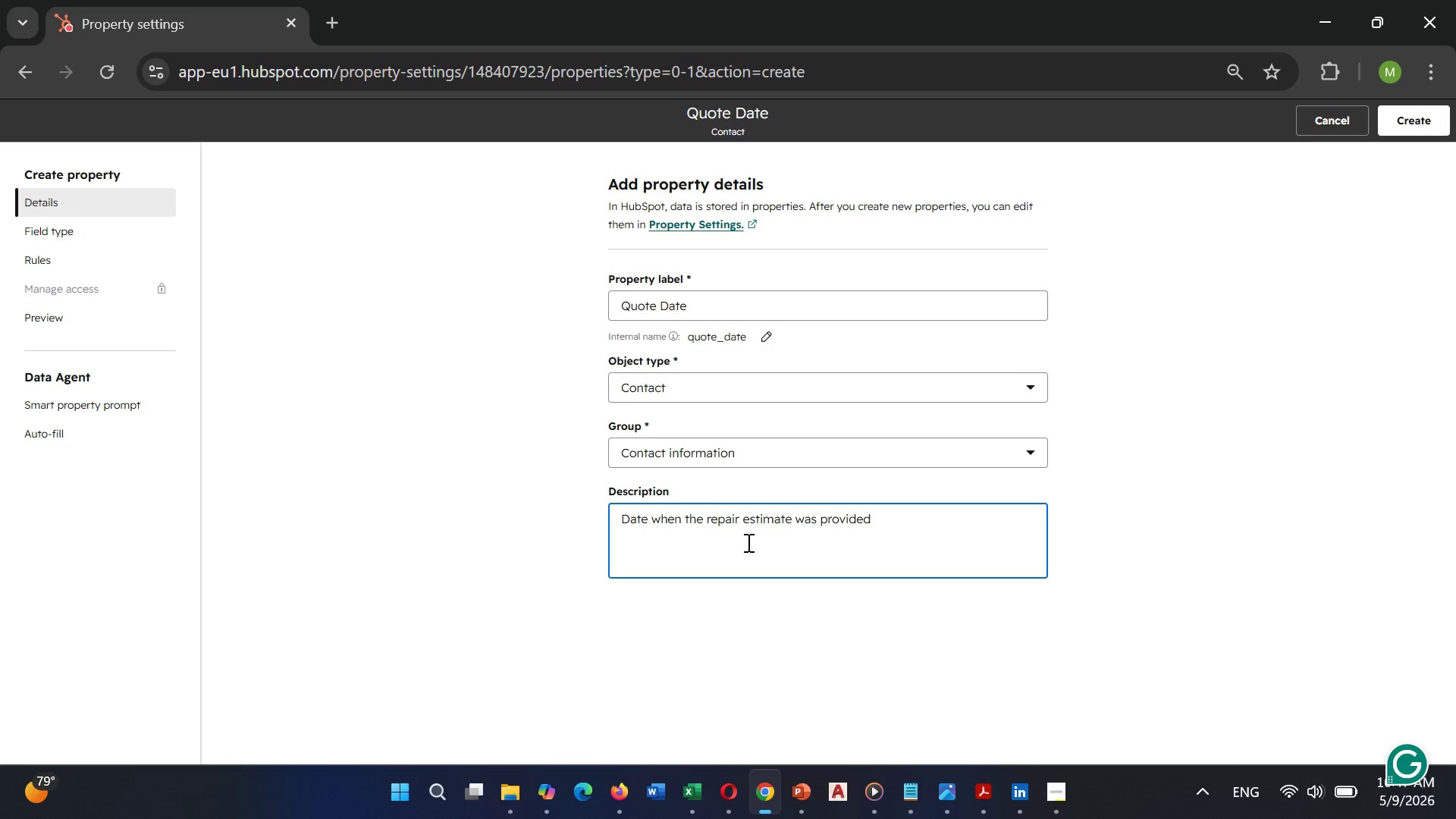 
wait(10.89)
 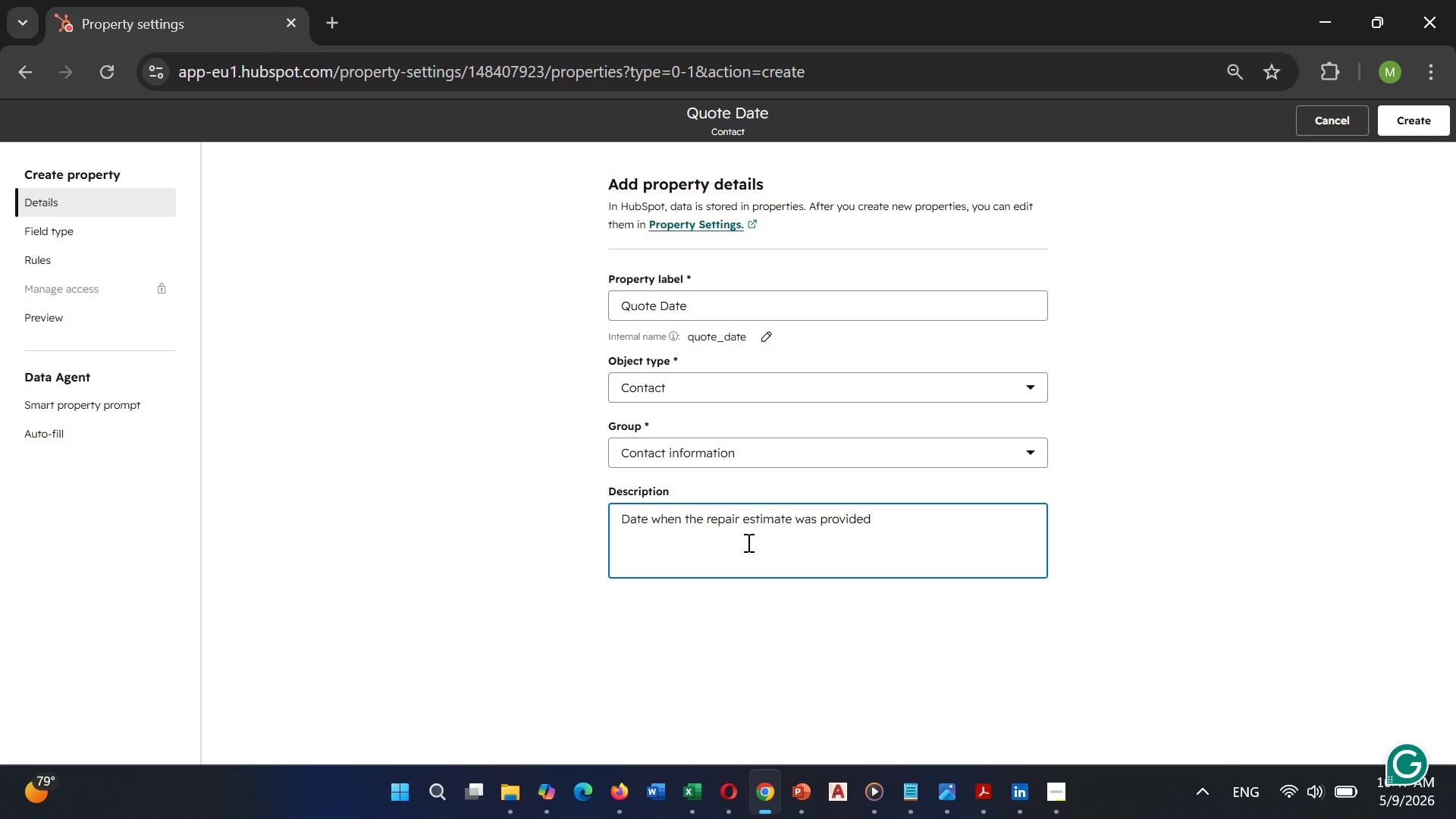 
left_click([88, 232])
 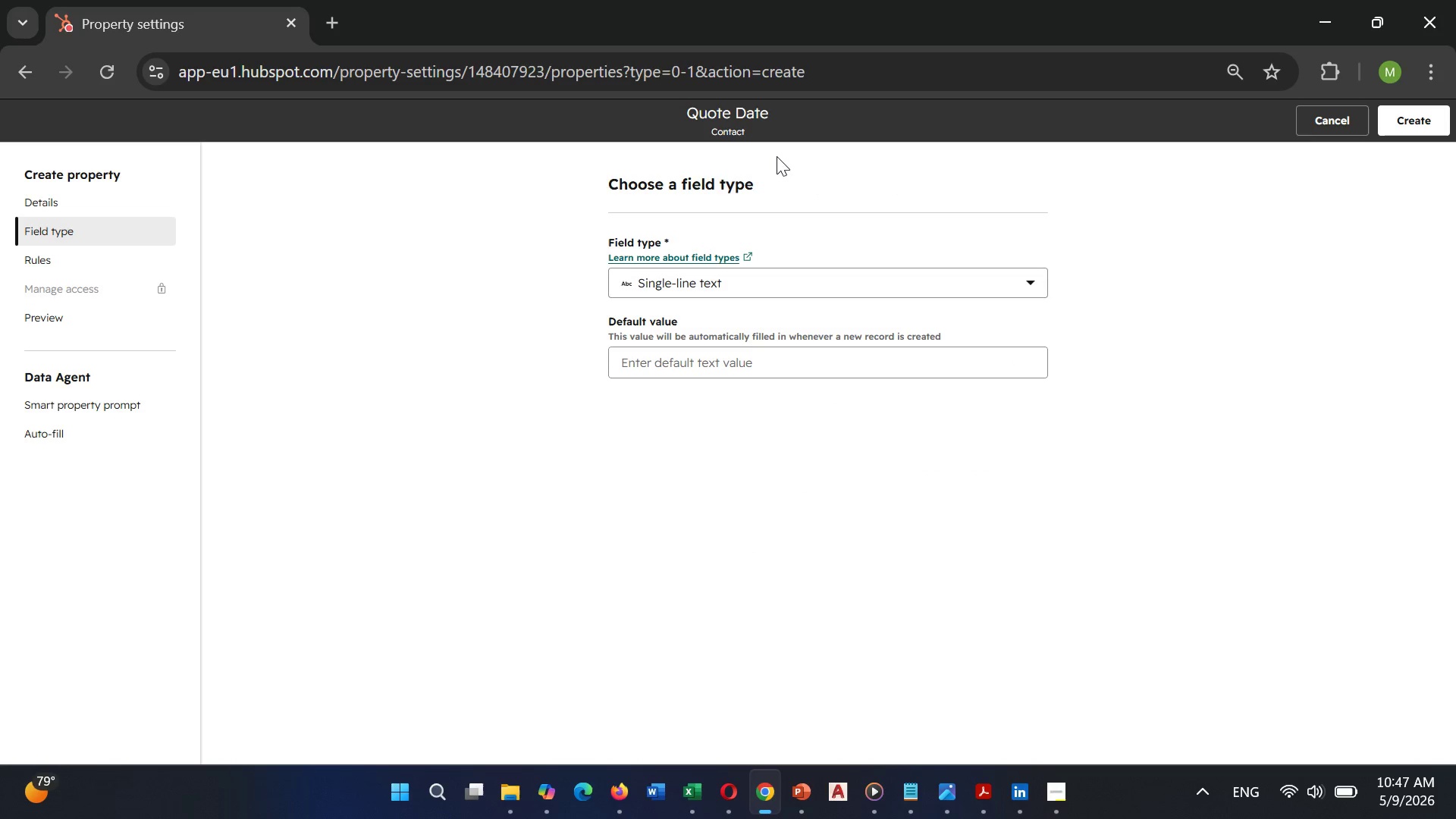 
left_click([707, 277])
 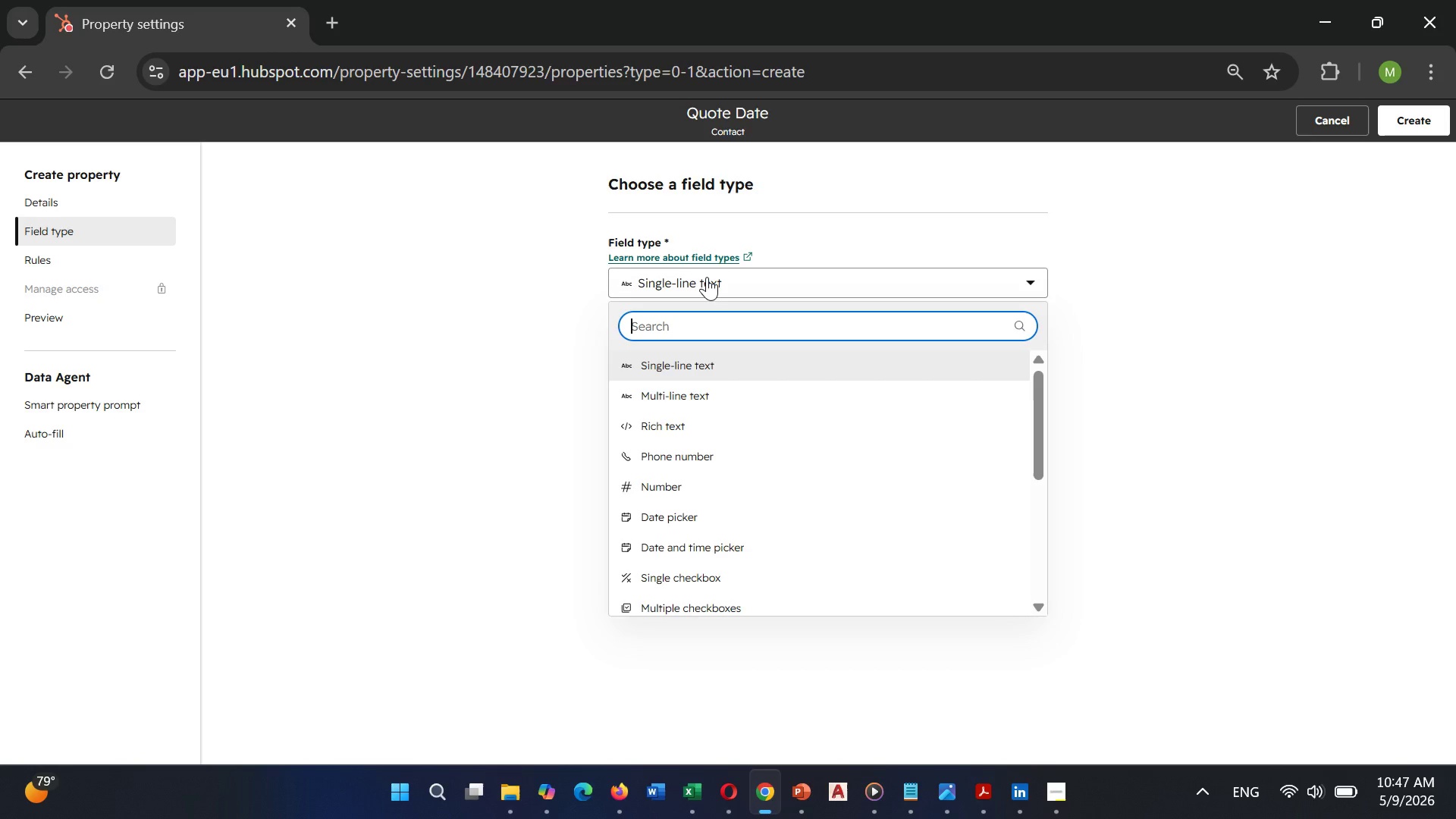 
type(data)
key(Backspace)
 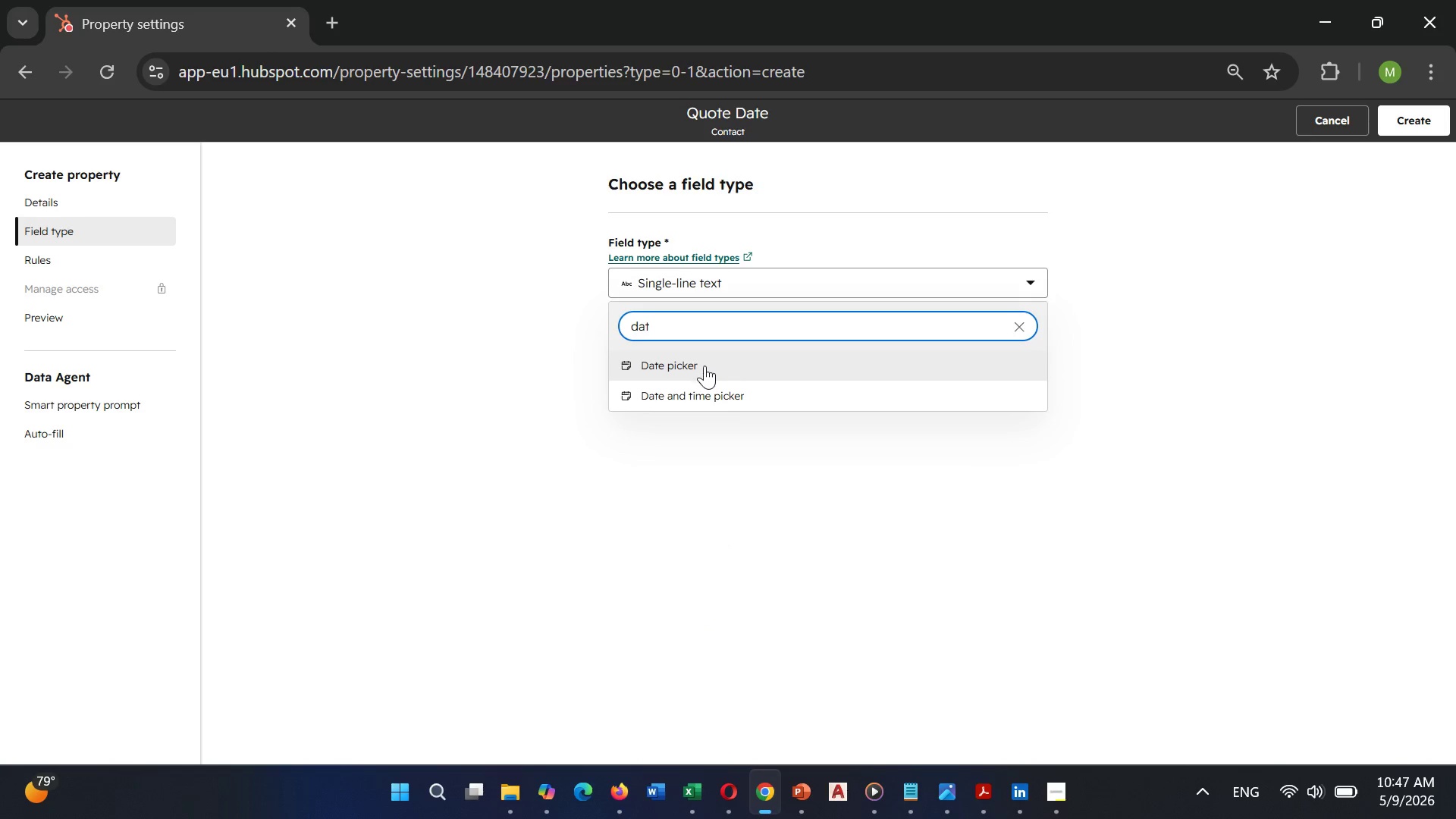 
left_click([704, 366])
 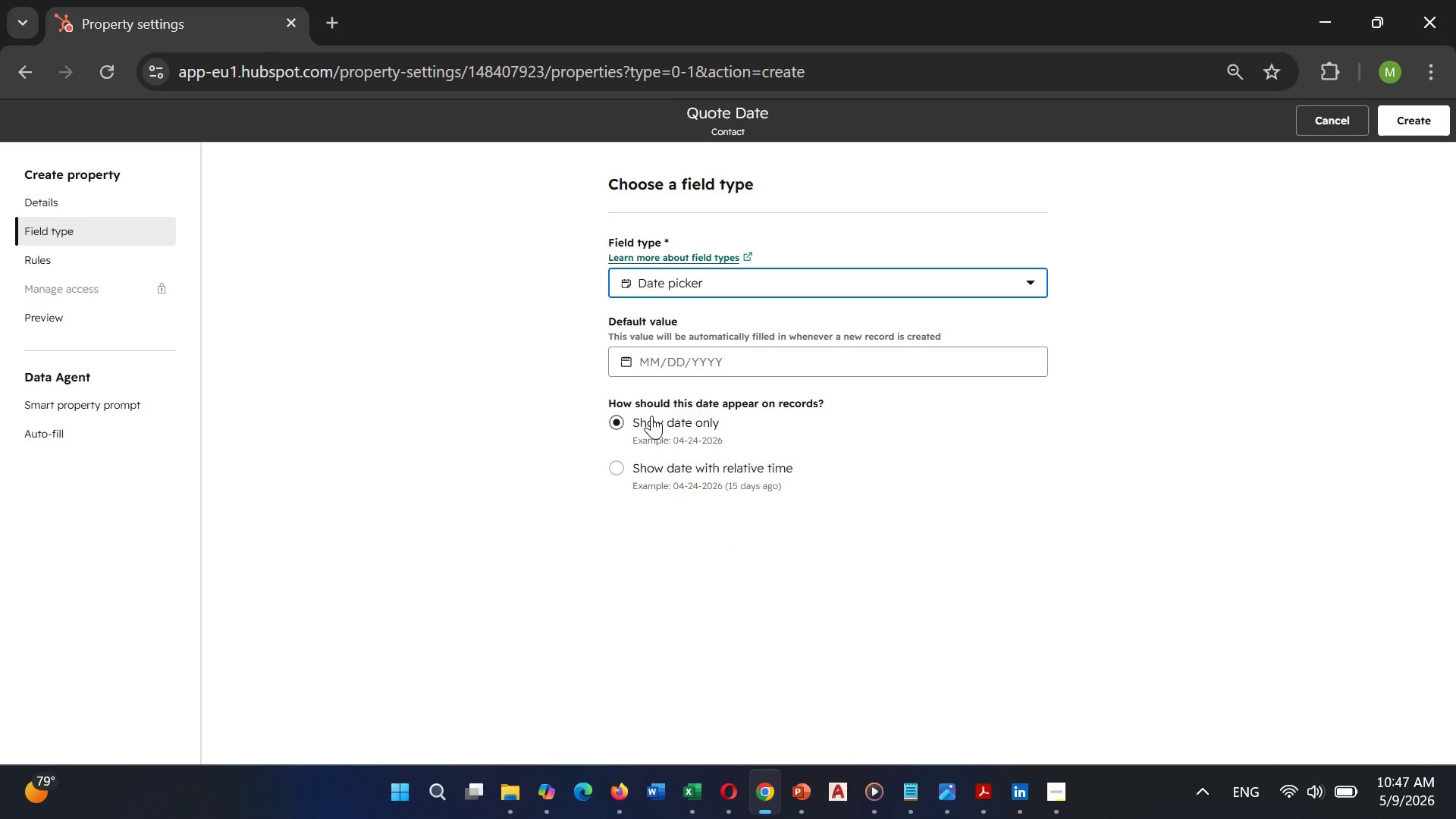 
left_click([671, 366])
 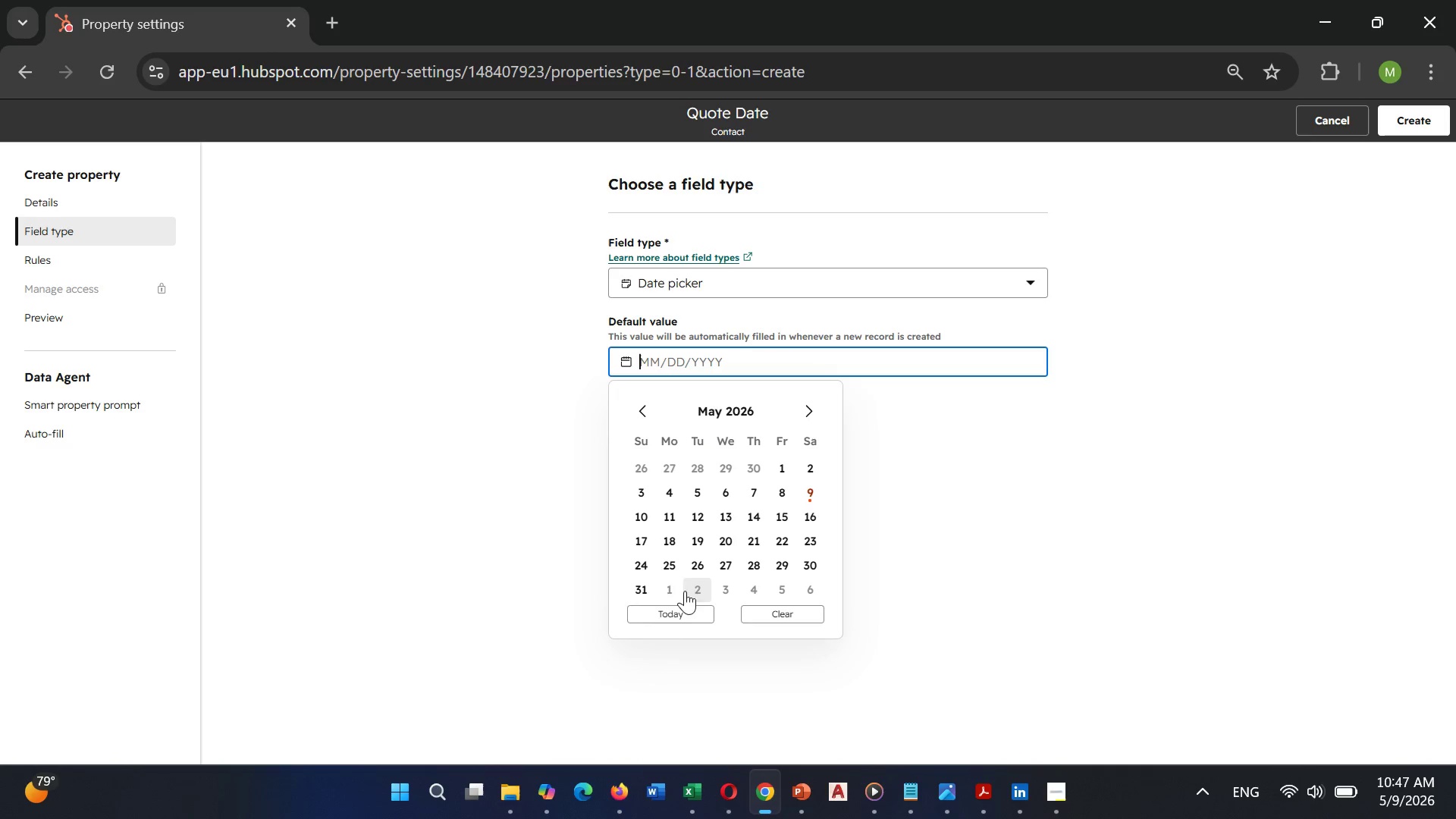 
left_click([674, 612])
 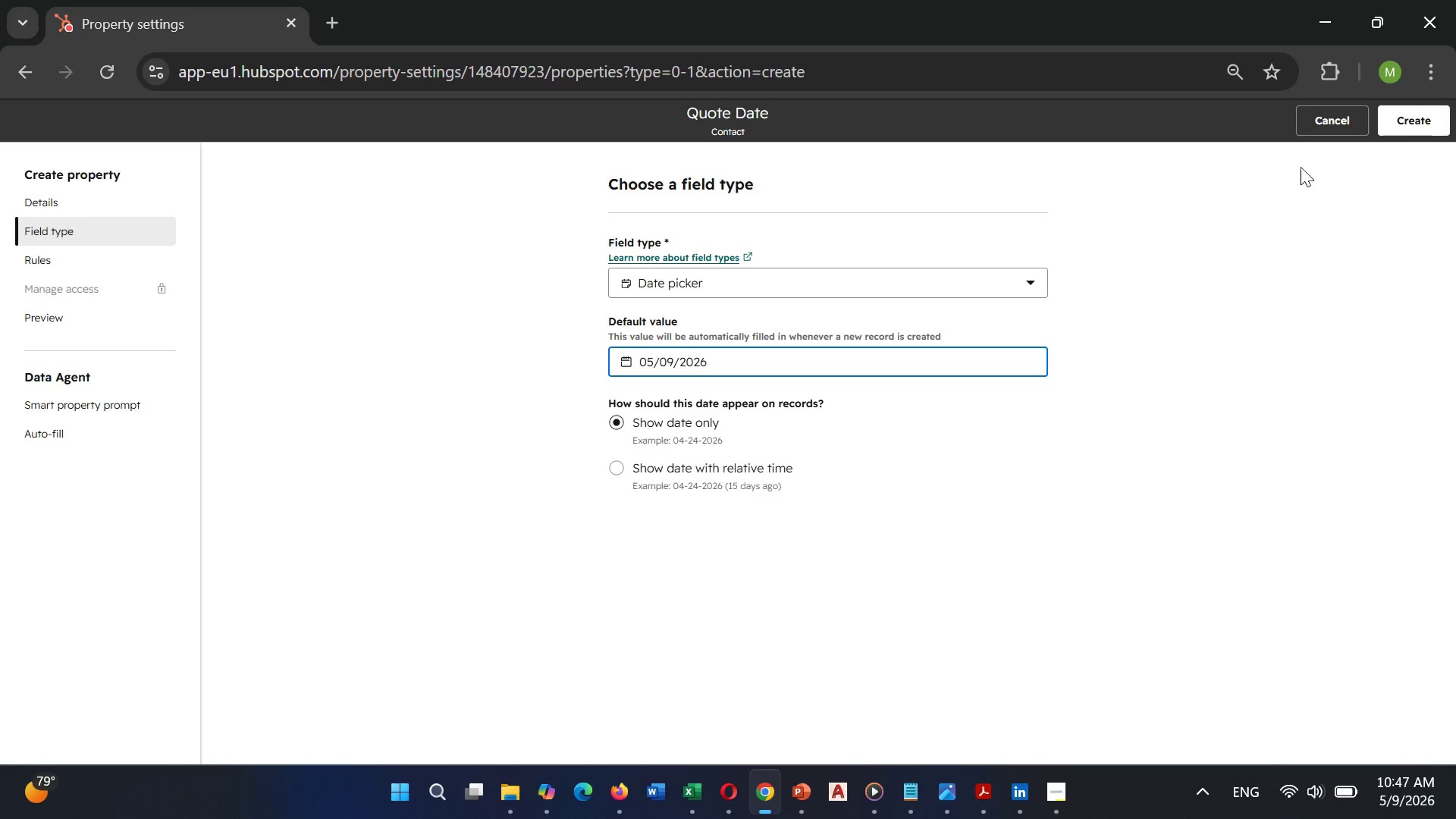 
left_click([1404, 127])
 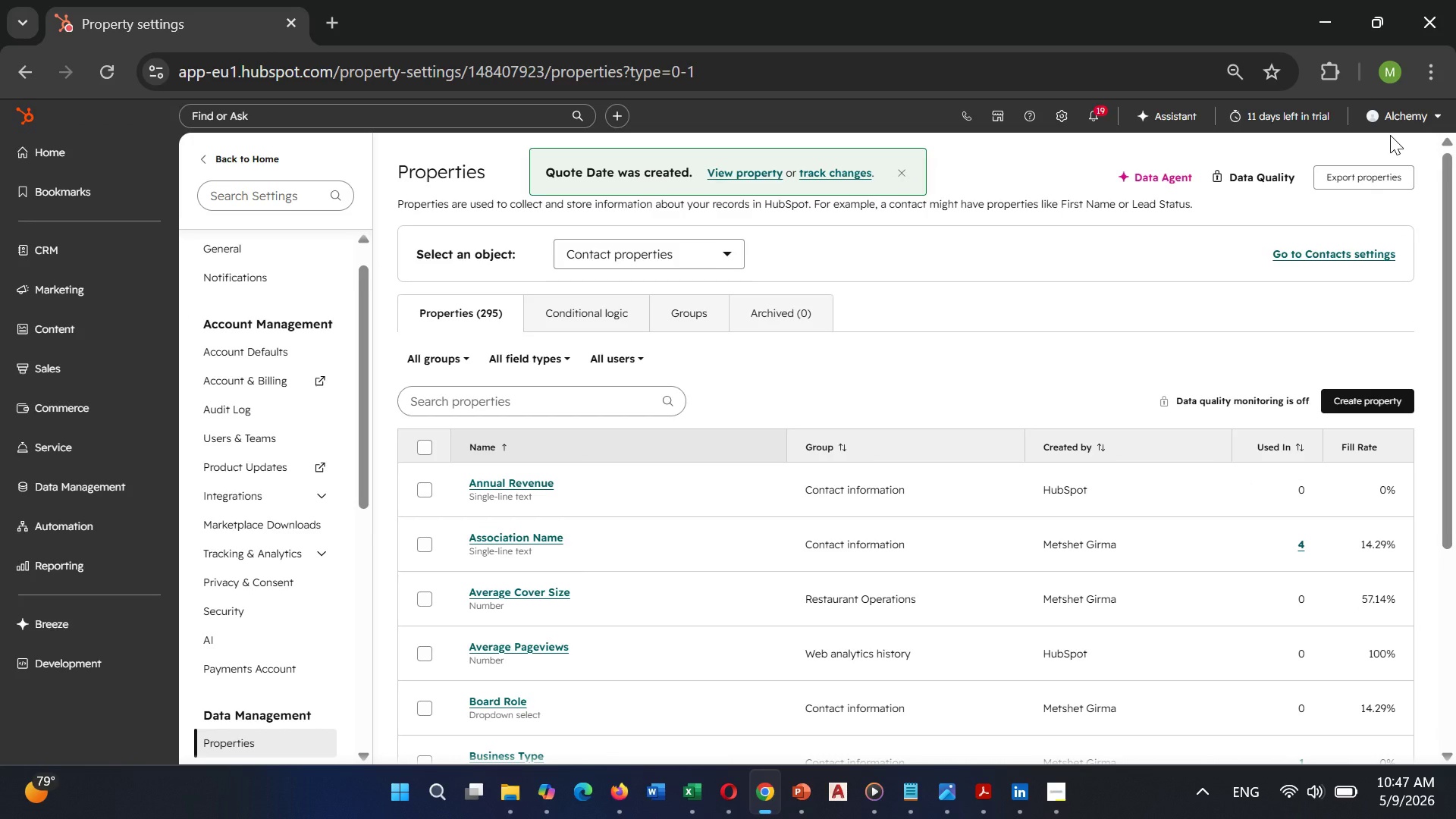 
wait(9.0)
 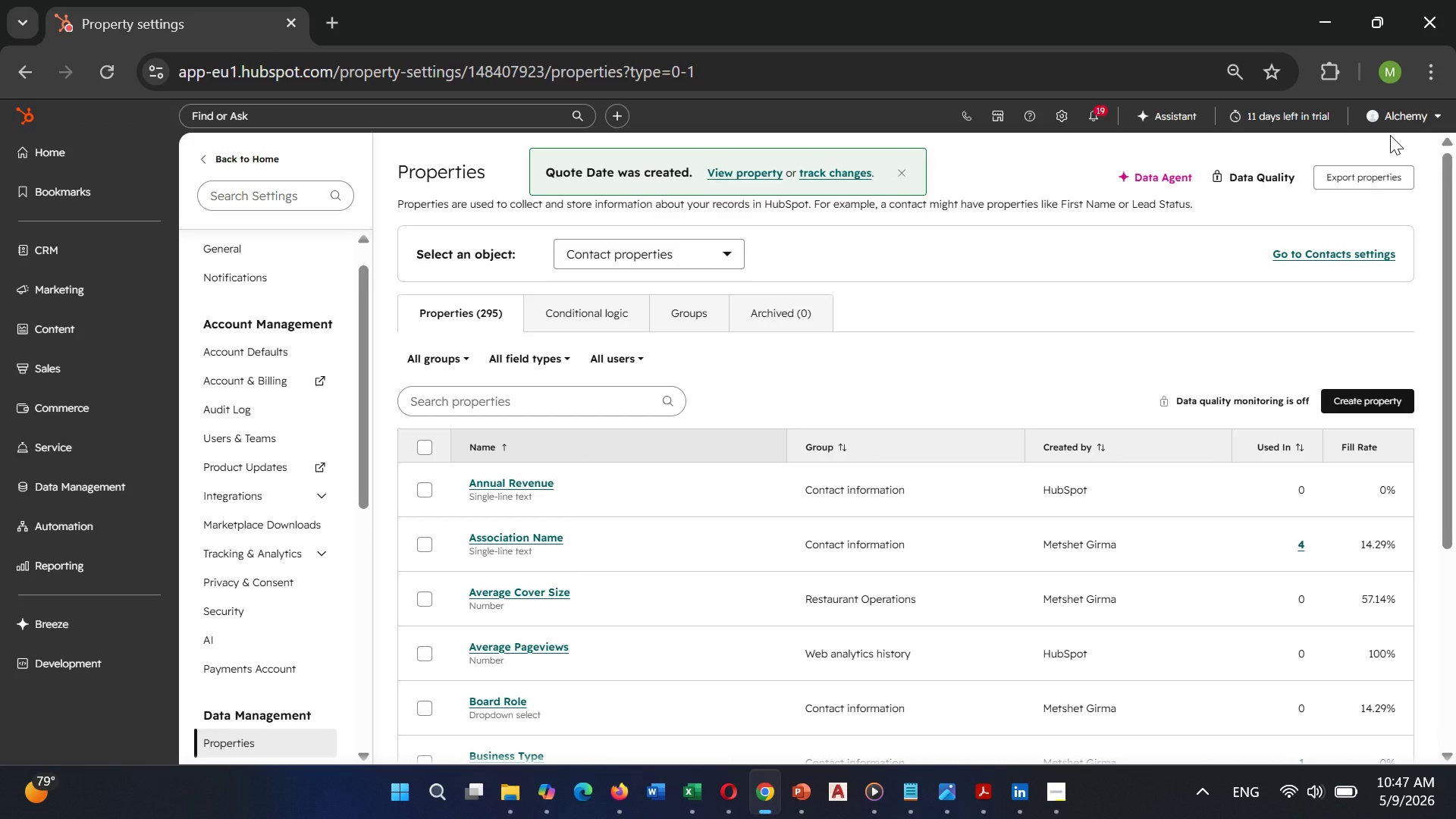 
left_click([628, 702])
 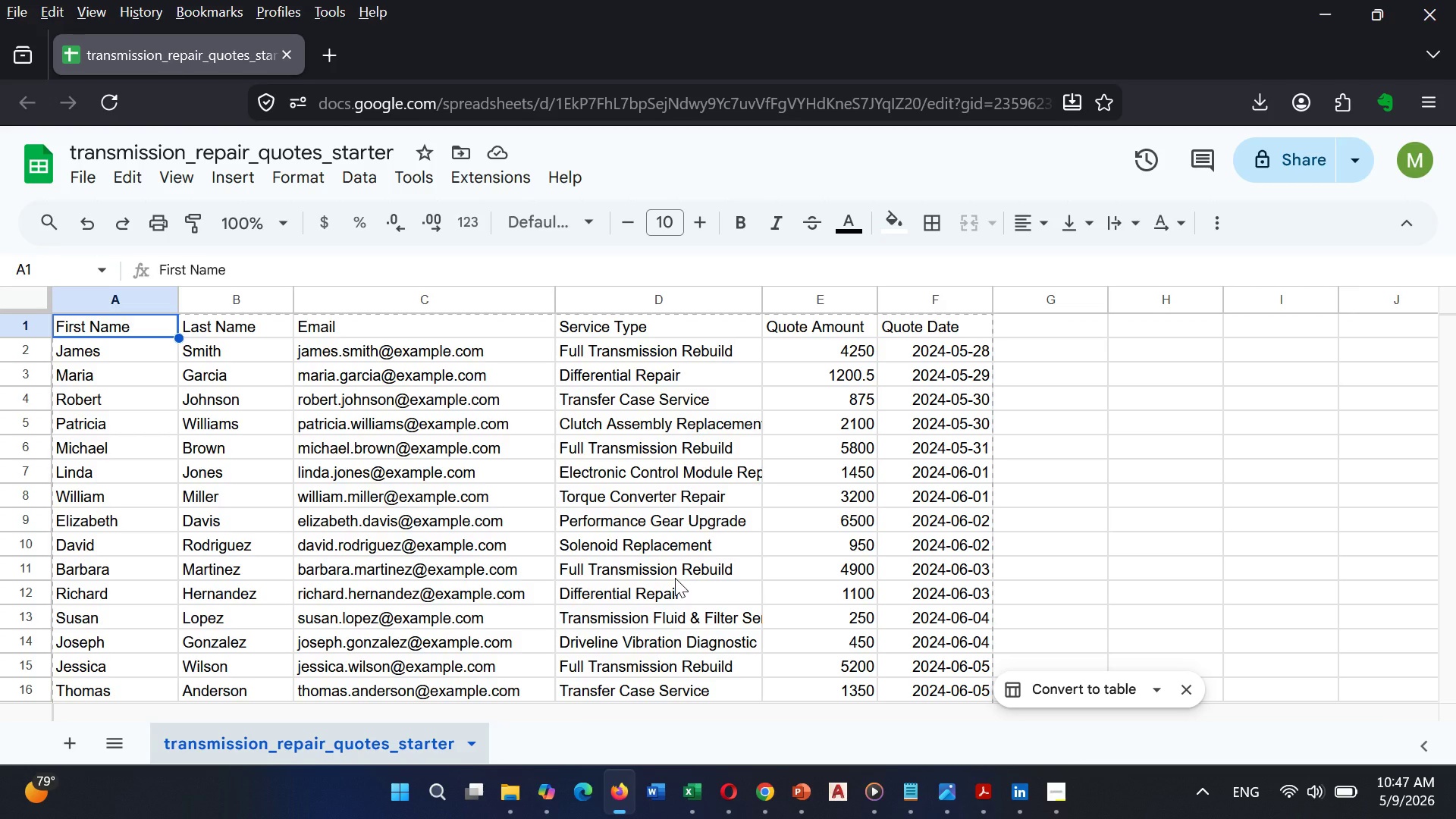 
wait(15.22)
 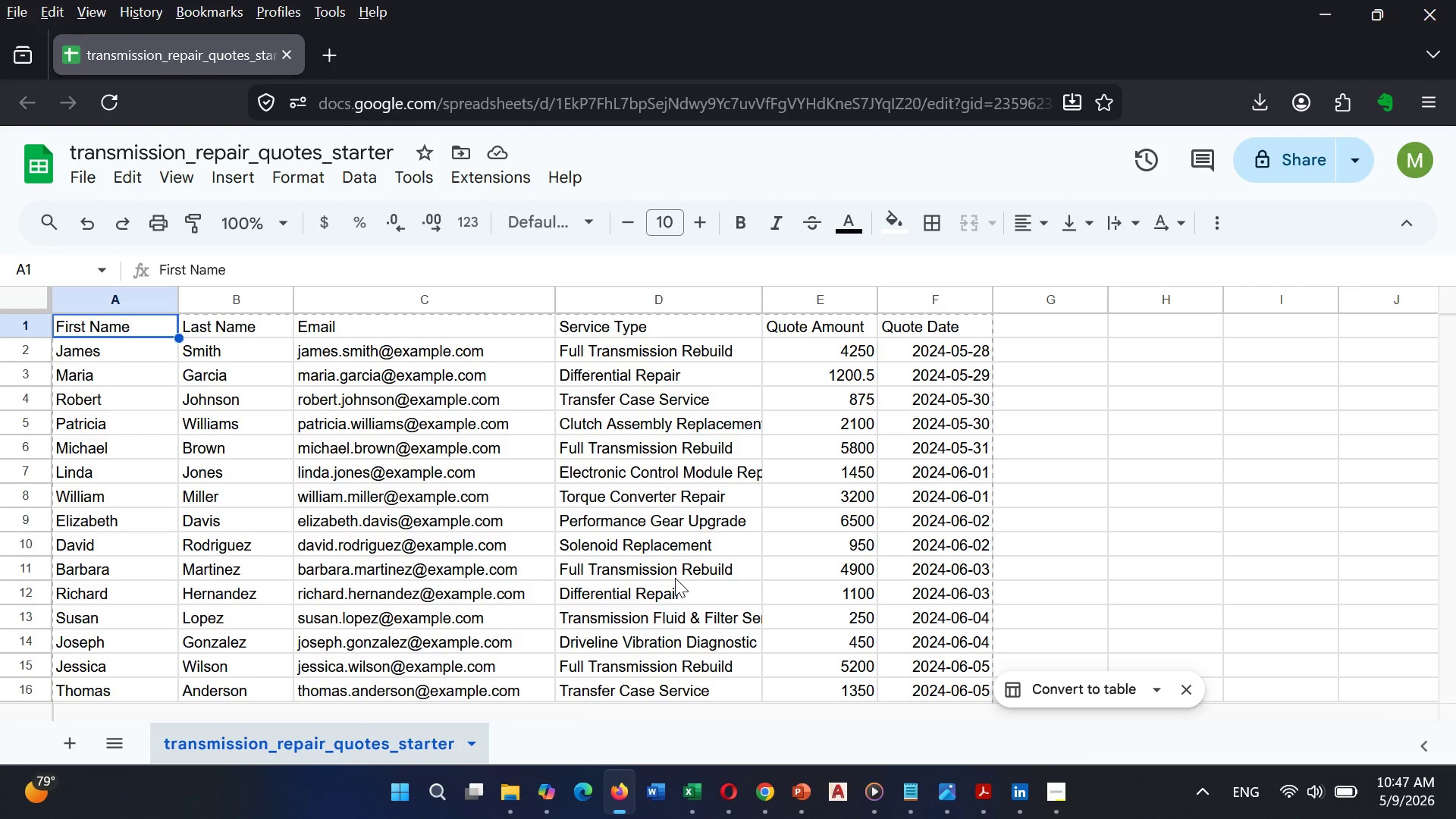 
scroll: coordinate [652, 592], scroll_direction: down, amount: 3.0
 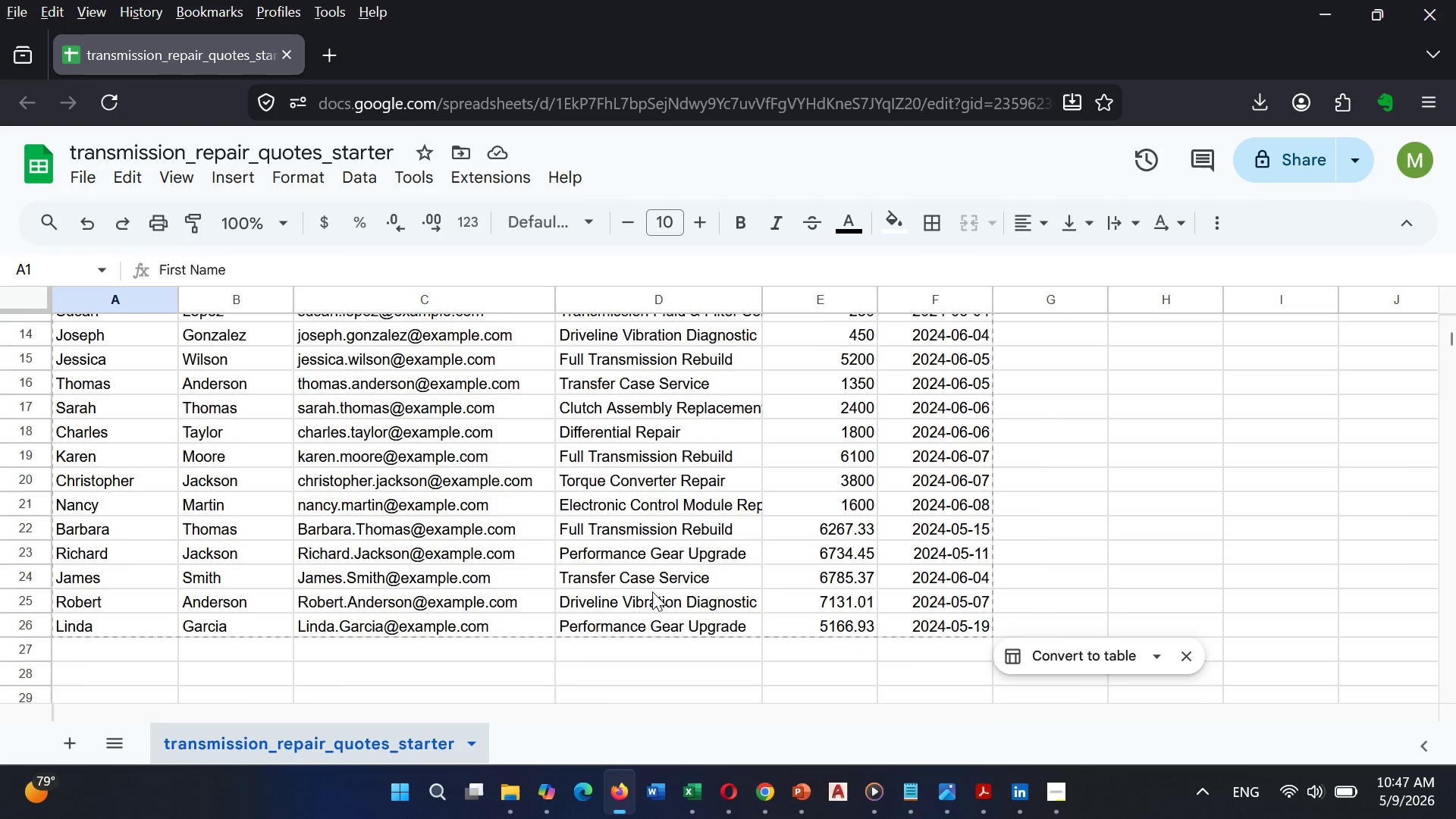 
scroll: coordinate [659, 593], scroll_direction: up, amount: 4.0
 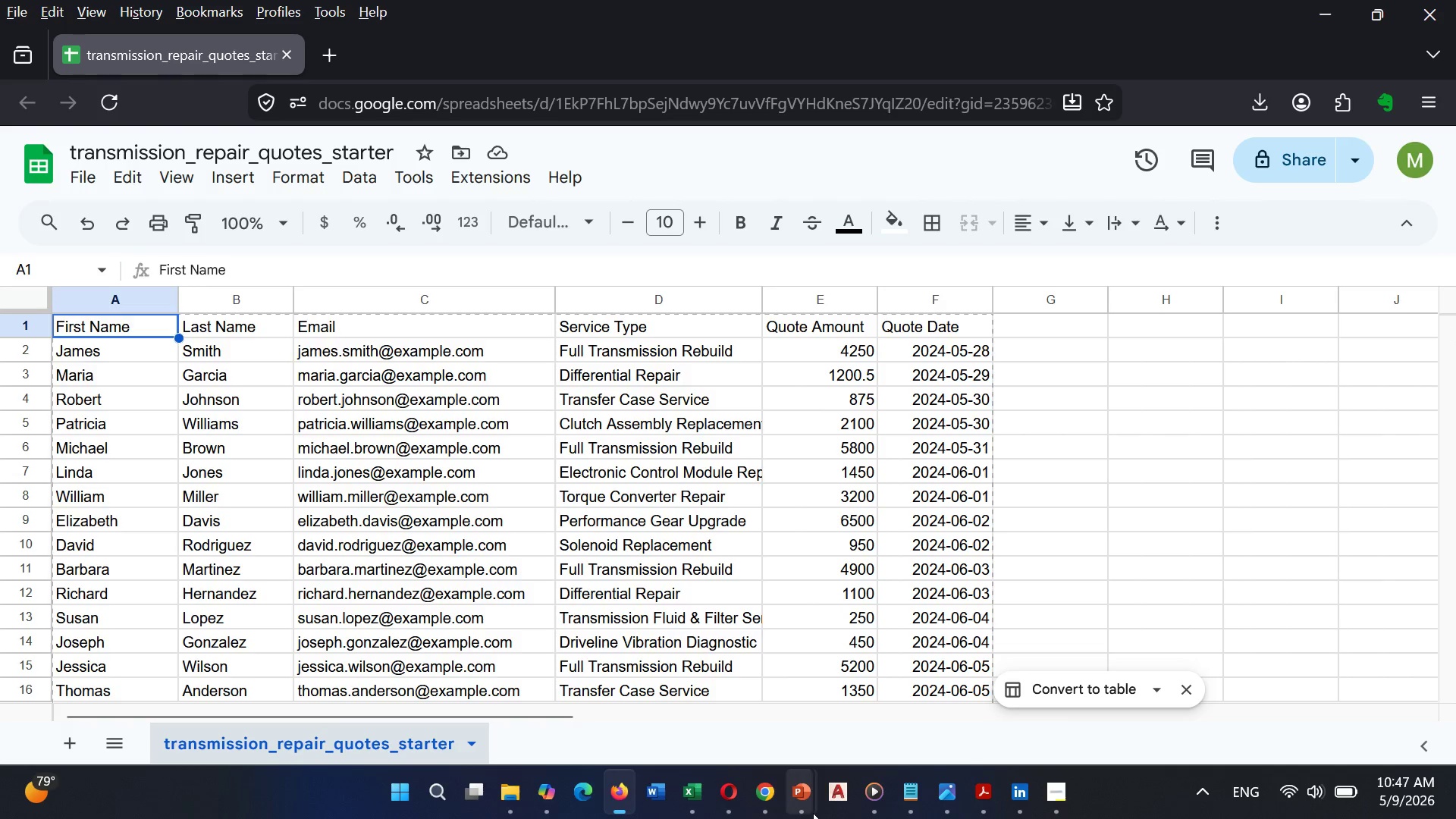 
wait(7.14)
 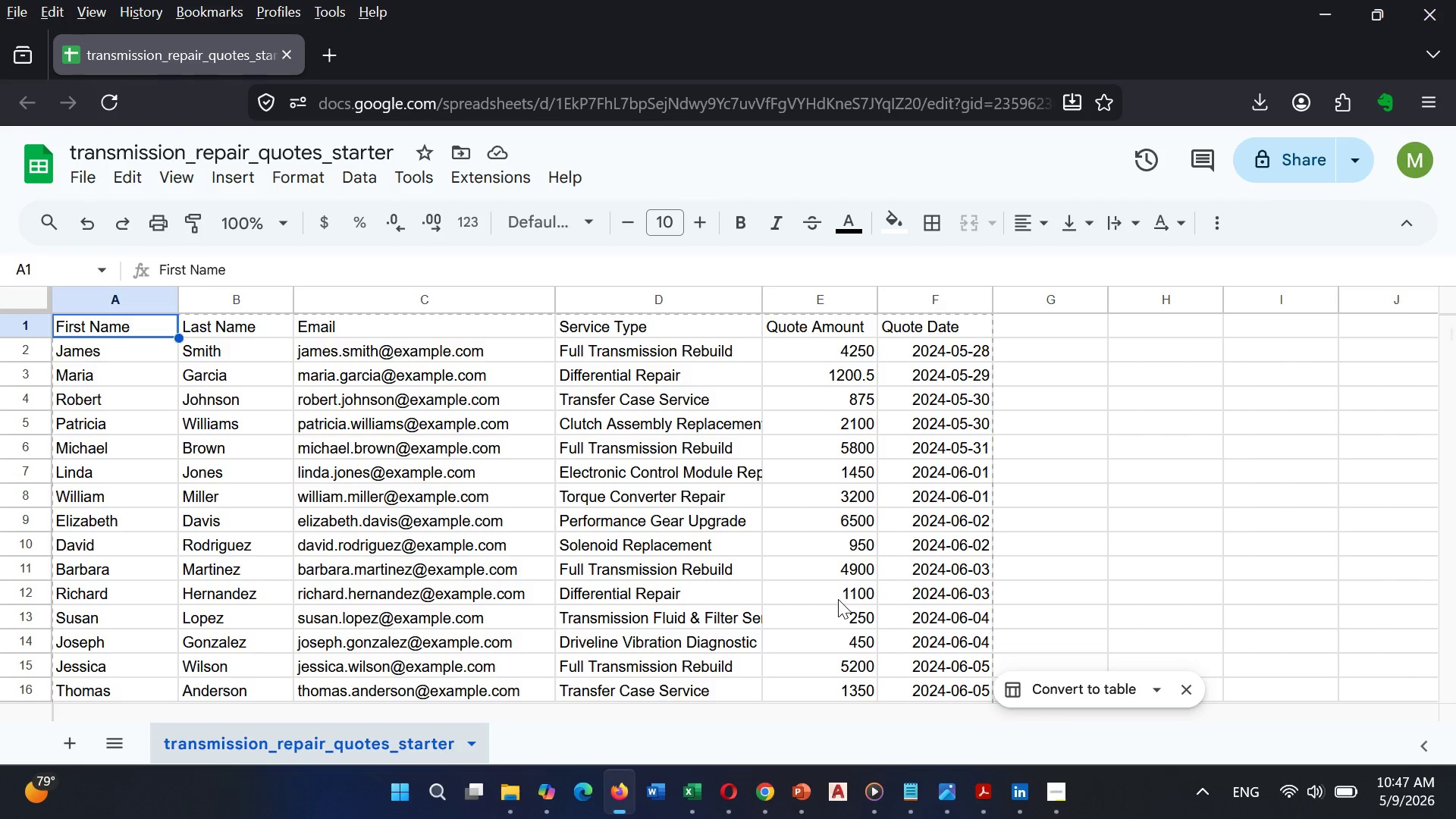 
left_click([766, 740])
 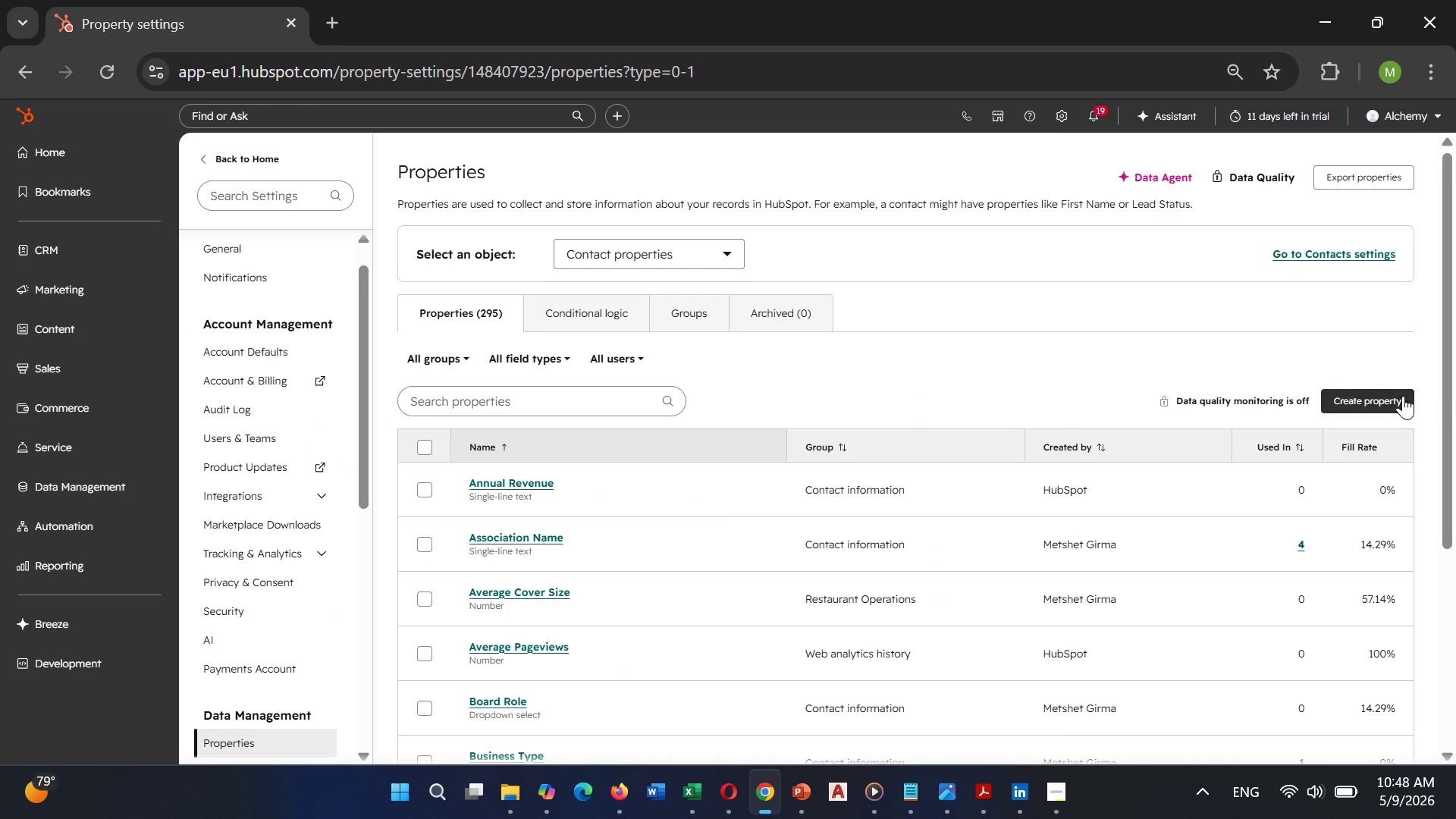 
left_click([1373, 397])
 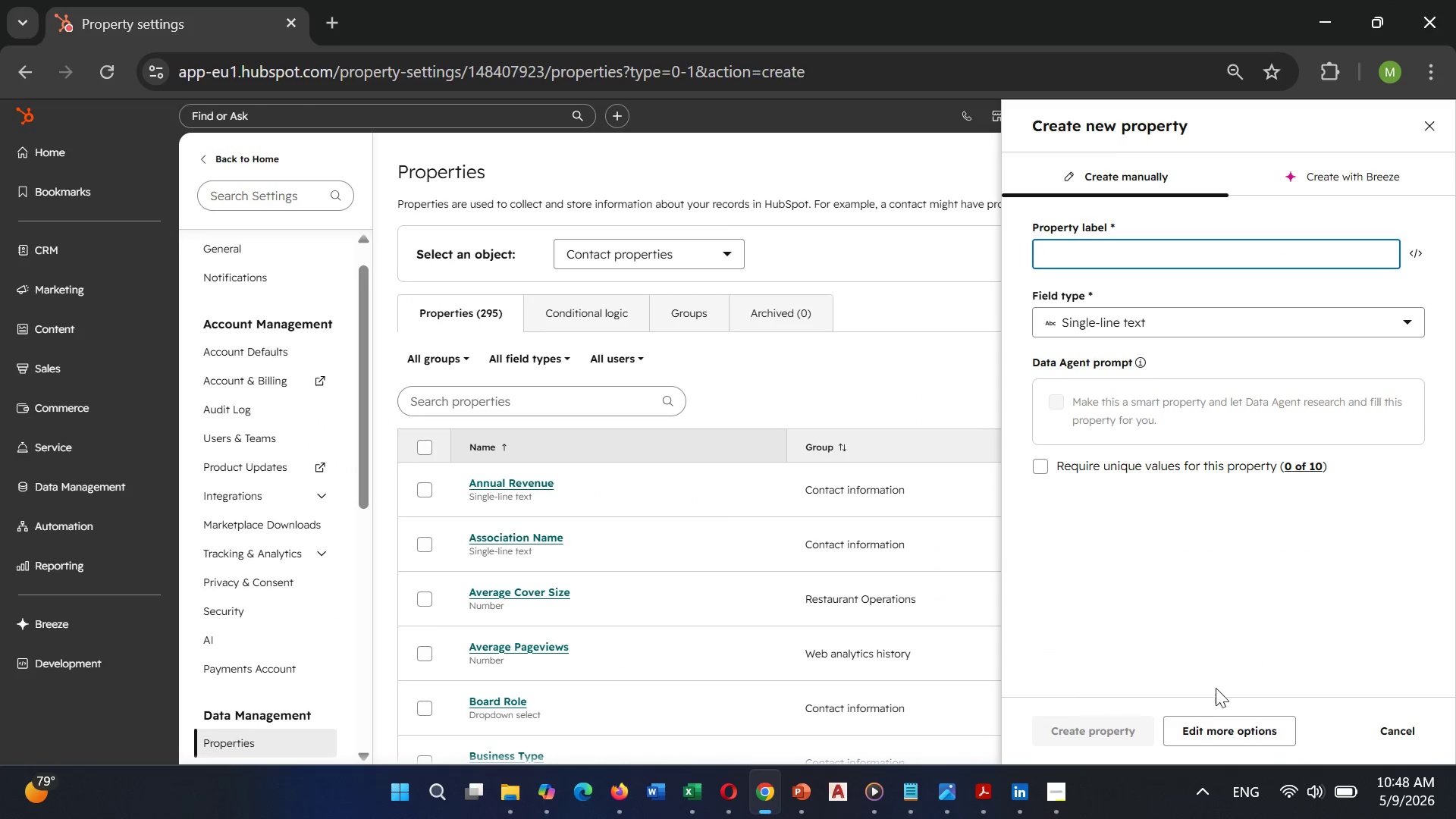 
left_click([1203, 726])
 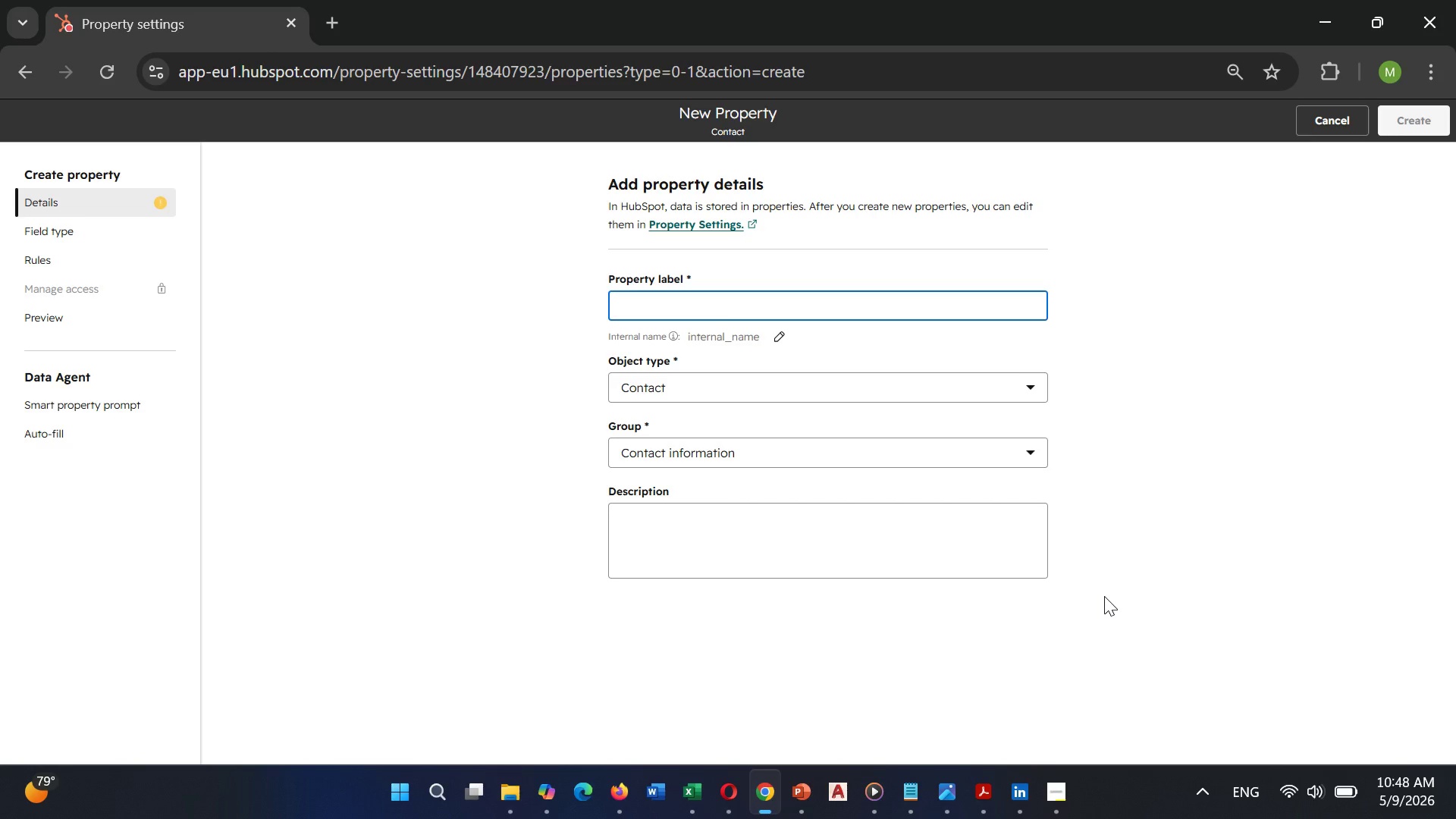 
type(Set)
key(Backspace)
type(rvice)
 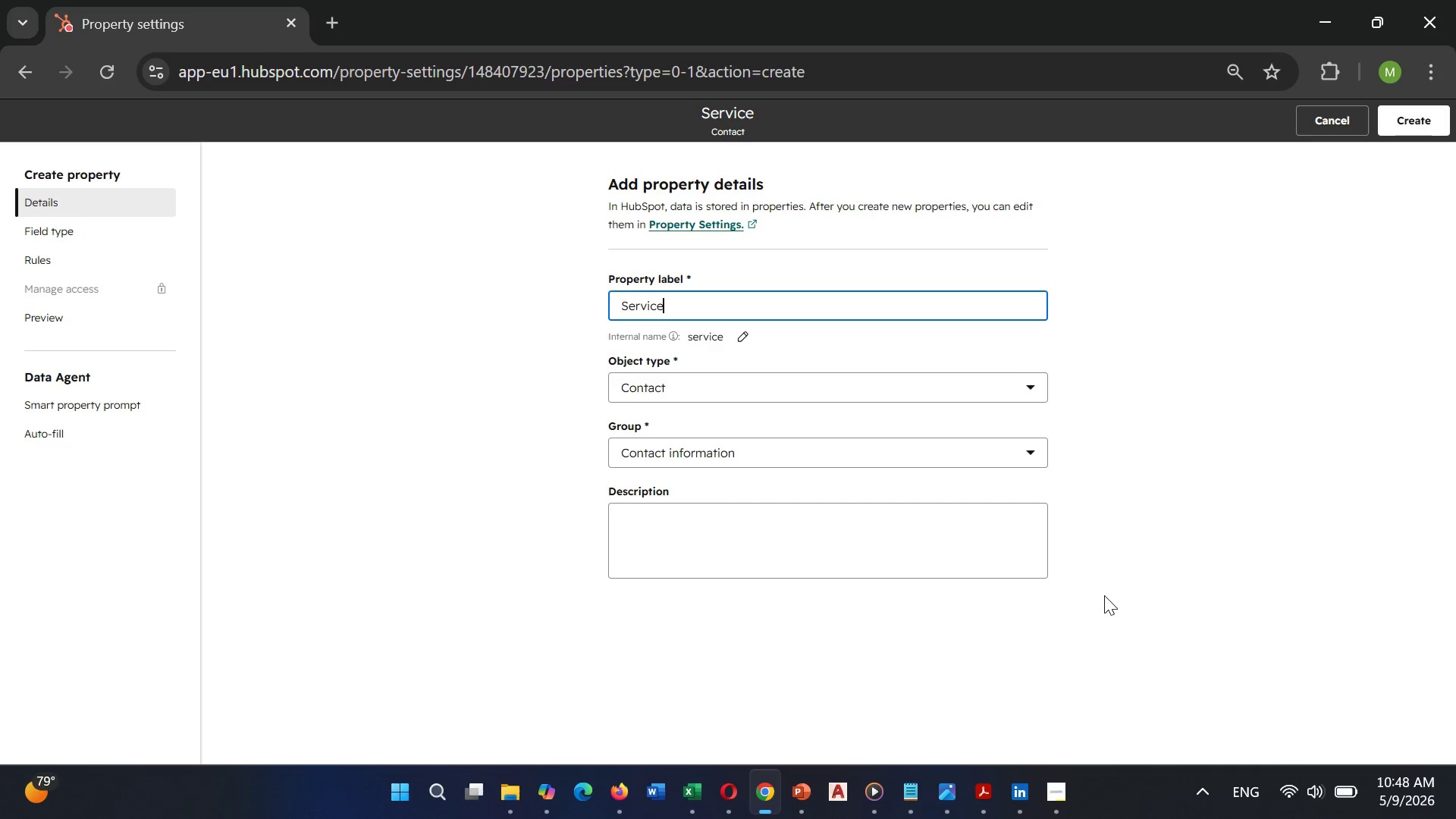 
type( Type)
 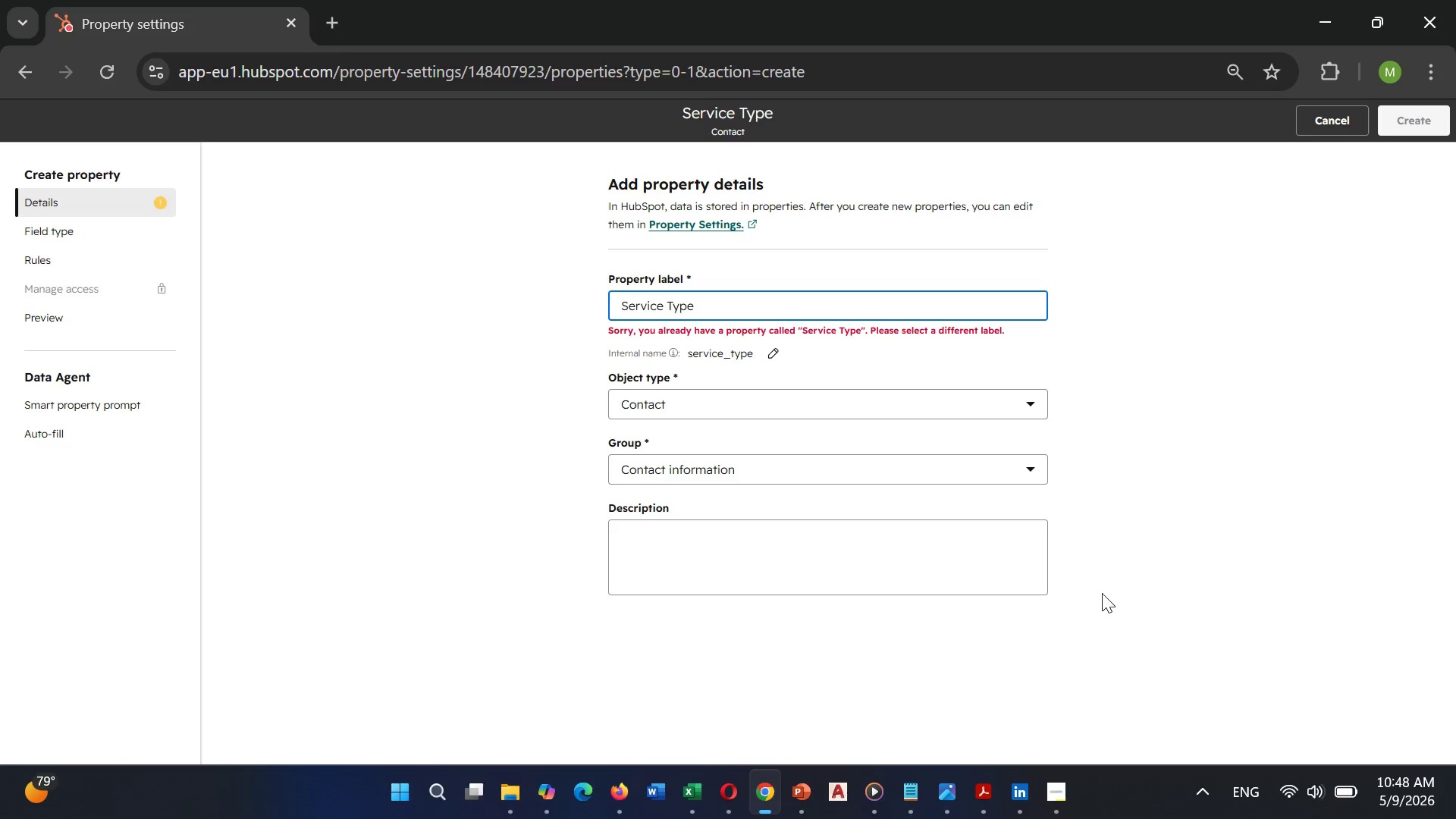 
wait(8.3)
 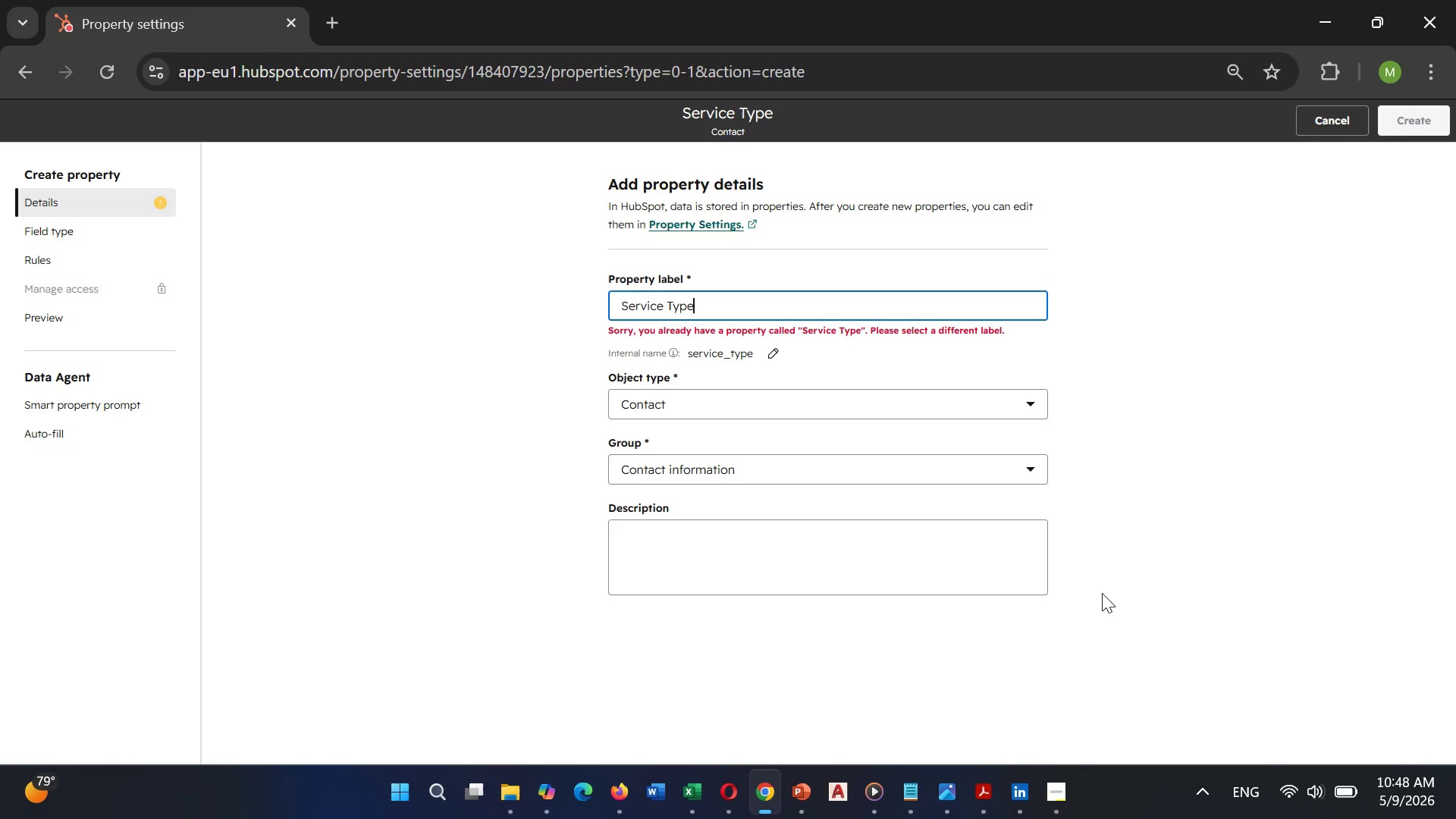 
key(Space)
 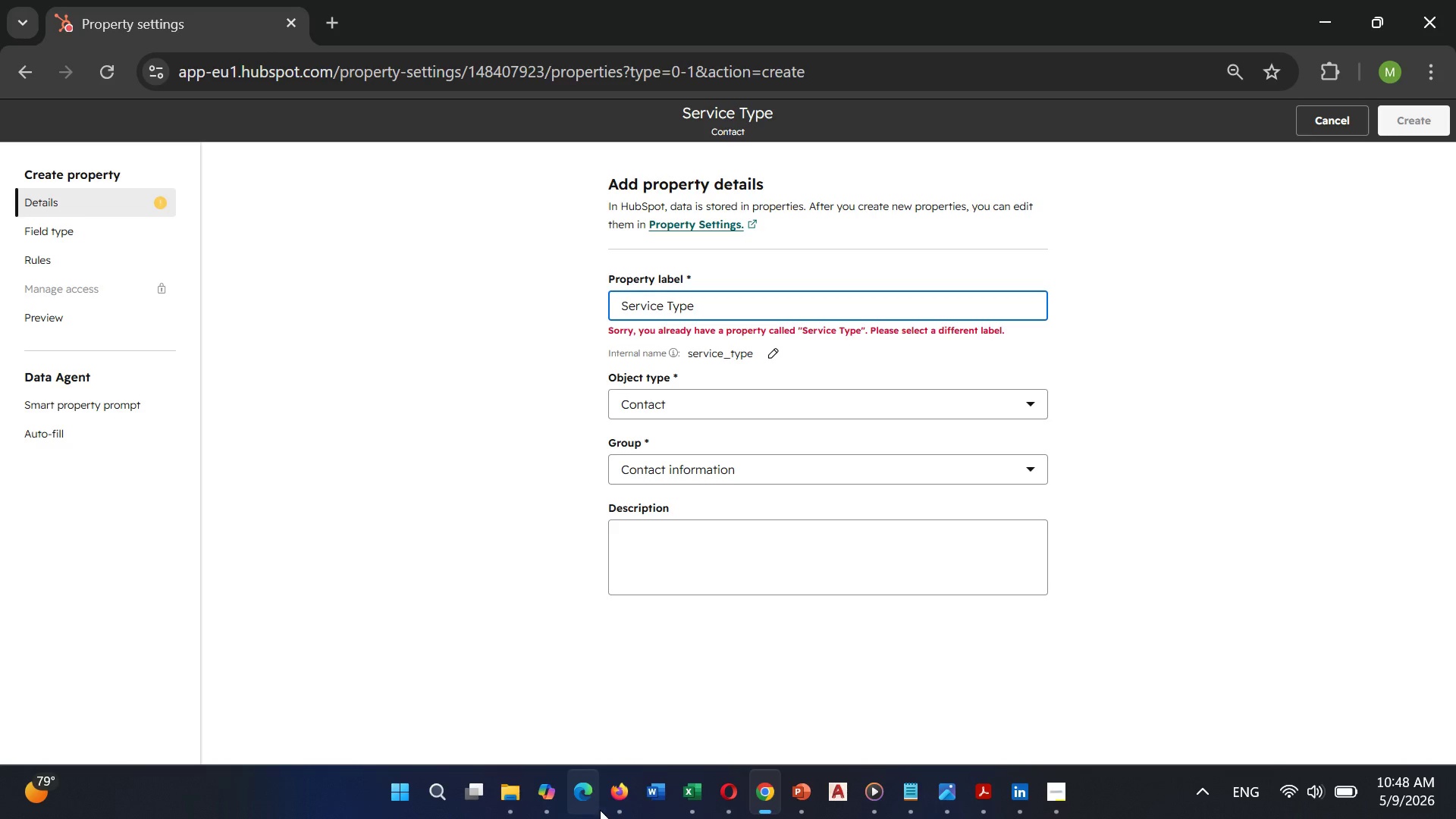 
wait(5.16)
 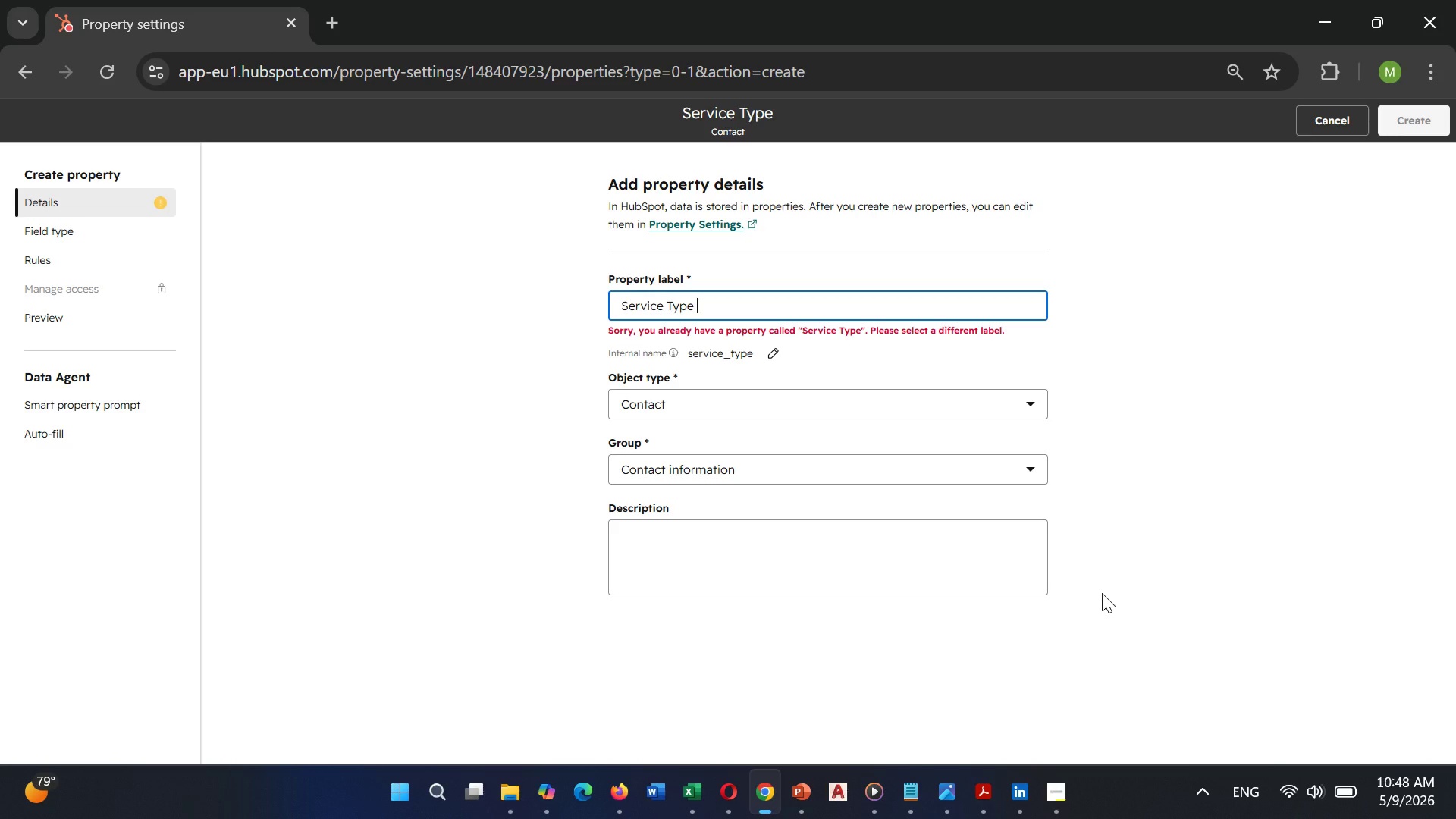 
mouse_move([623, 646])
 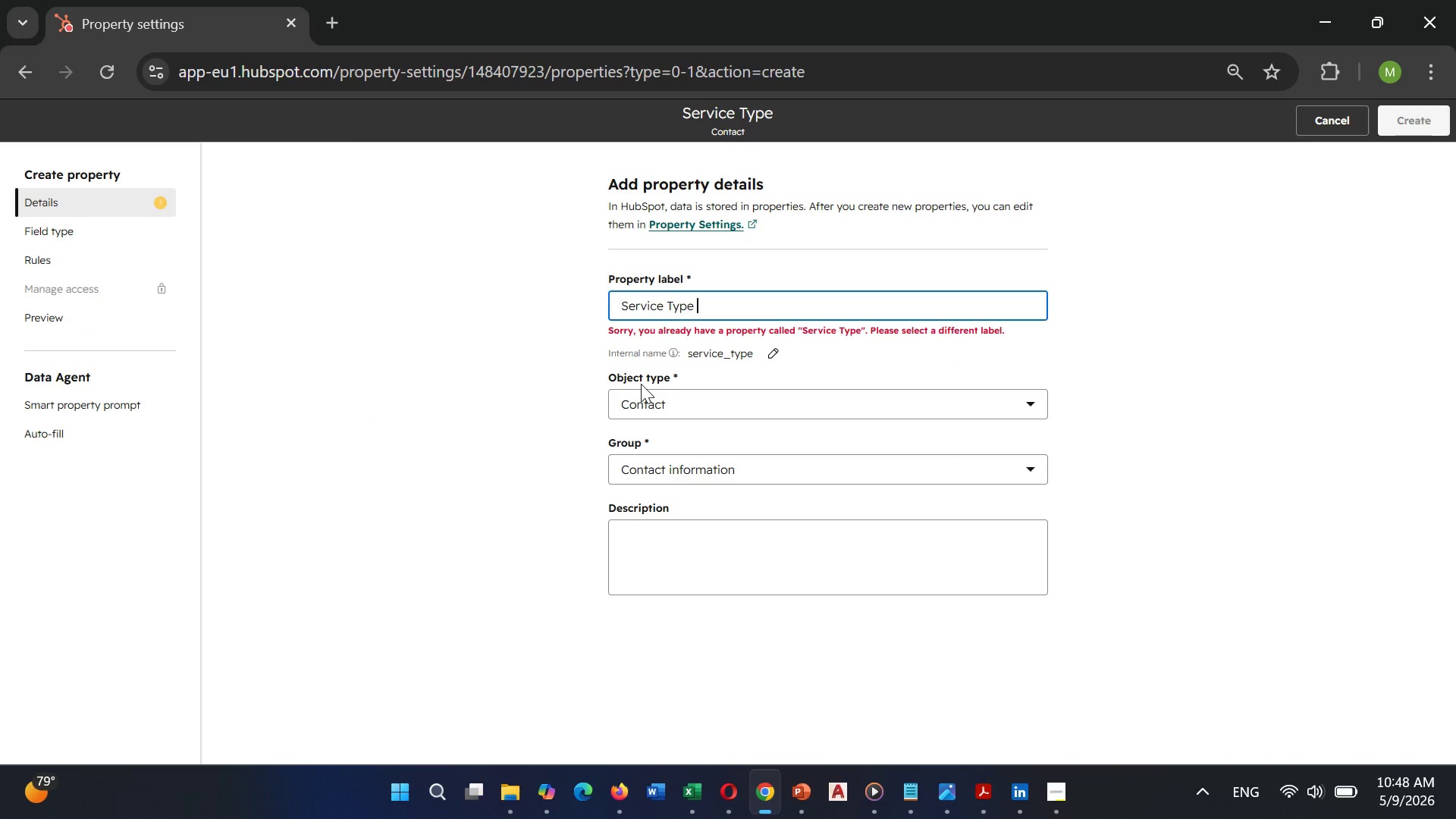 
type(Quote)
 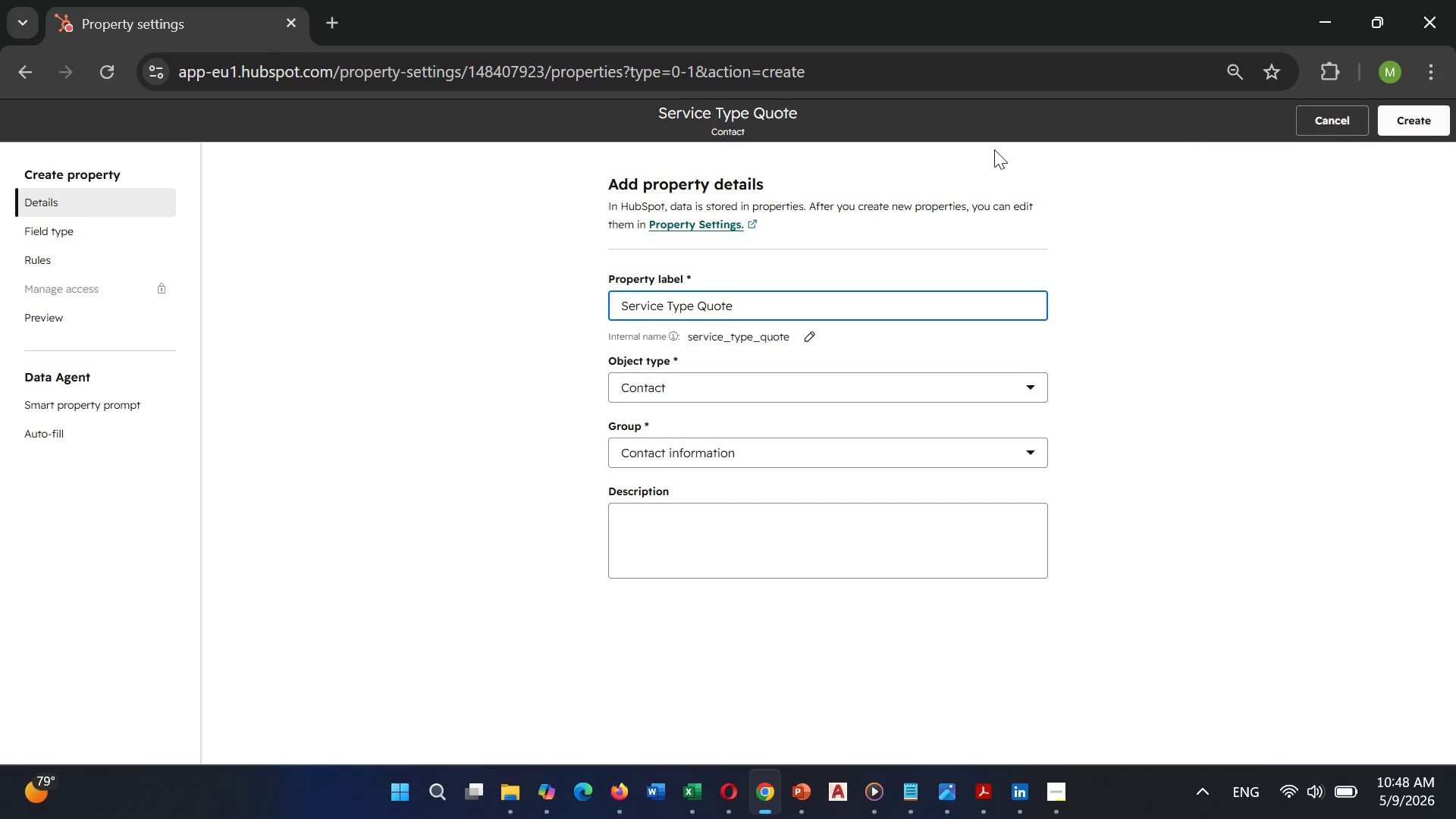 
wait(7.0)
 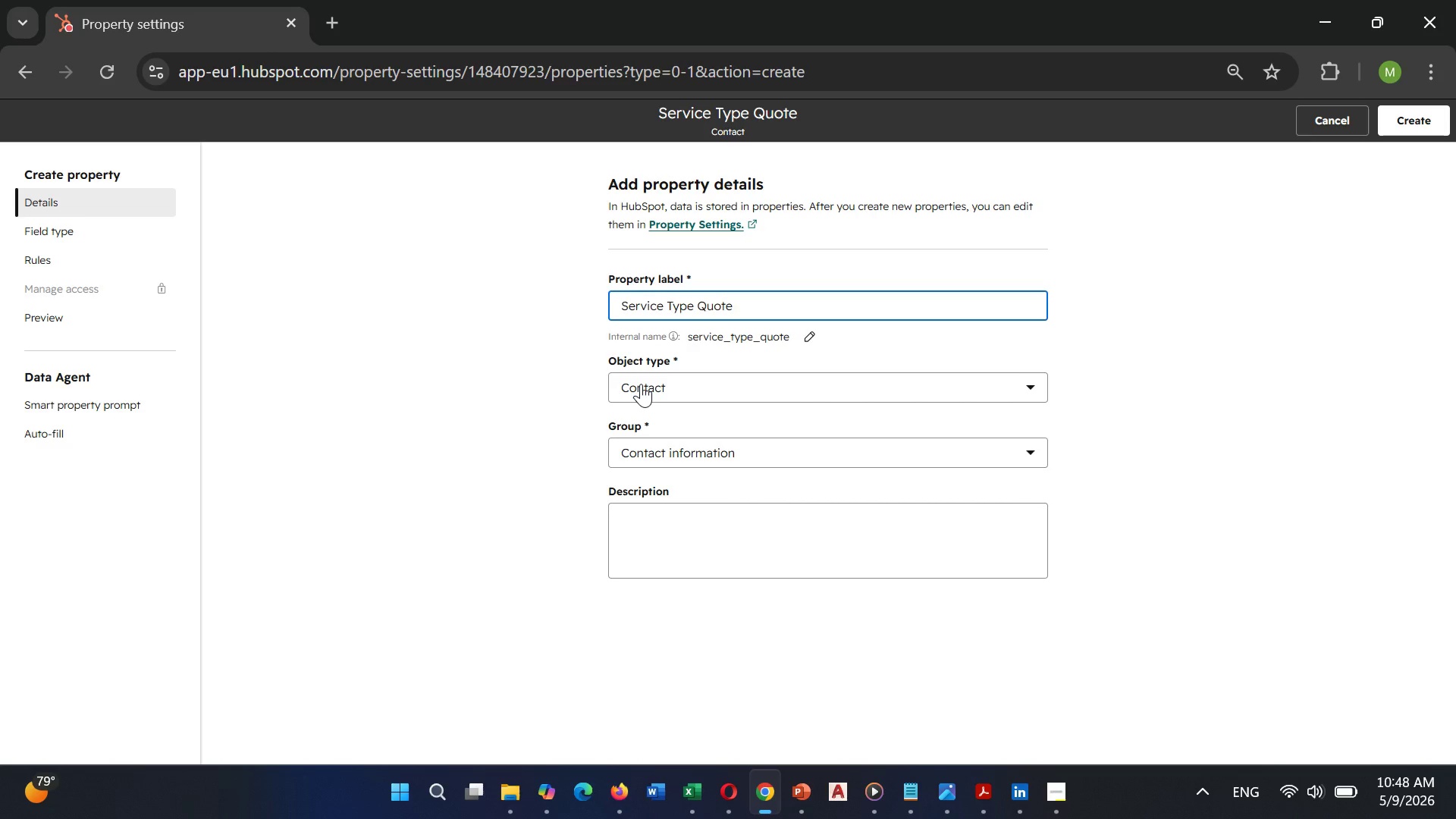 
left_click([332, 14])
 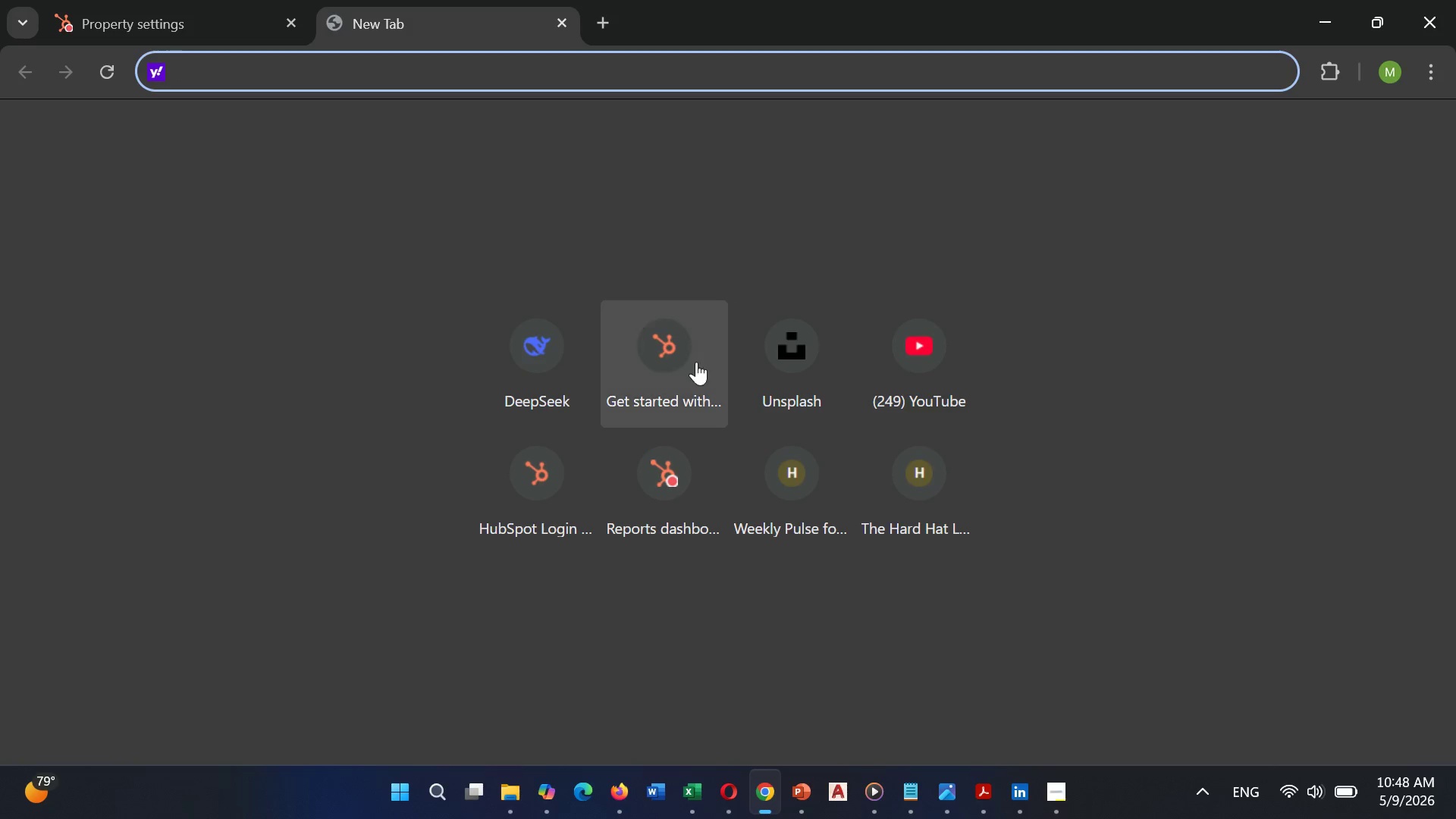 
left_click([690, 390])
 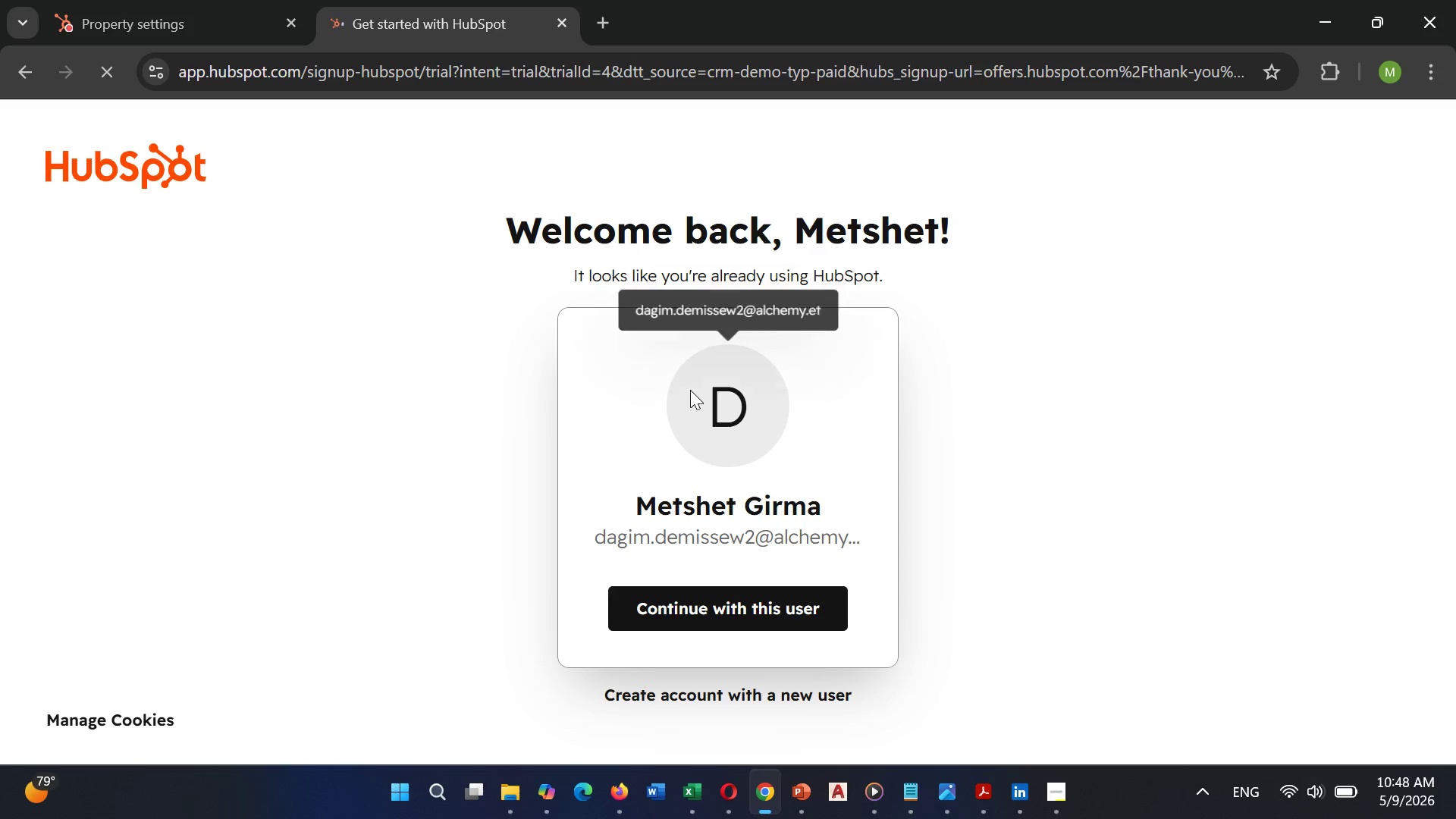 
left_click([736, 609])
 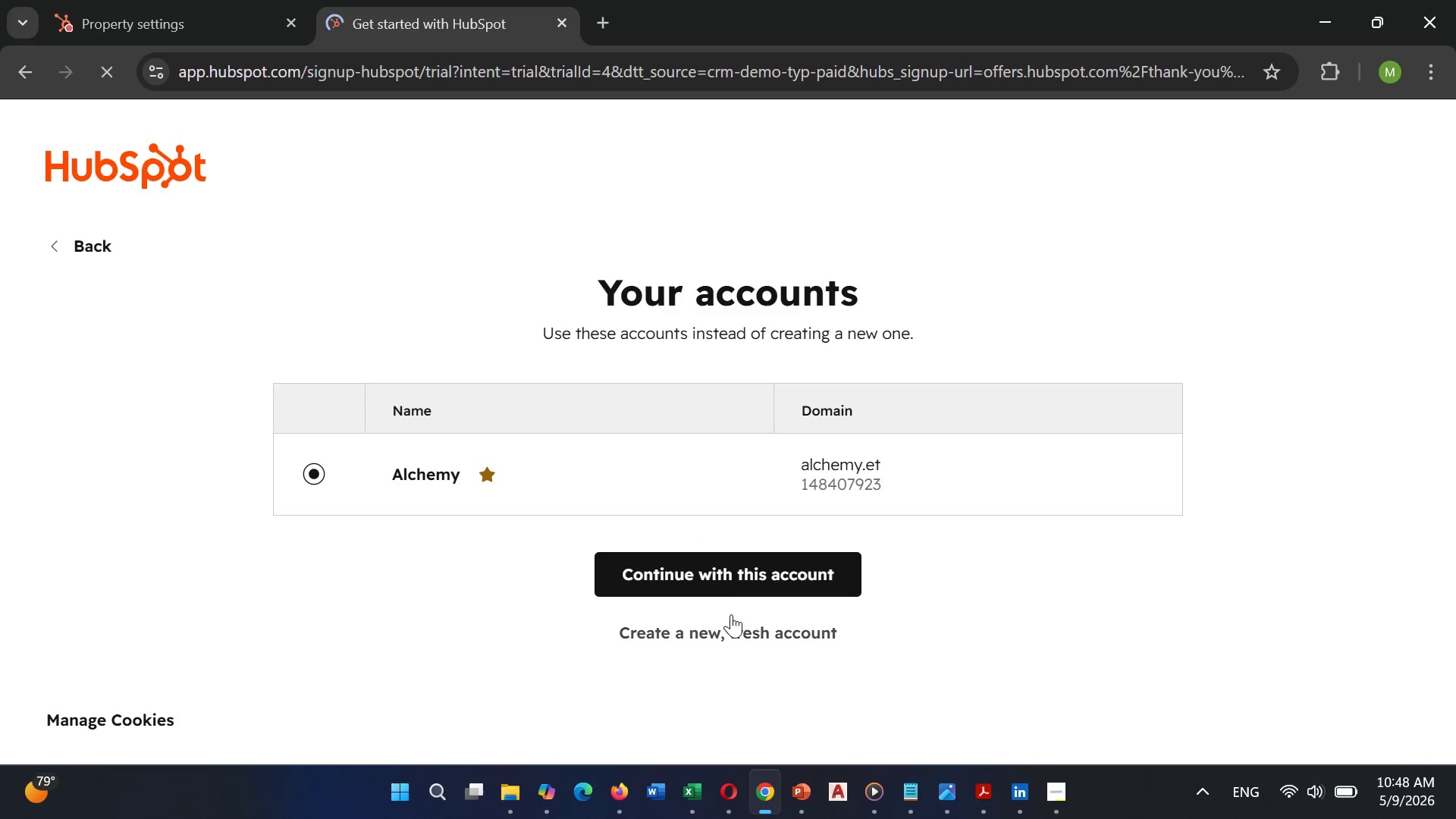 
left_click([732, 584])
 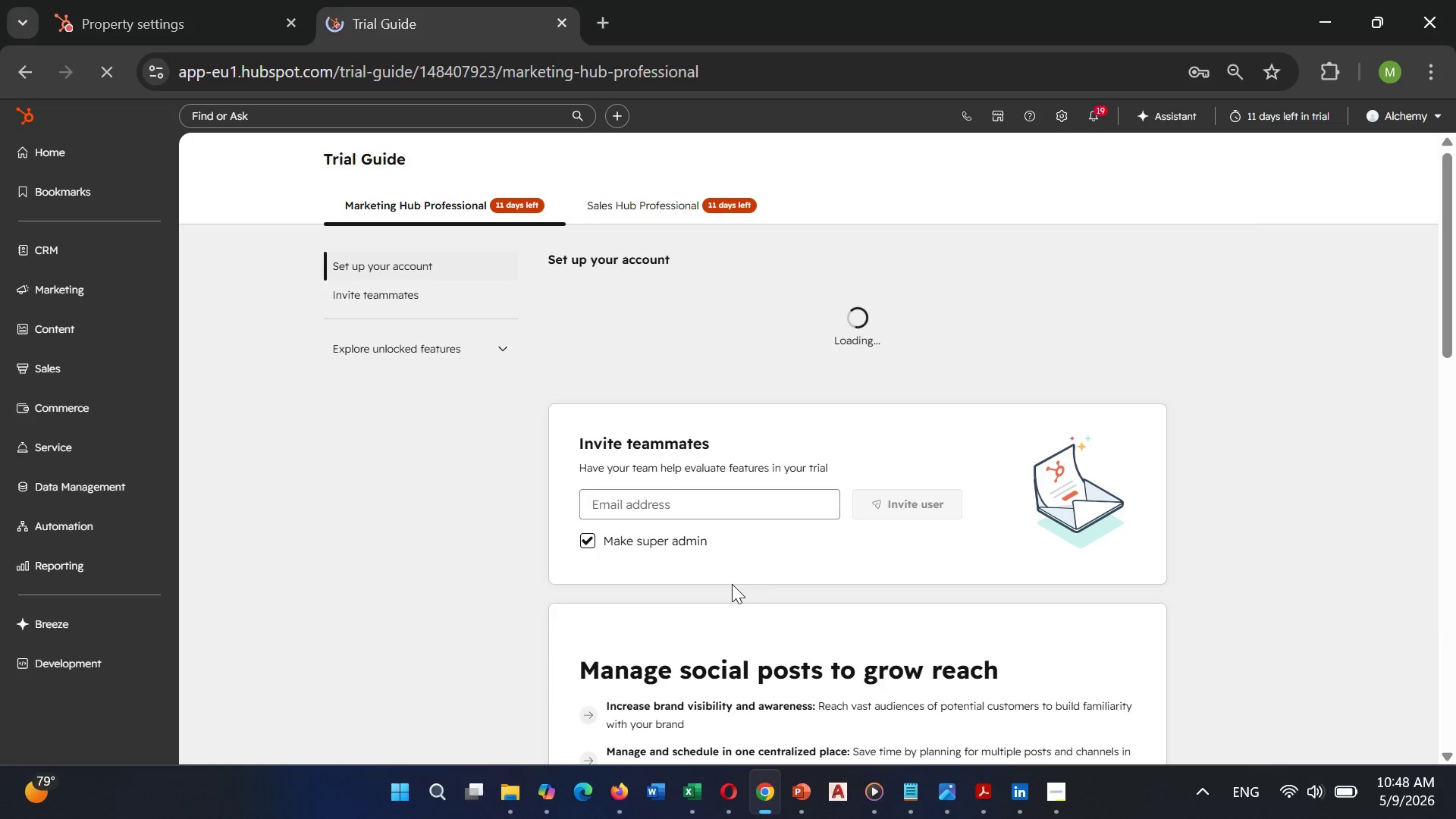 
wait(9.56)
 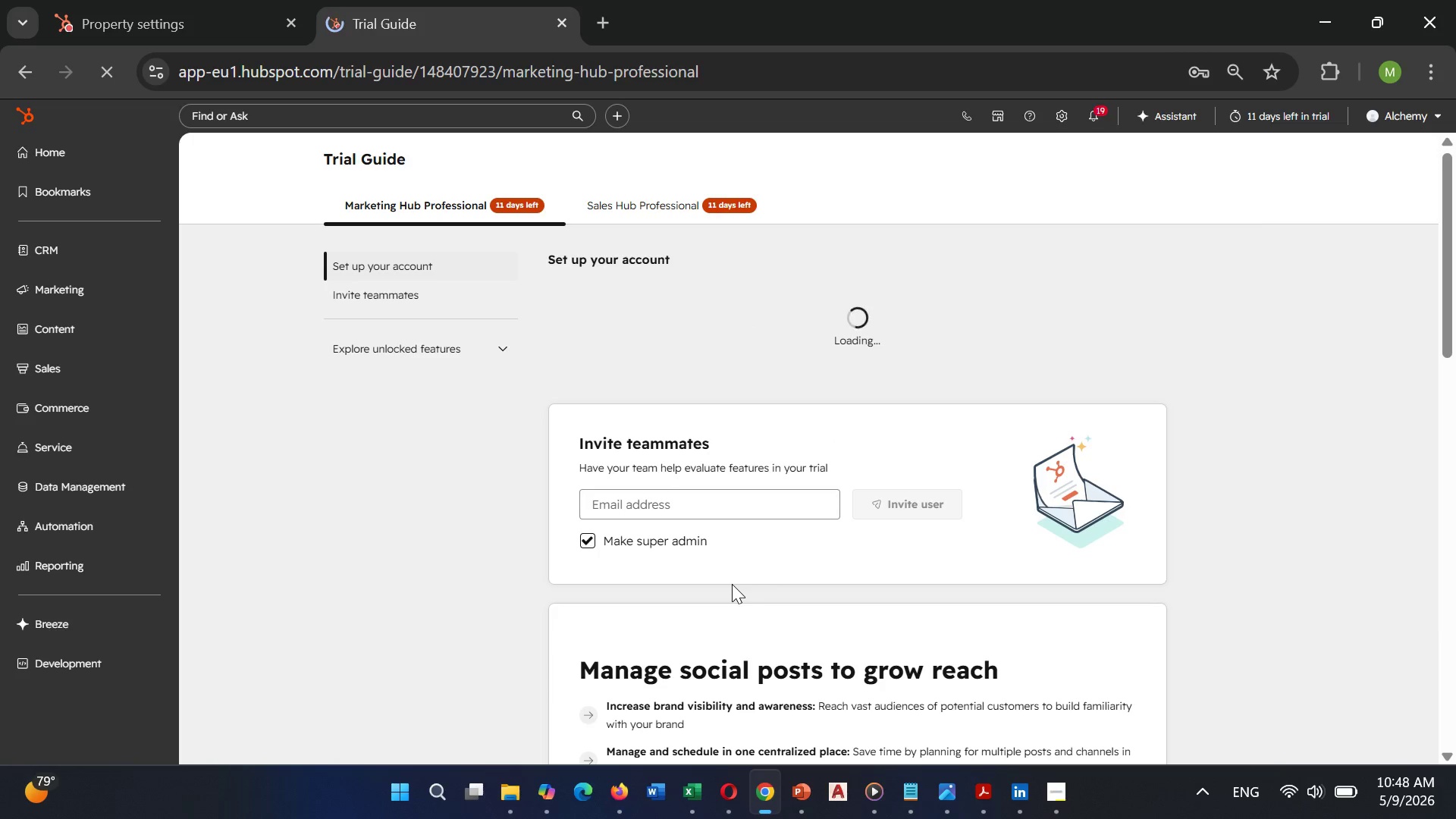 
left_click([1065, 118])
 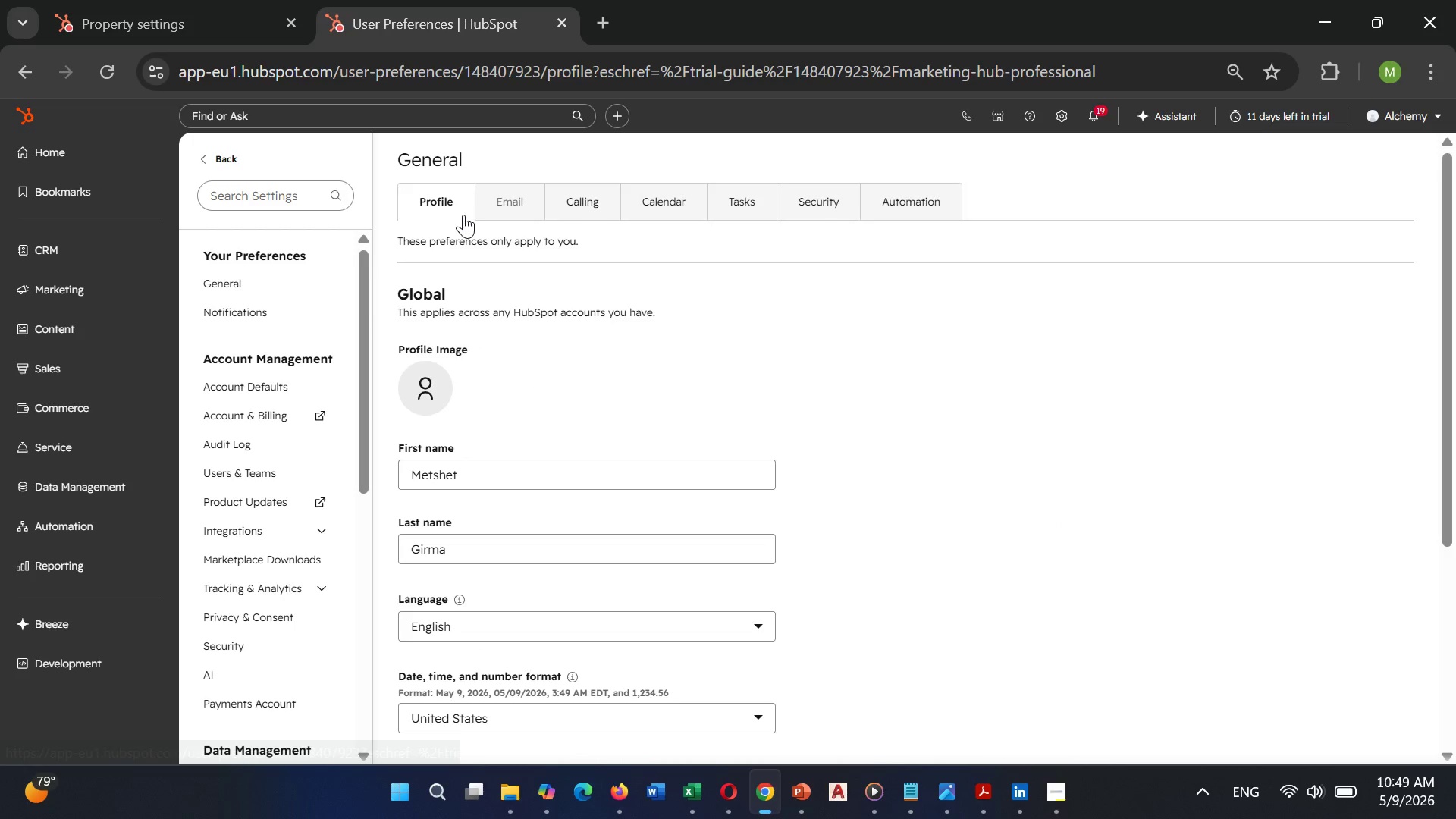 
scroll: coordinate [231, 539], scroll_direction: down, amount: 2.0
 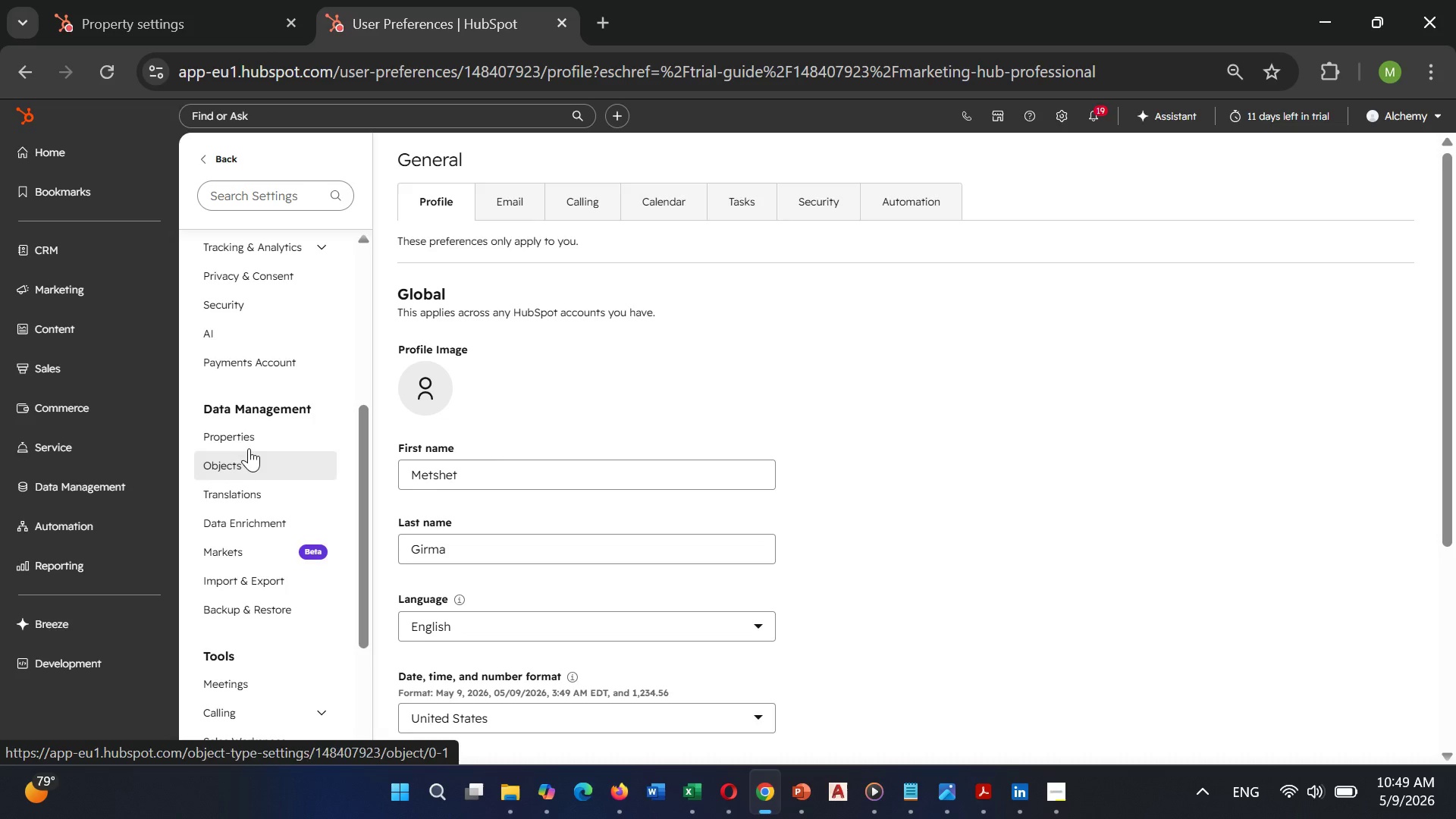 
left_click([254, 441])
 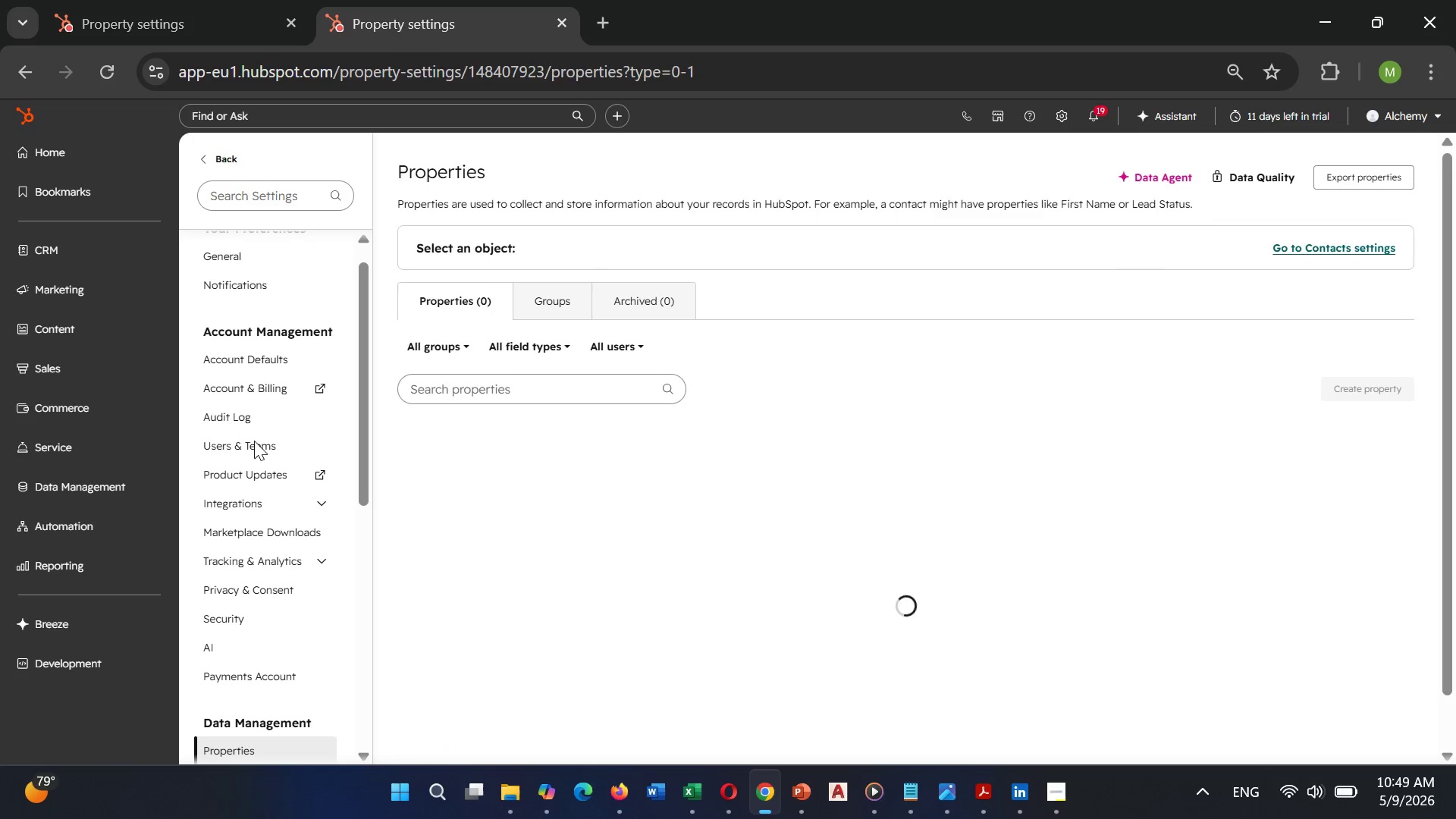 
wait(6.95)
 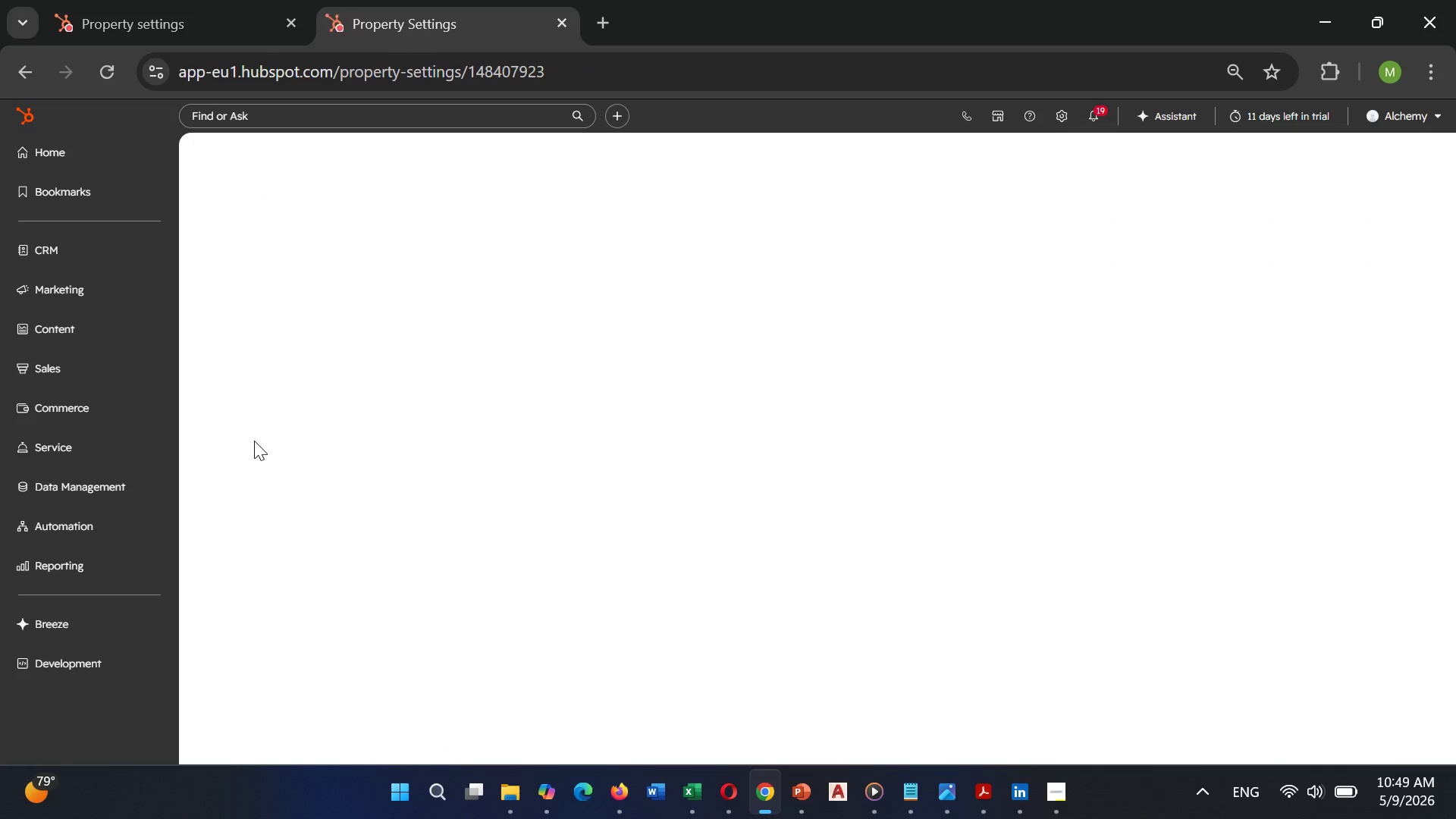 
left_click([488, 400])
 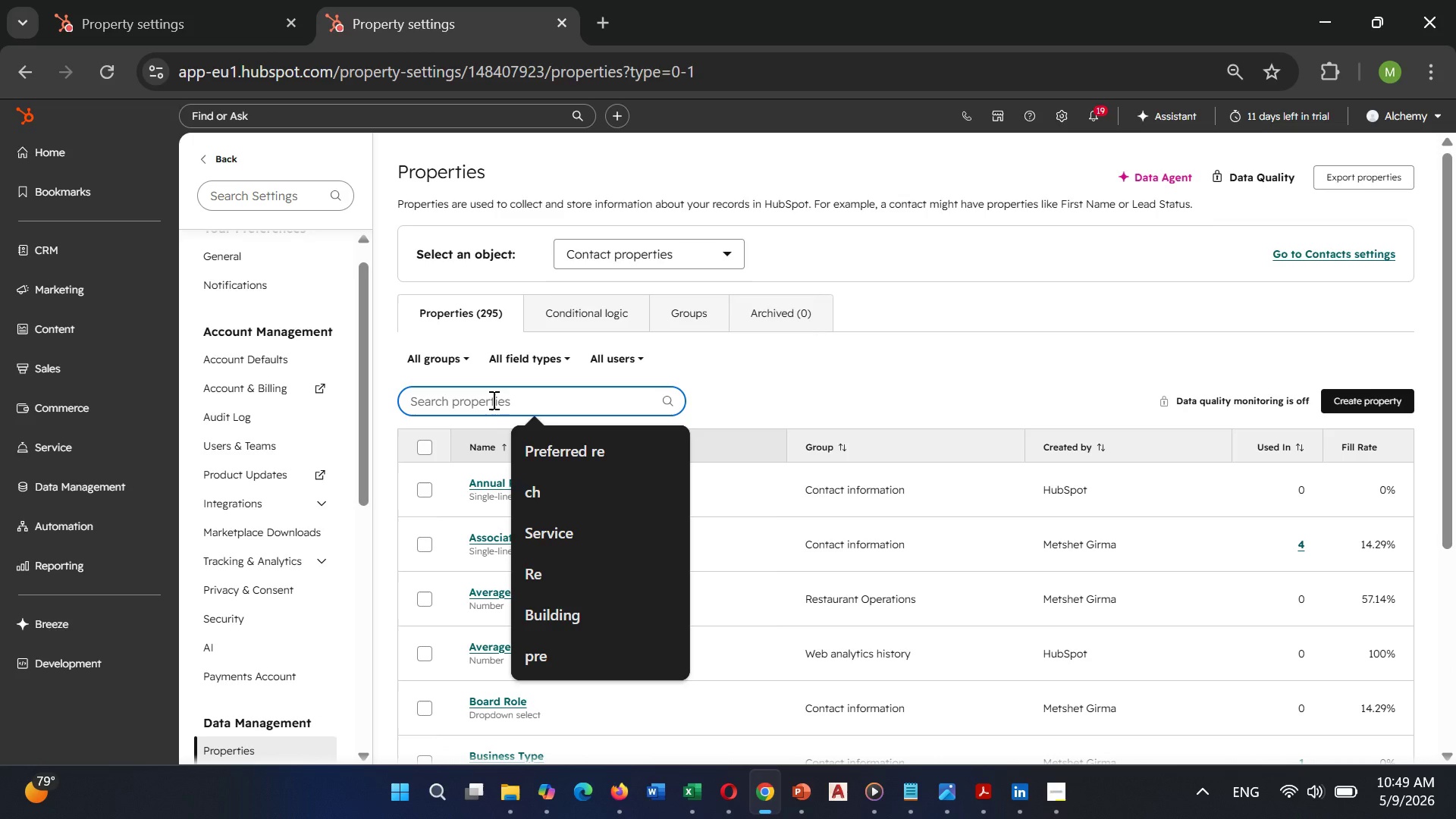 
type(service)
 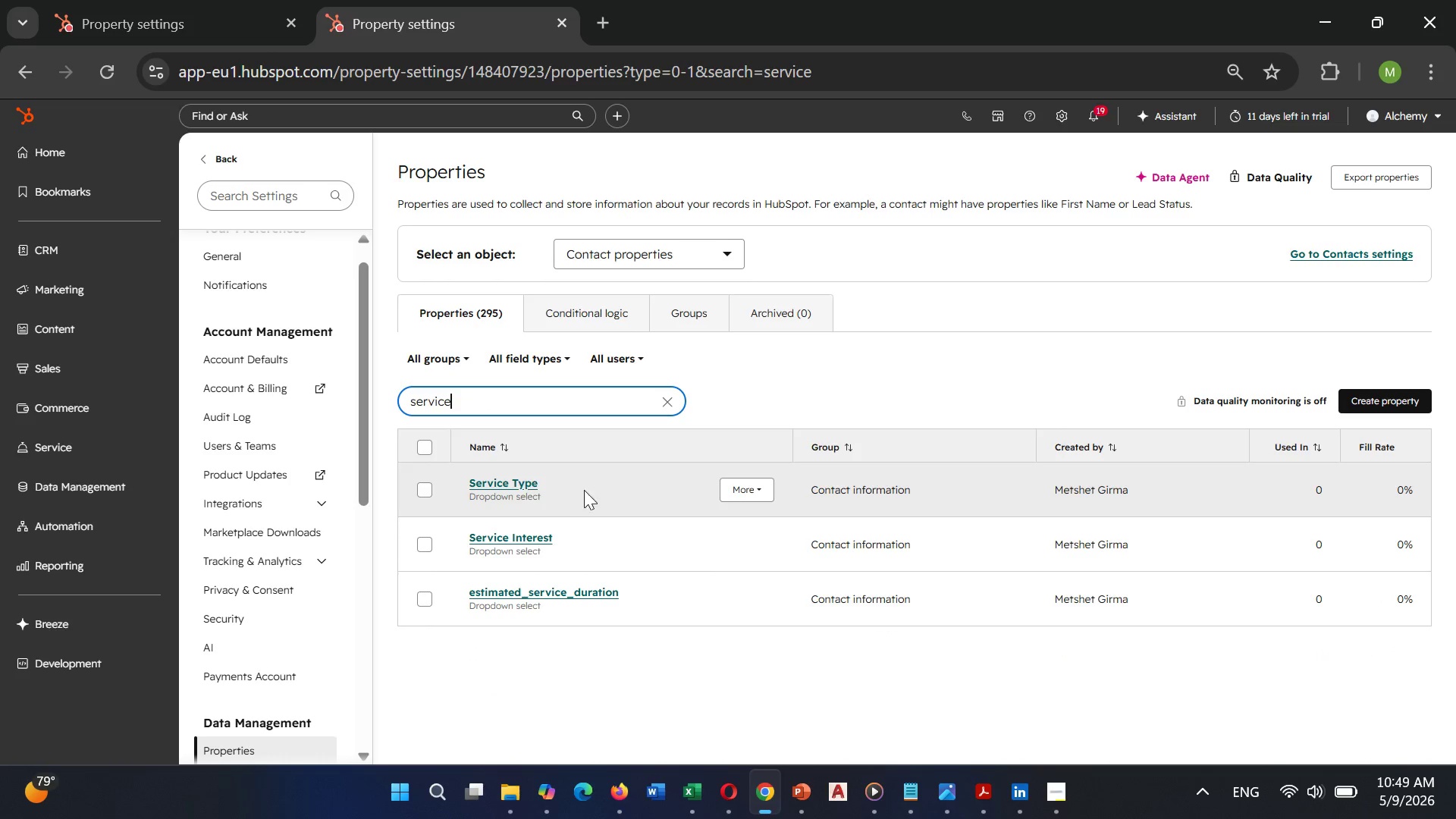 
left_click([755, 487])
 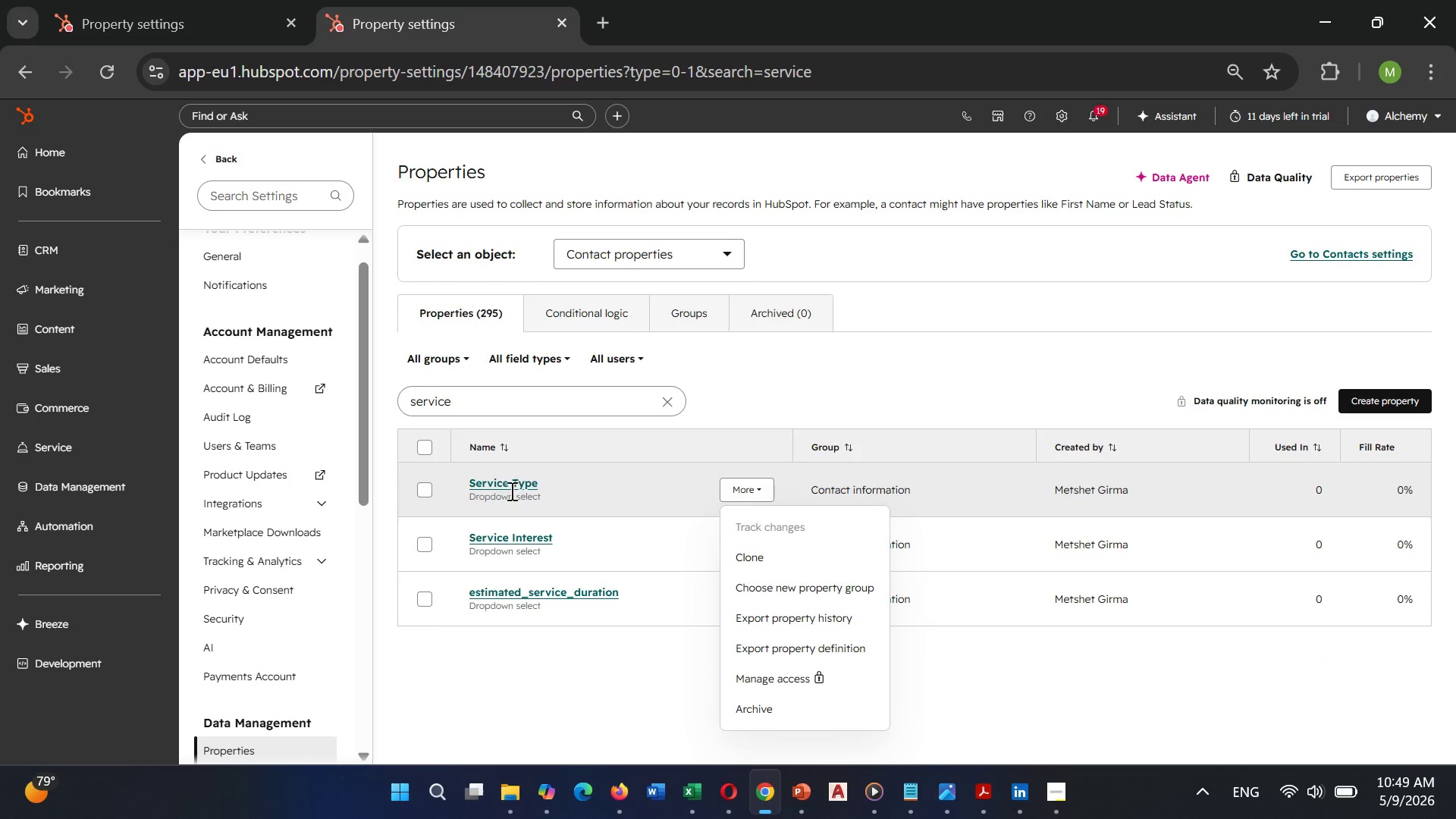 
wait(5.72)
 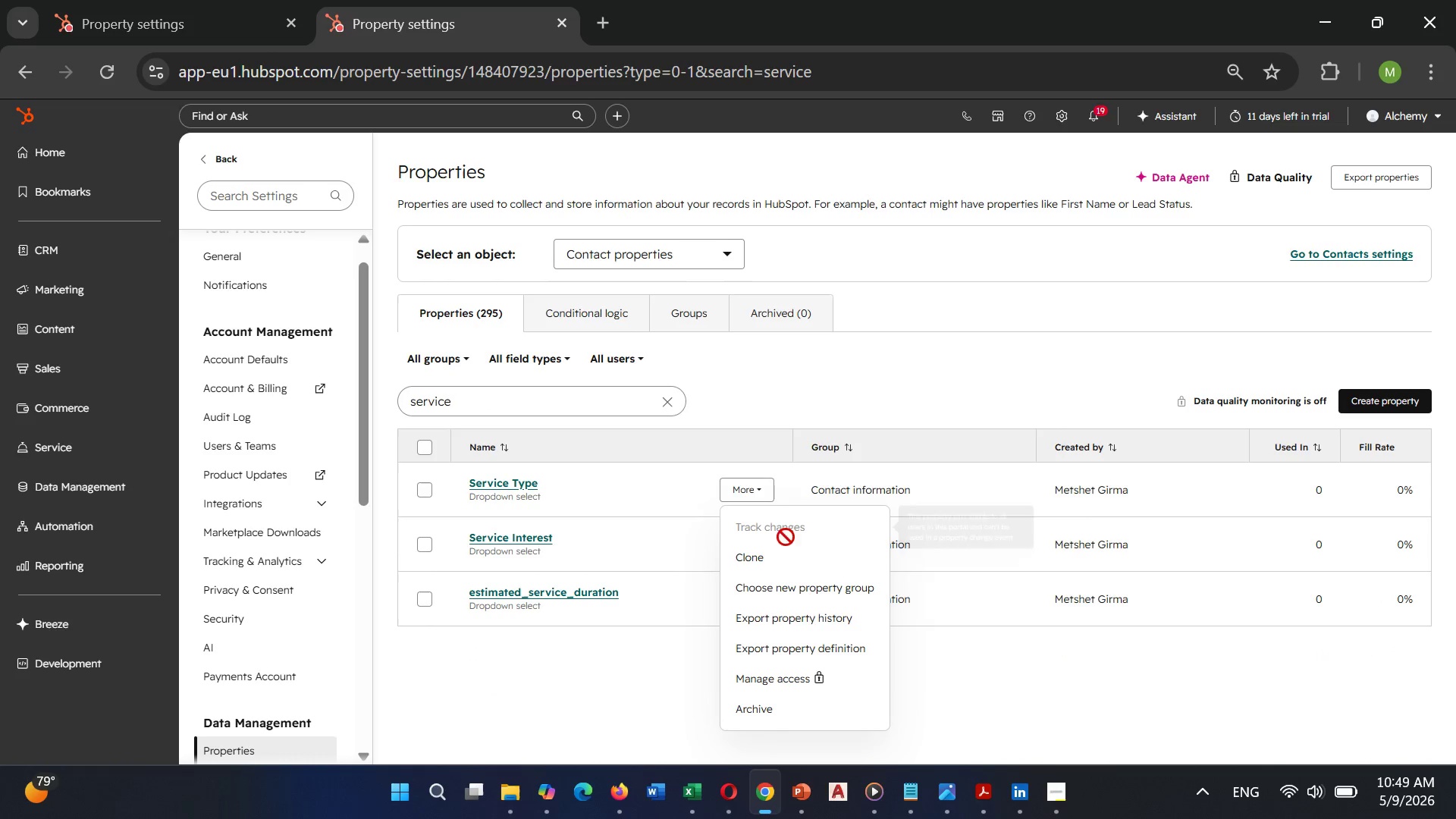 
left_click([417, 488])
 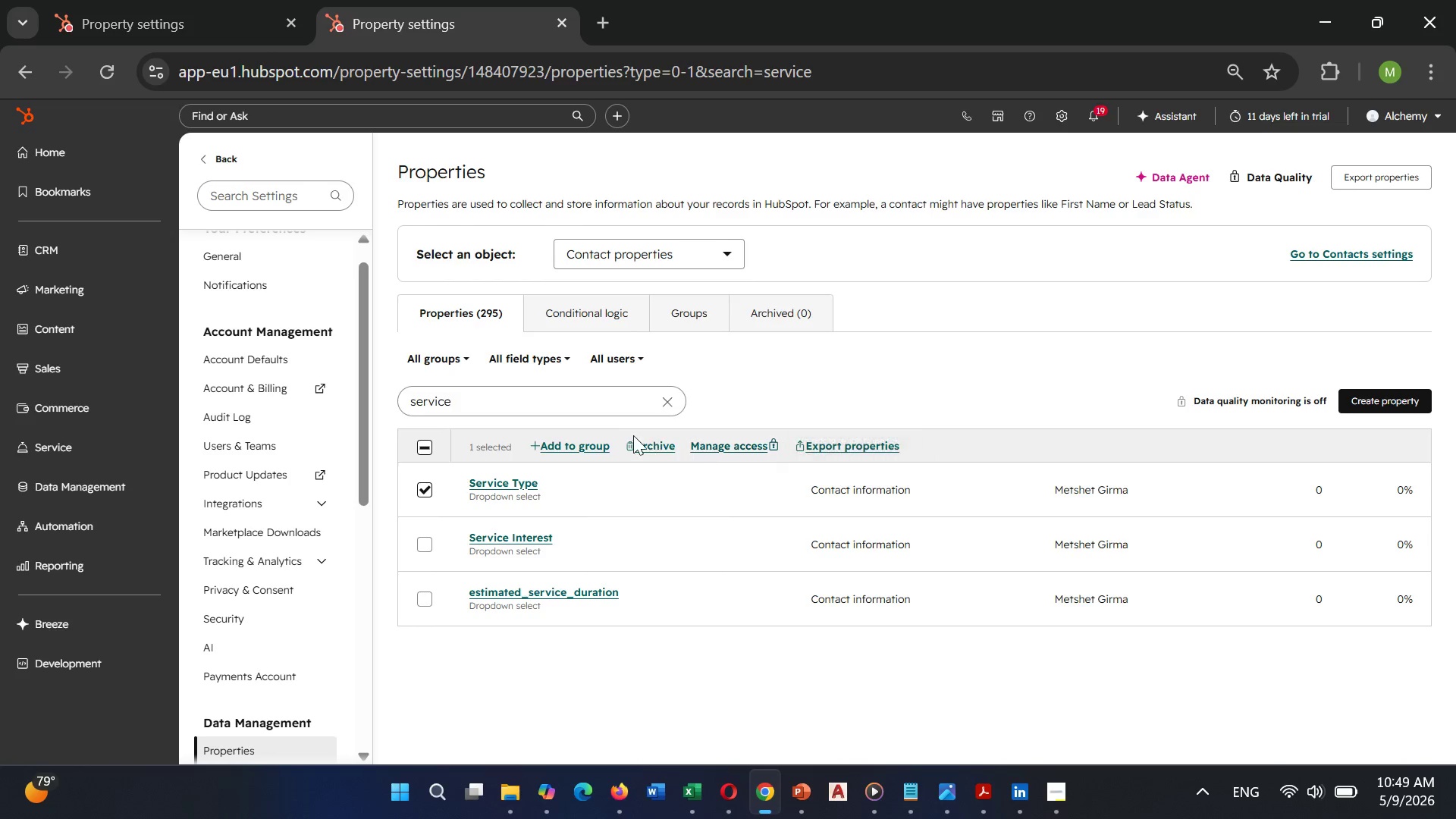 
left_click([646, 446])
 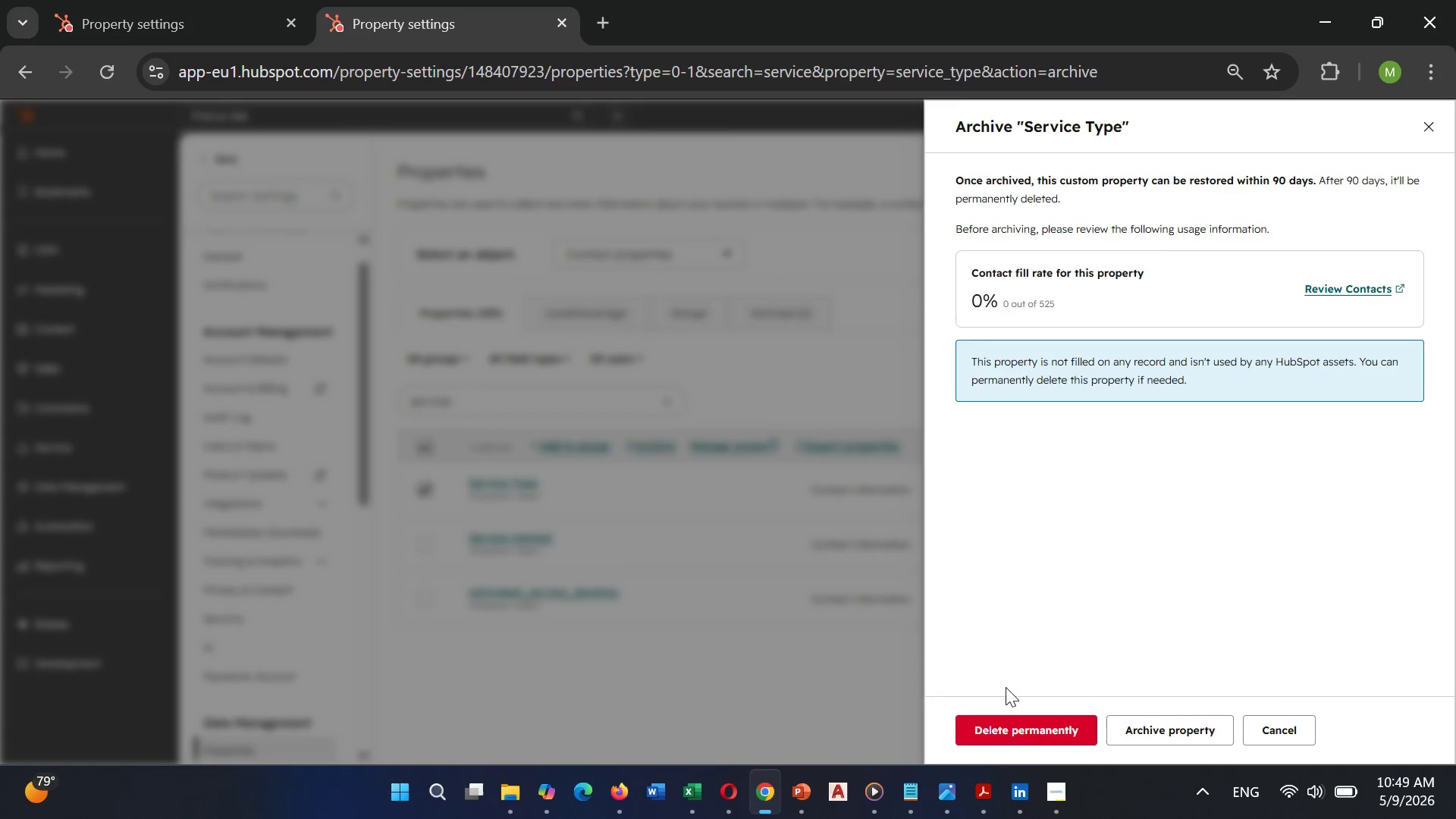 
left_click([1025, 722])
 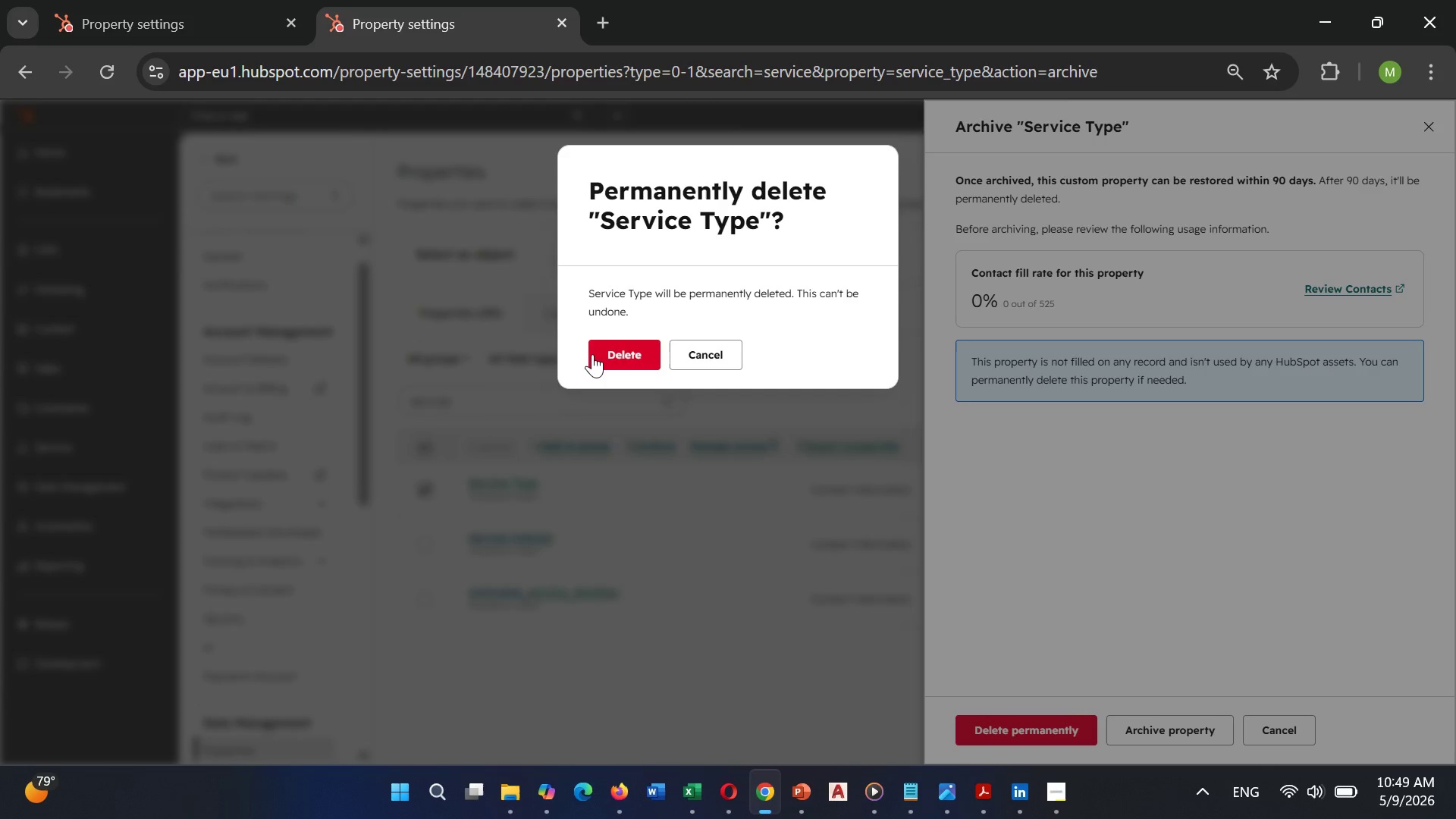 
left_click([599, 353])
 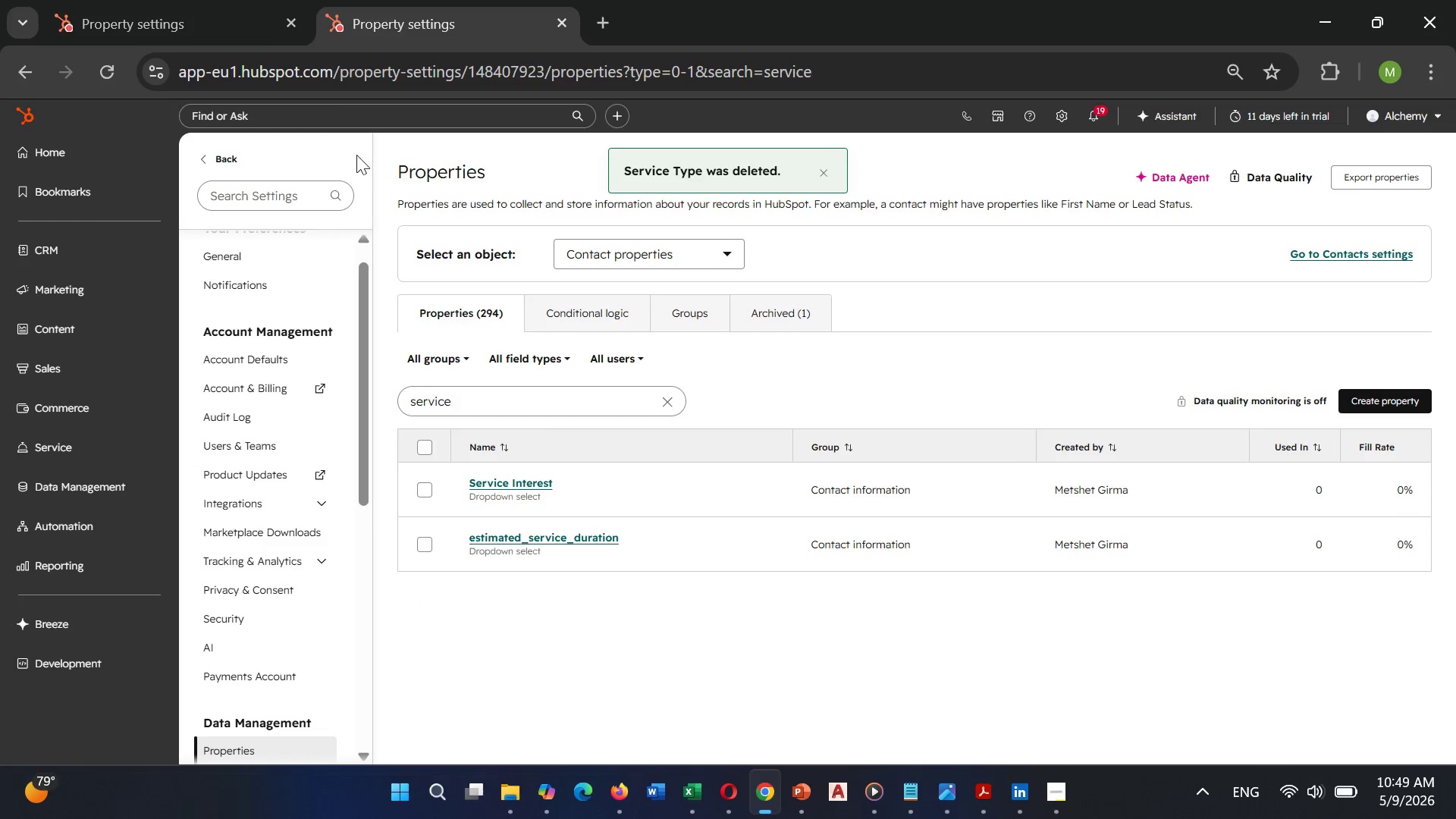 
left_click([237, 10])
 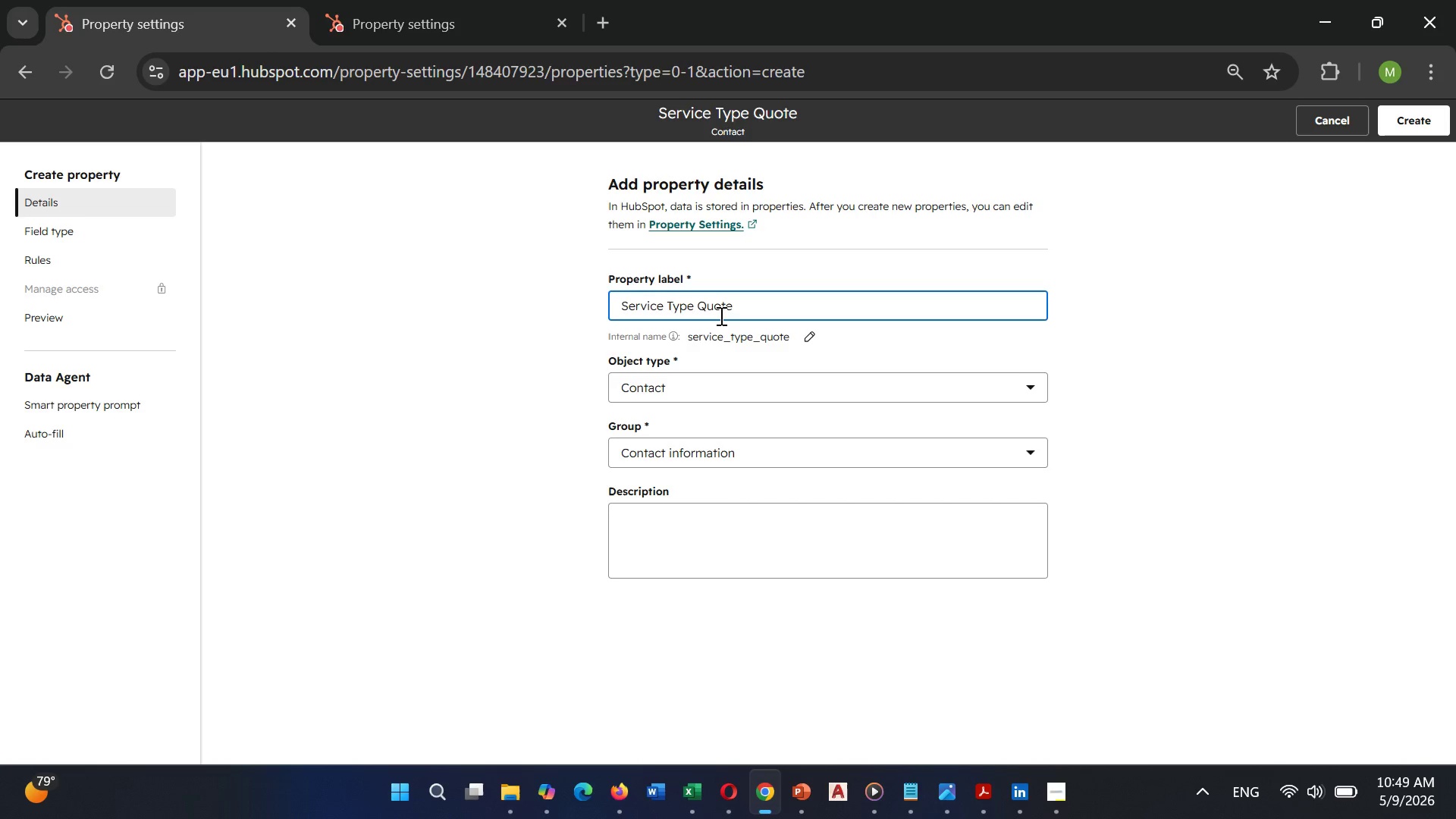 
key(Backspace)
 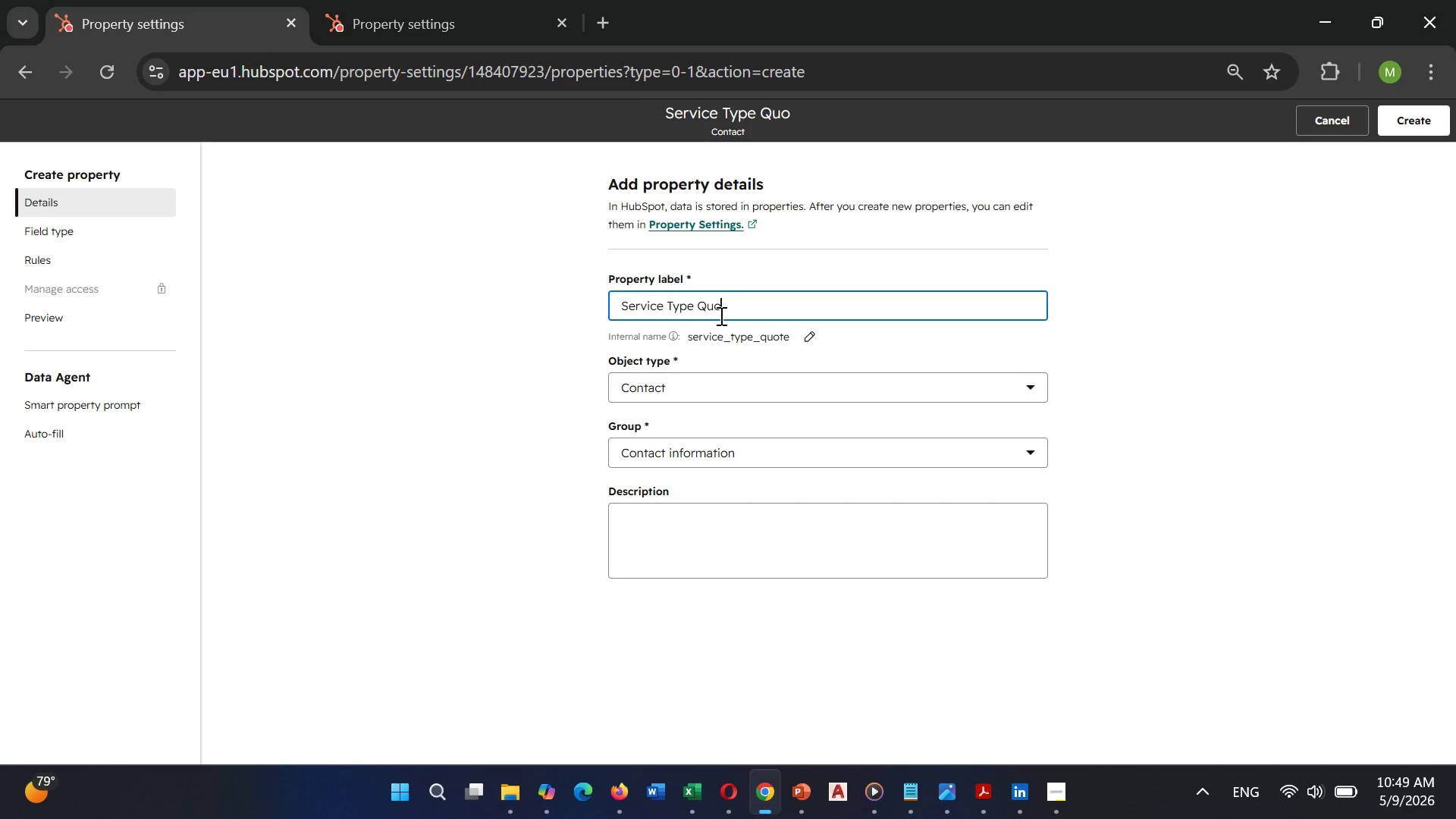 
key(Backspace)
 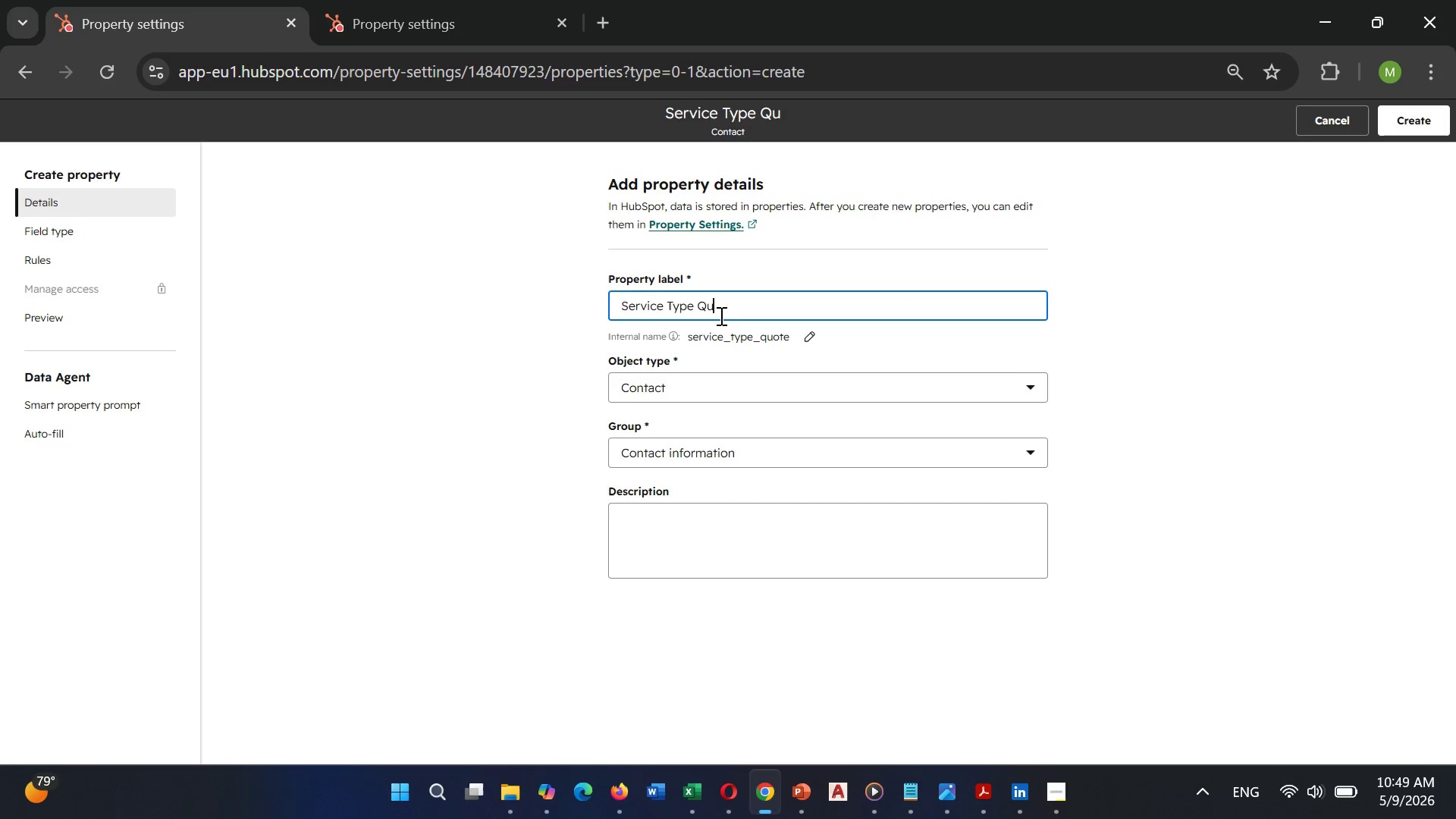 
key(Backspace)
 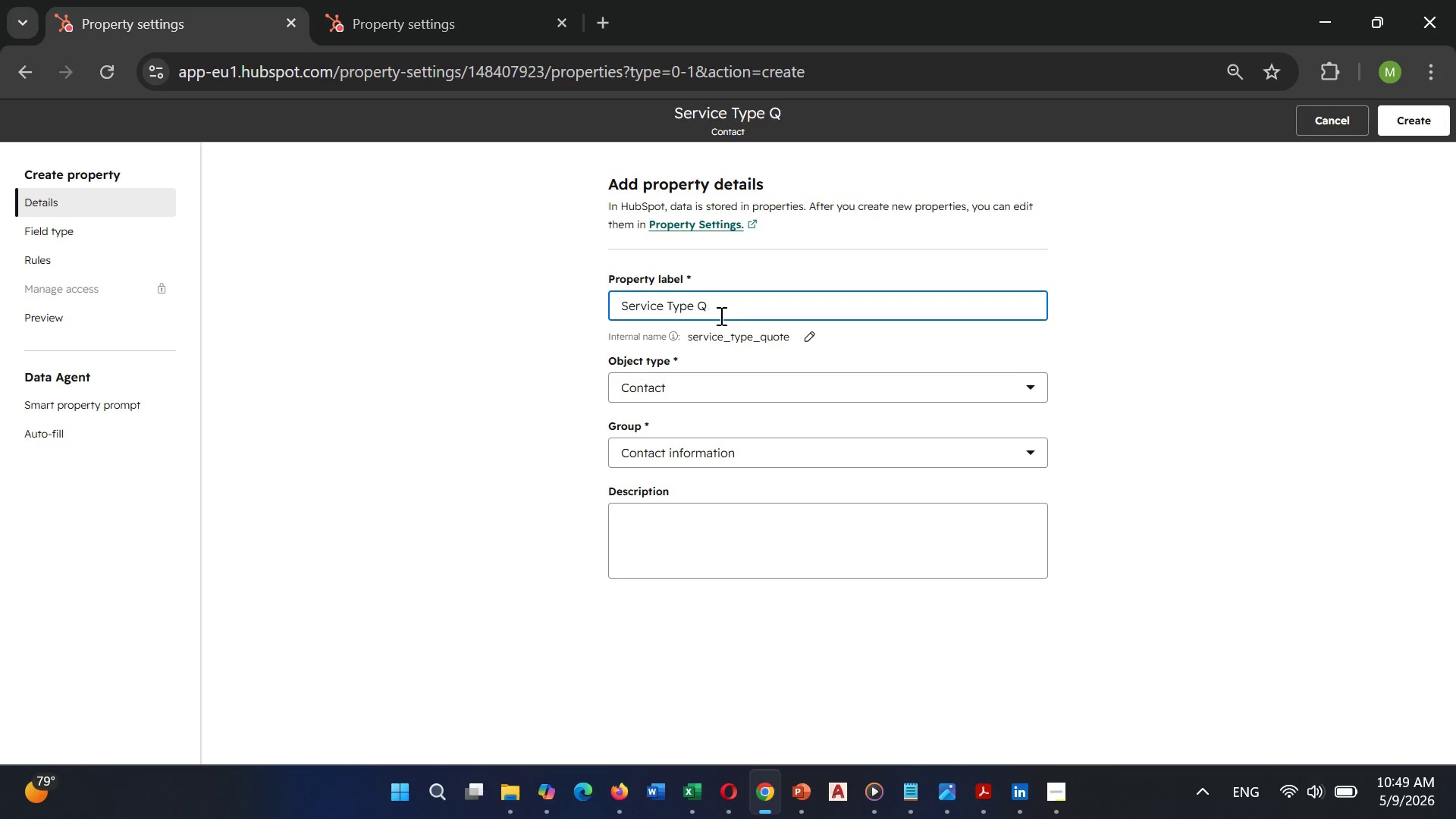 
key(Backspace)
 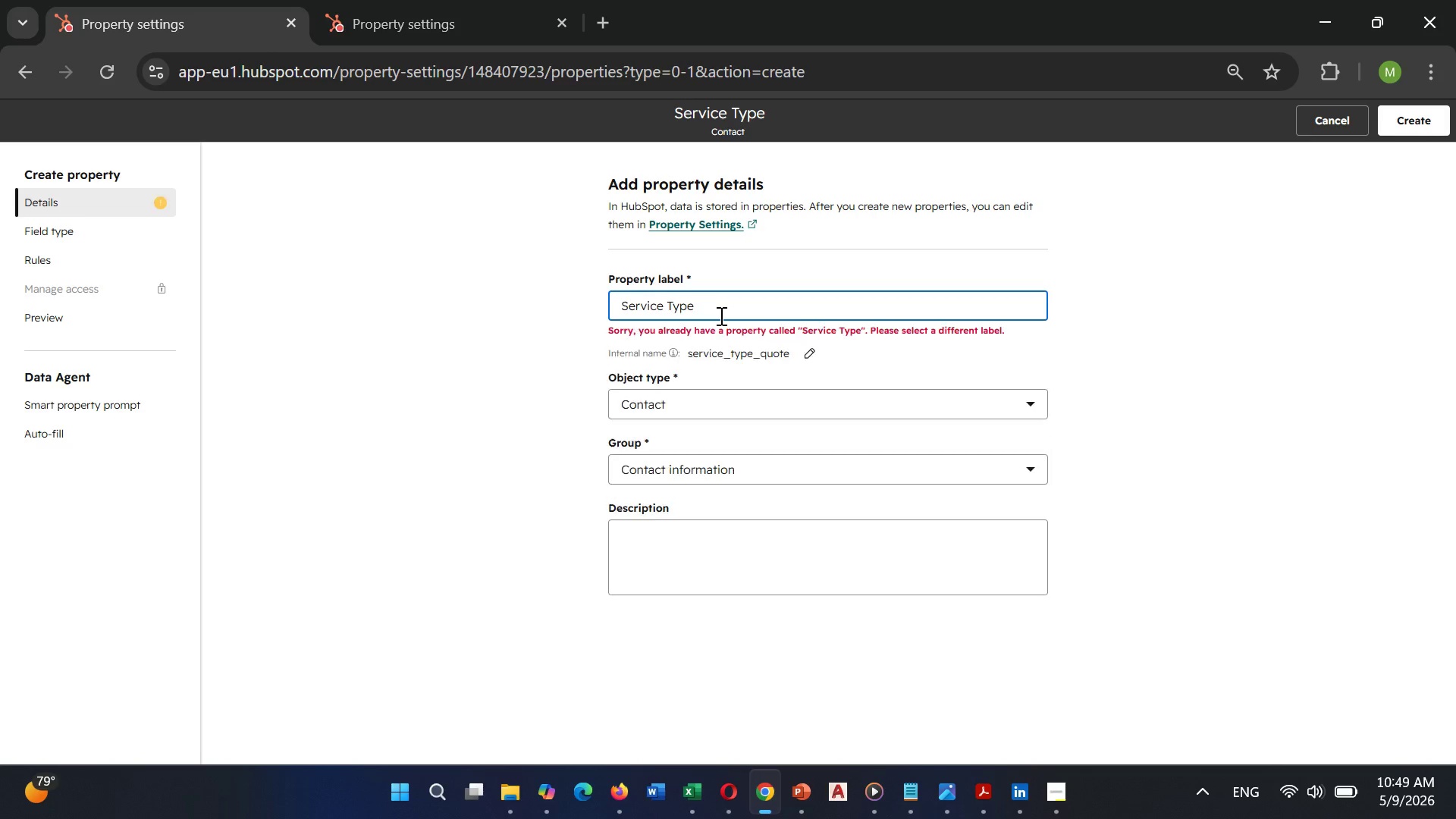 
key(Backspace)
 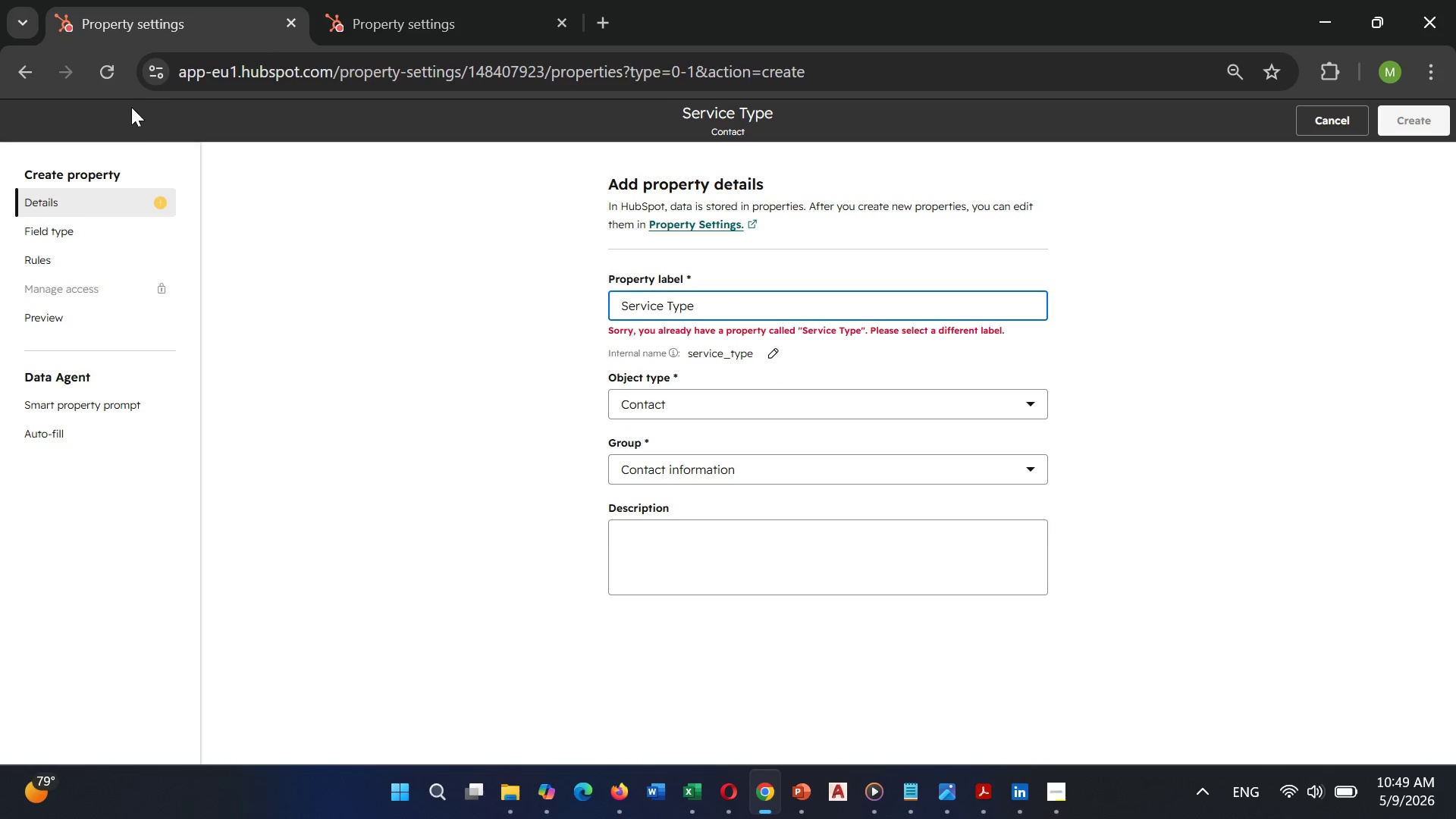 
left_click([113, 80])
 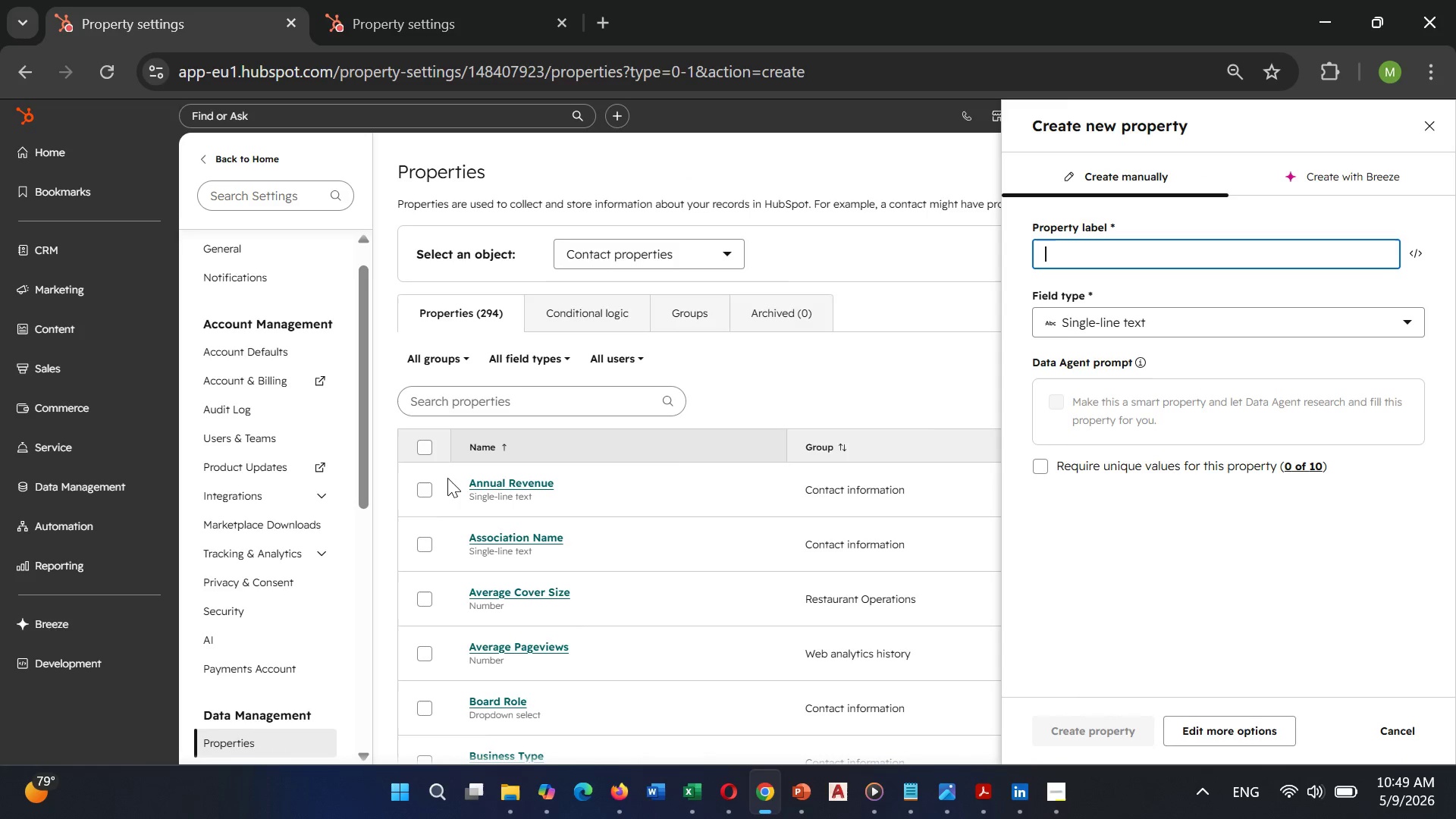 
wait(6.62)
 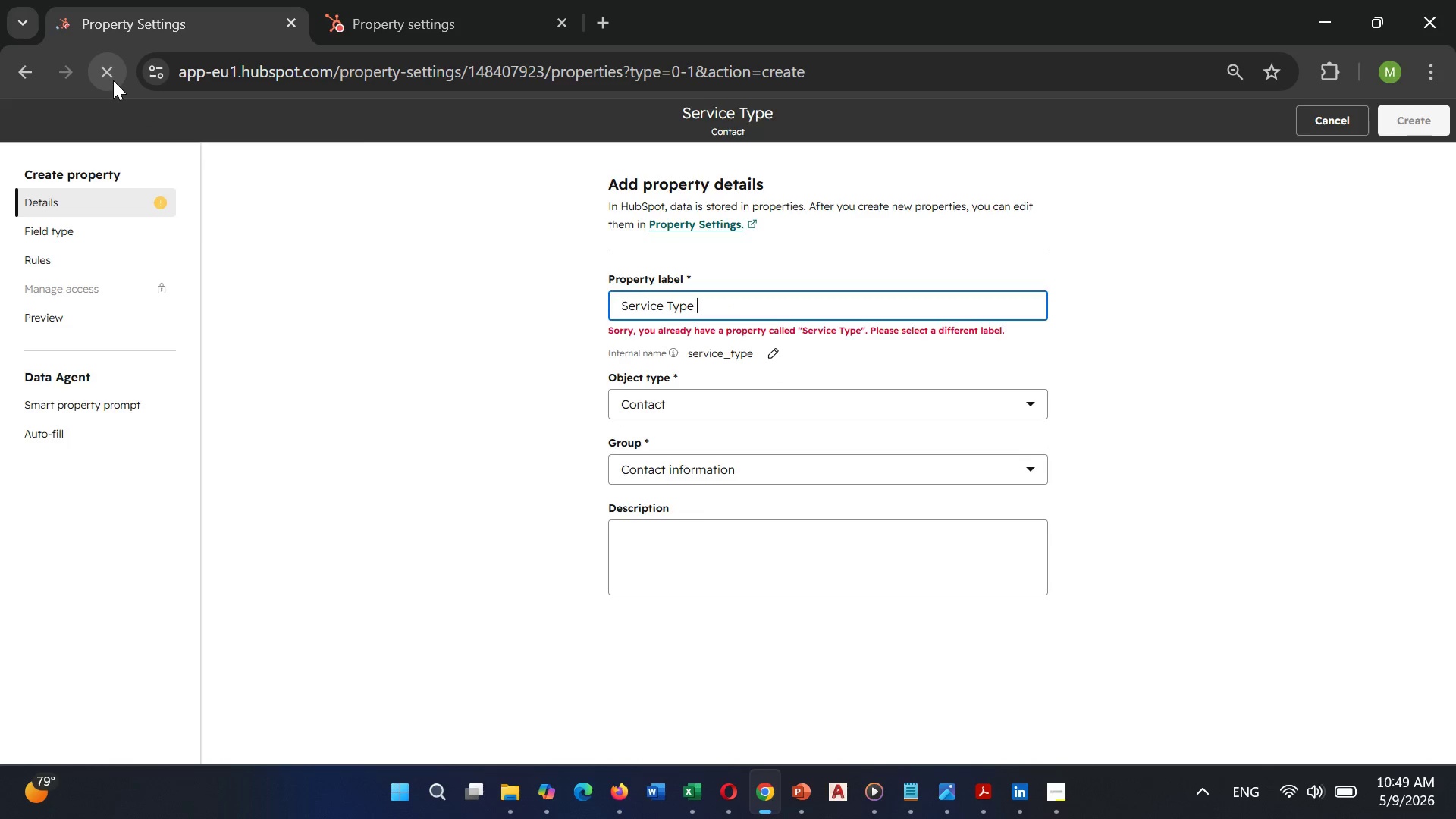 
left_click([1212, 738])
 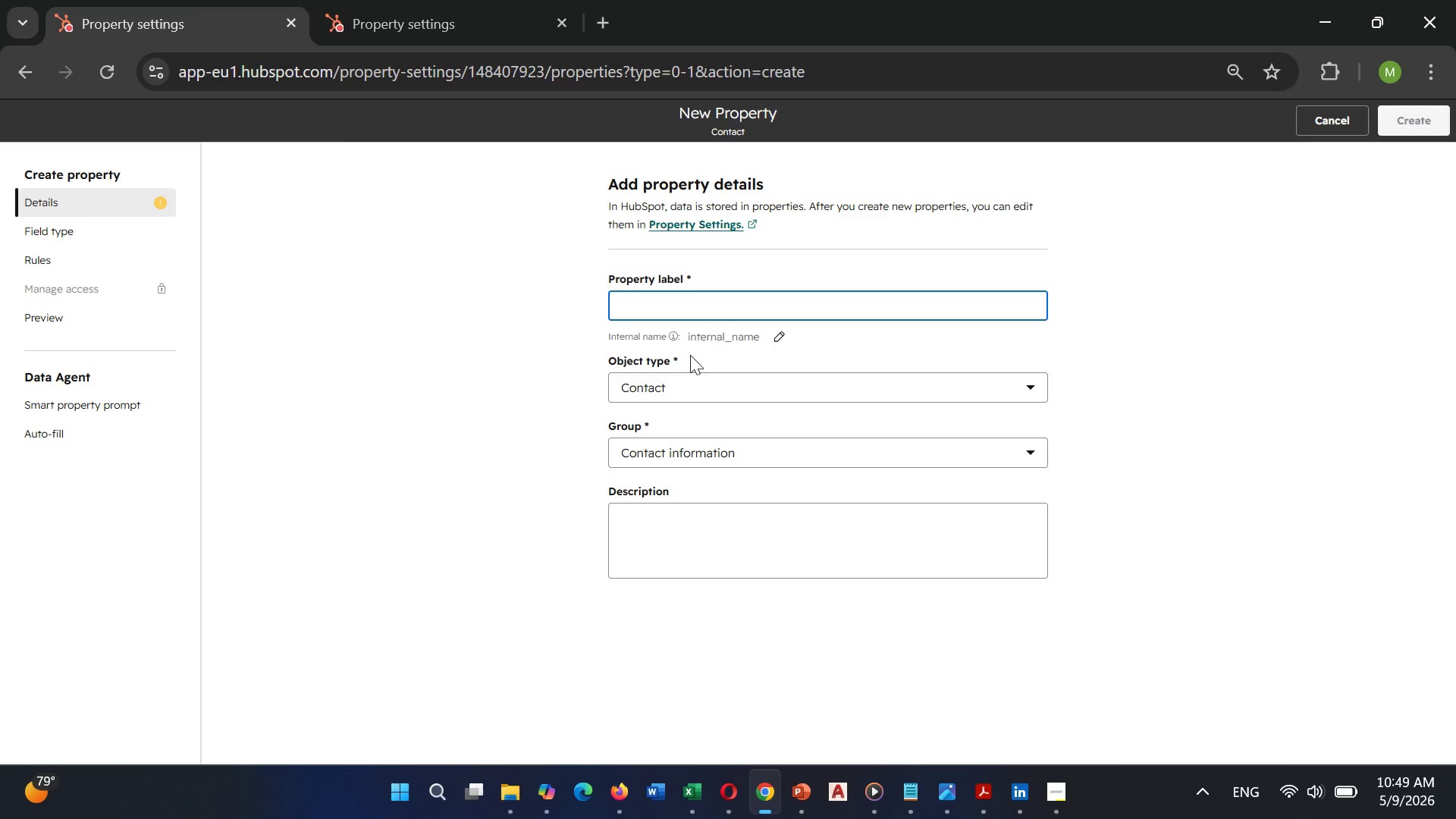 
type(Ser)
 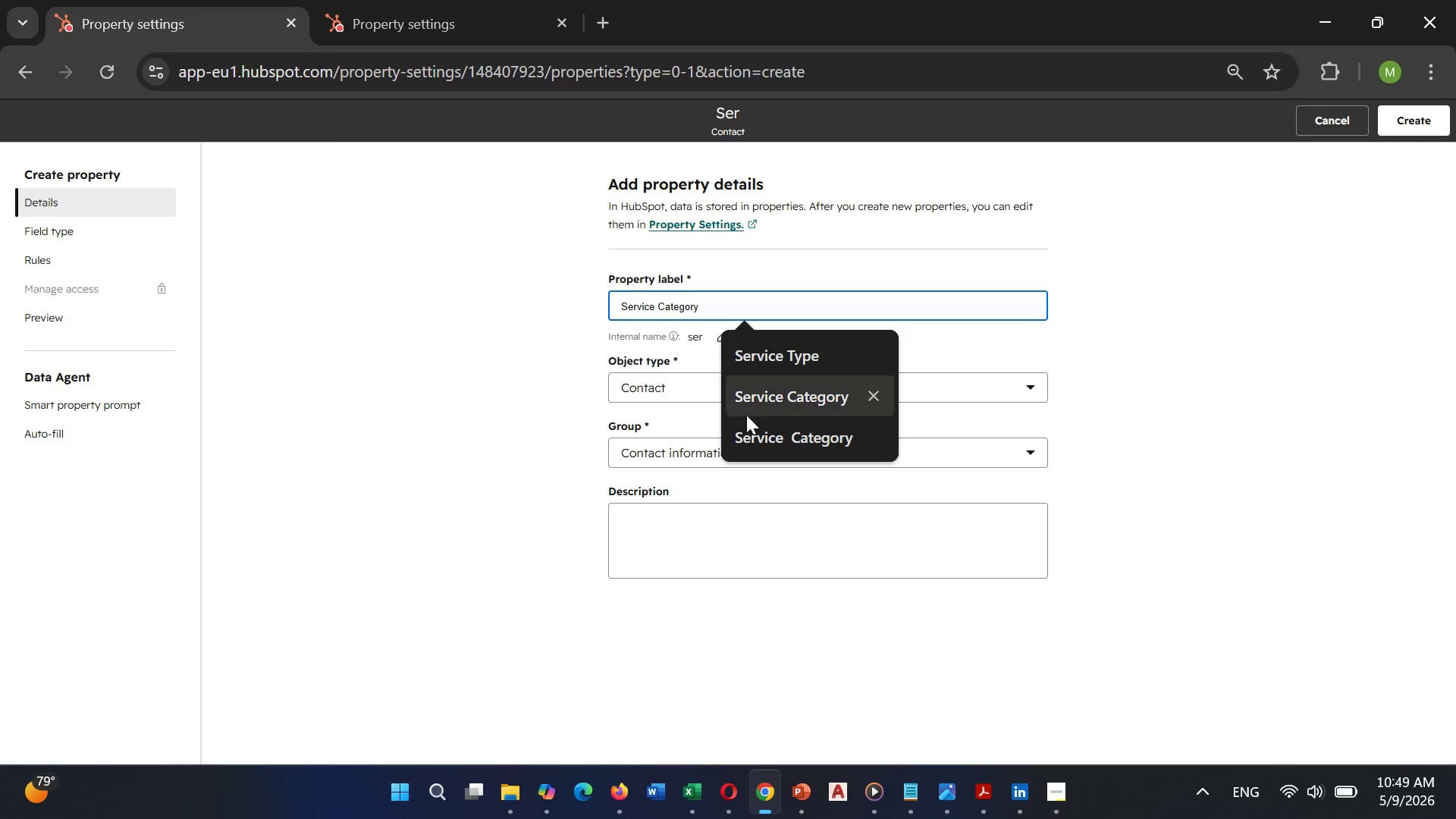 
left_click([785, 363])
 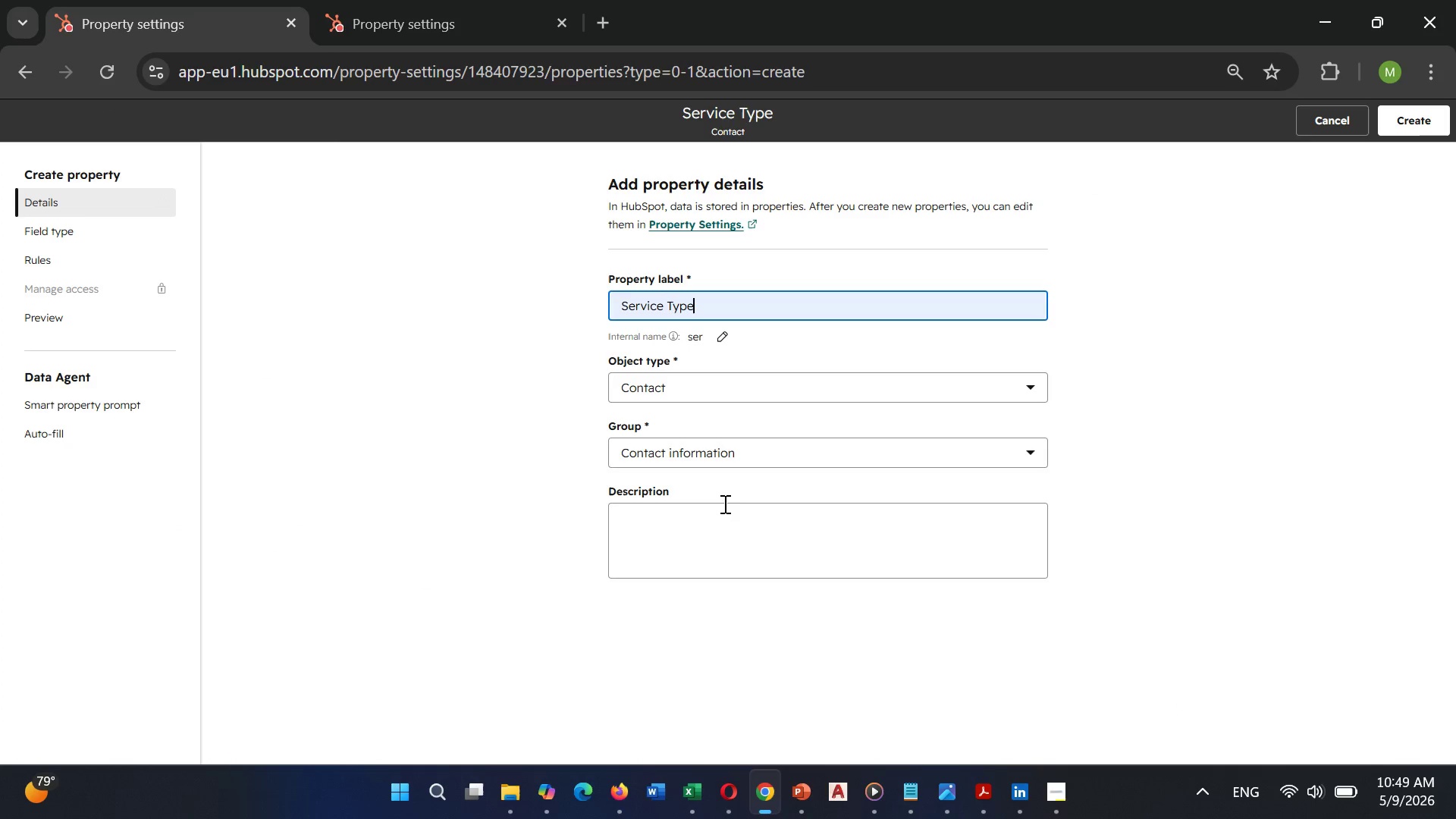 
left_click([719, 515])
 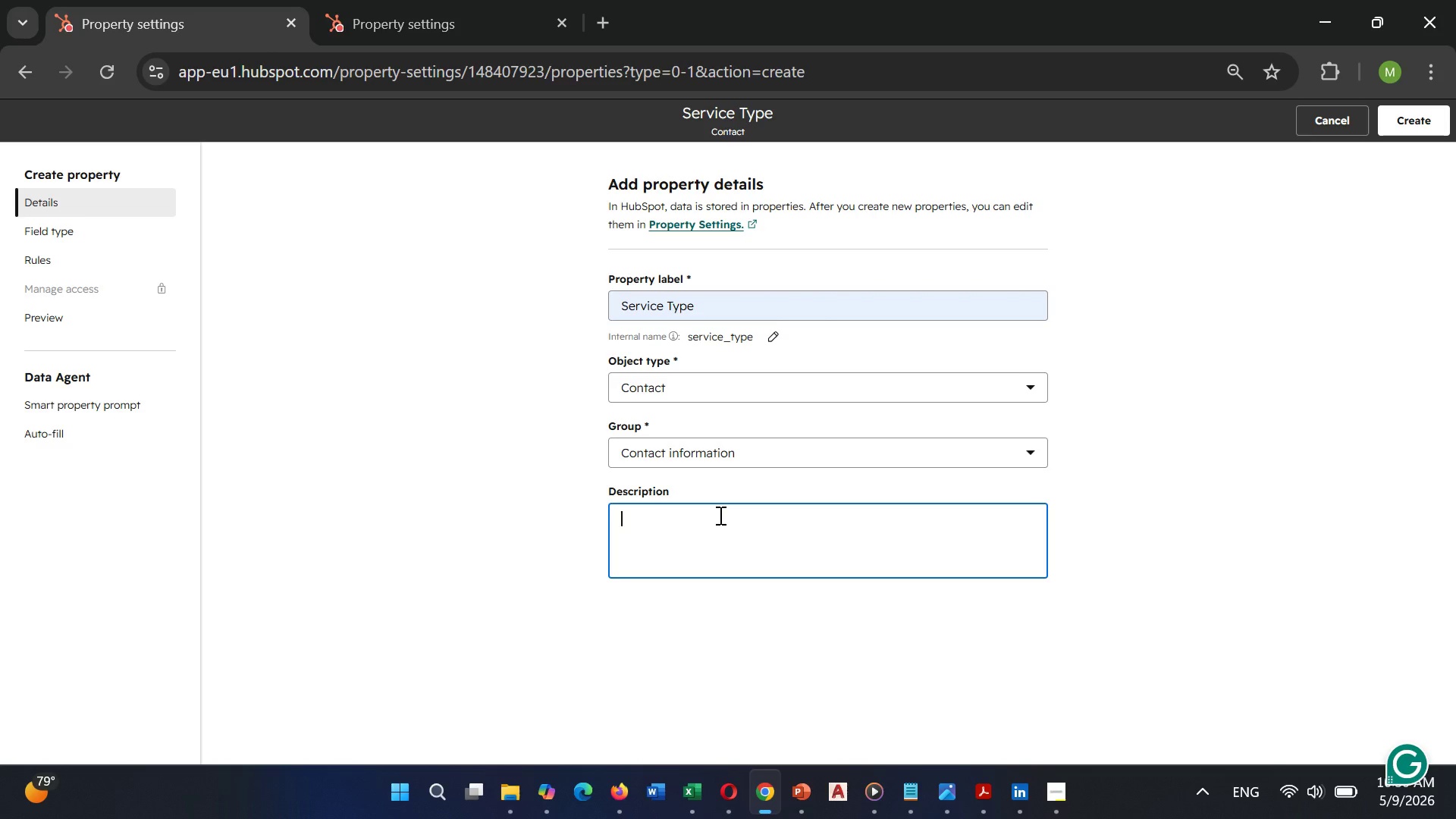 
type(Type of transmission repair service quoted)
 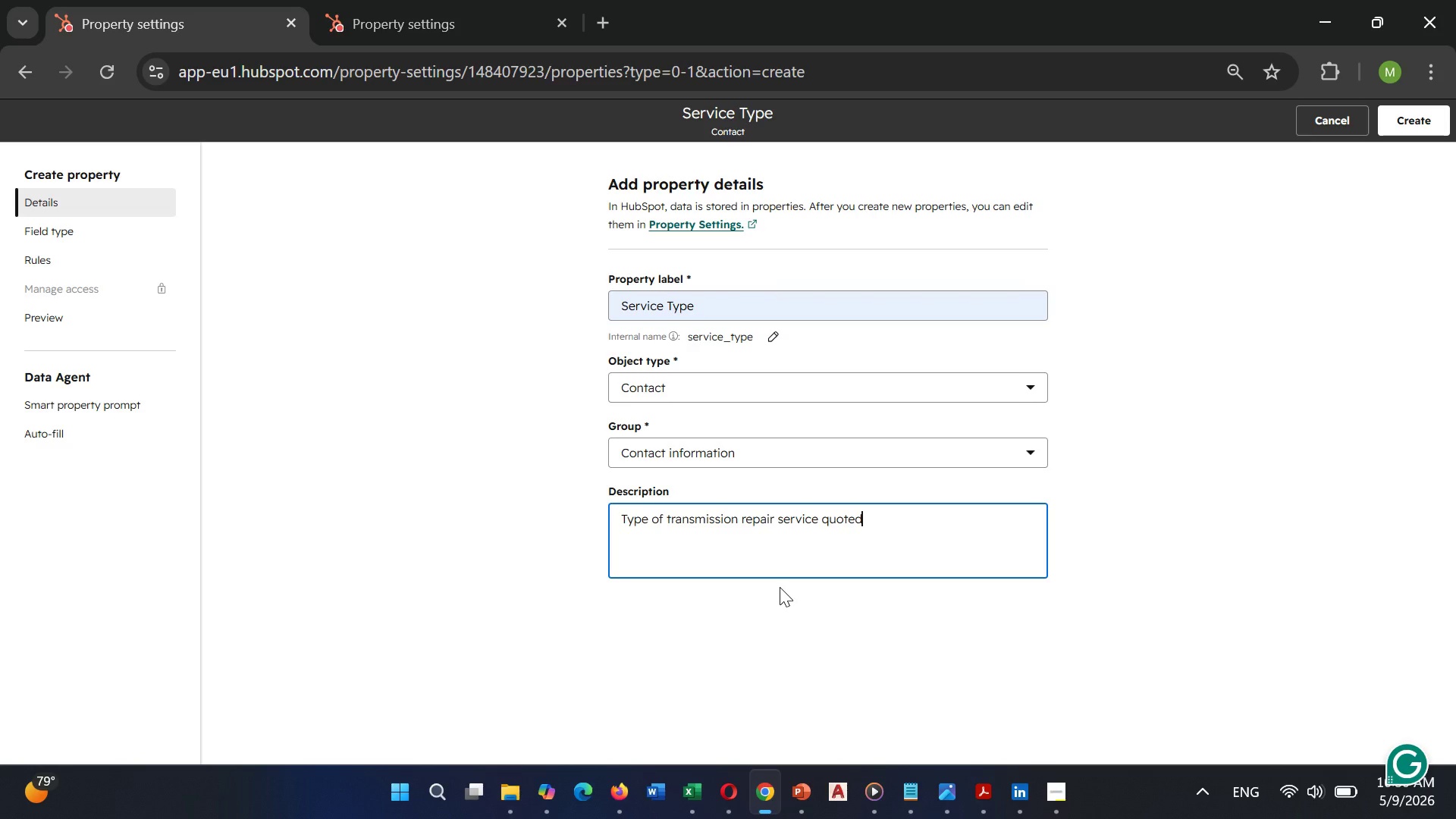 
wait(13.45)
 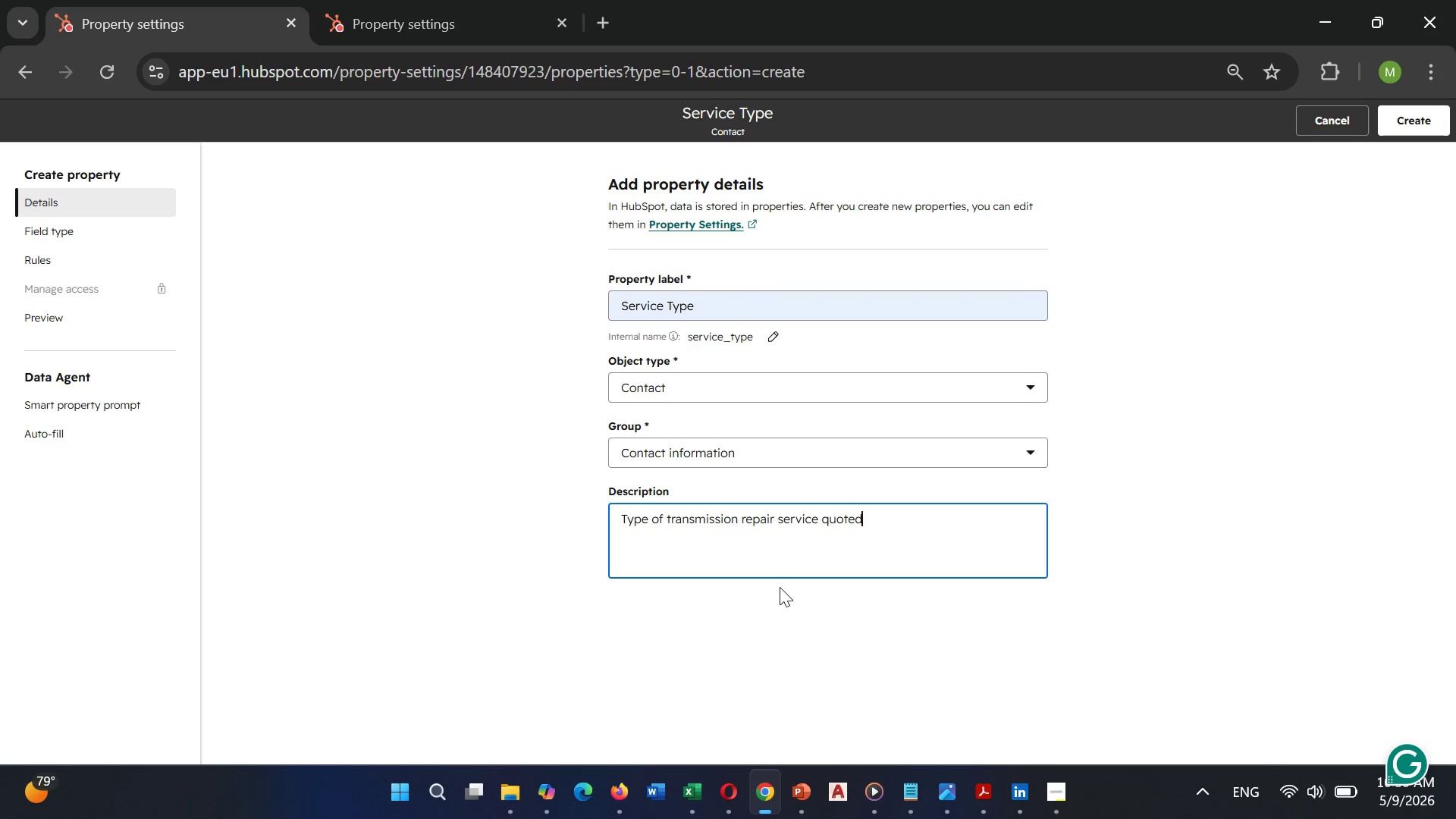 
left_click([76, 225])
 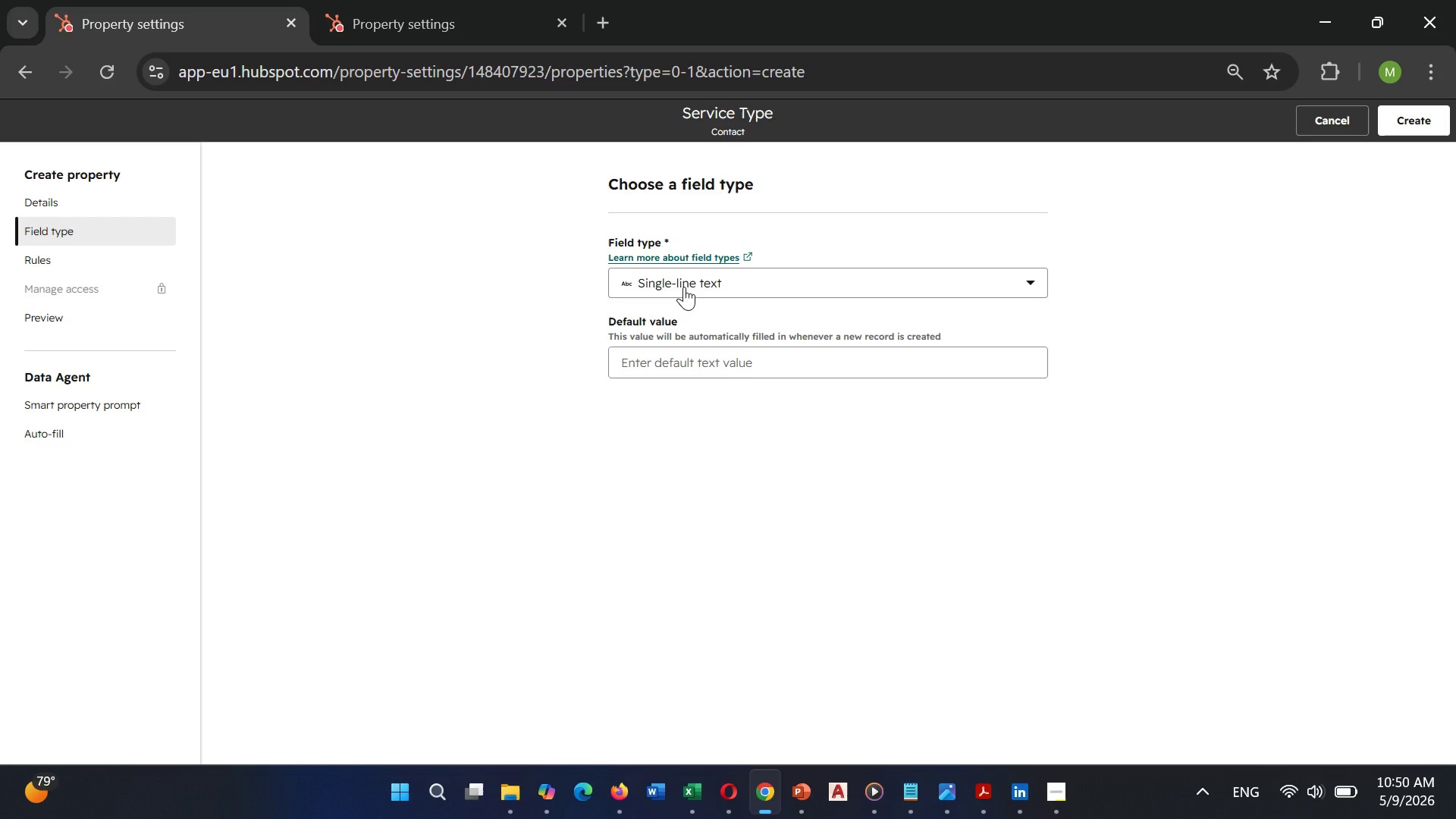 
left_click([684, 287])
 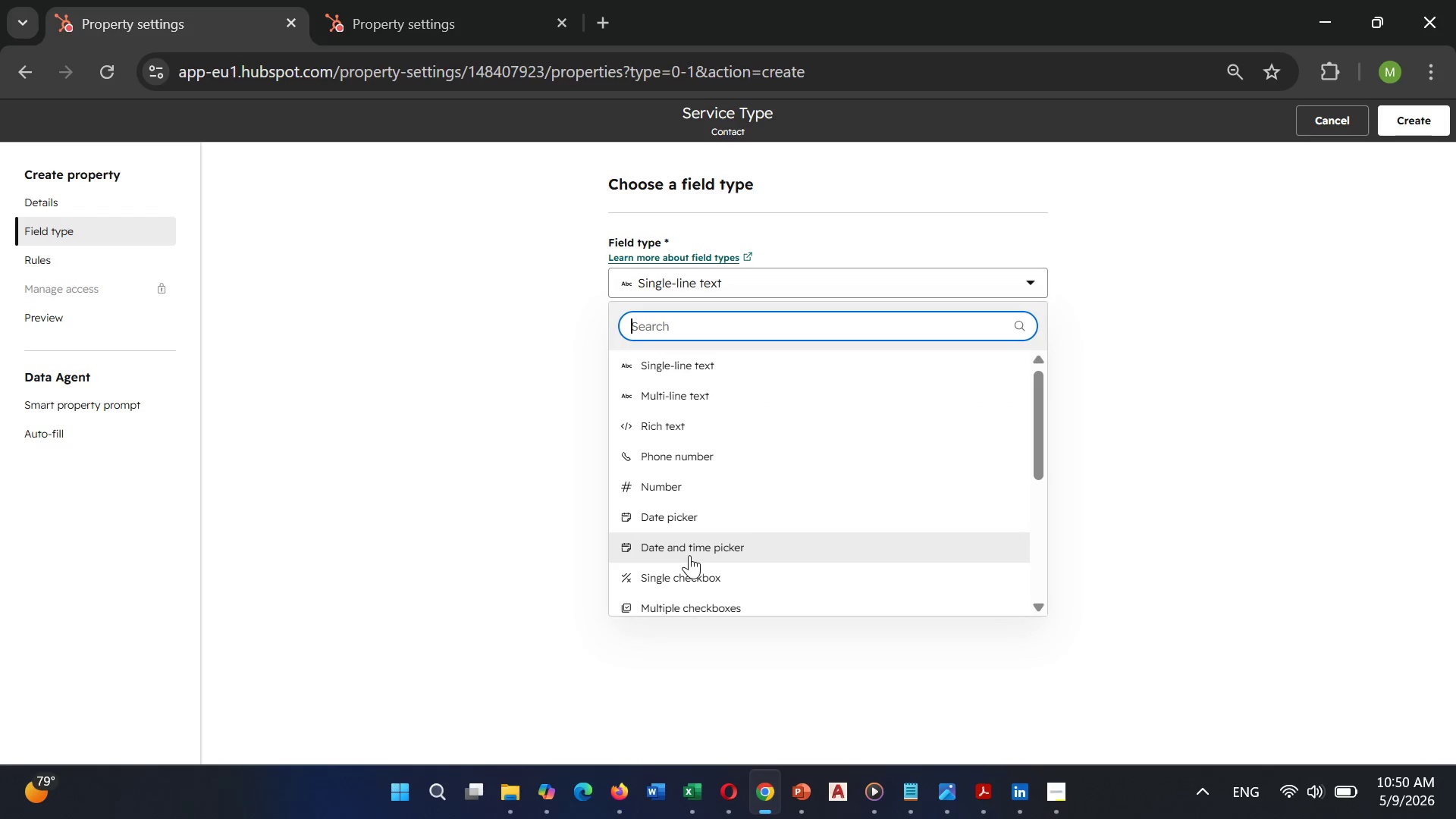 
scroll: coordinate [691, 555], scroll_direction: down, amount: 2.0
 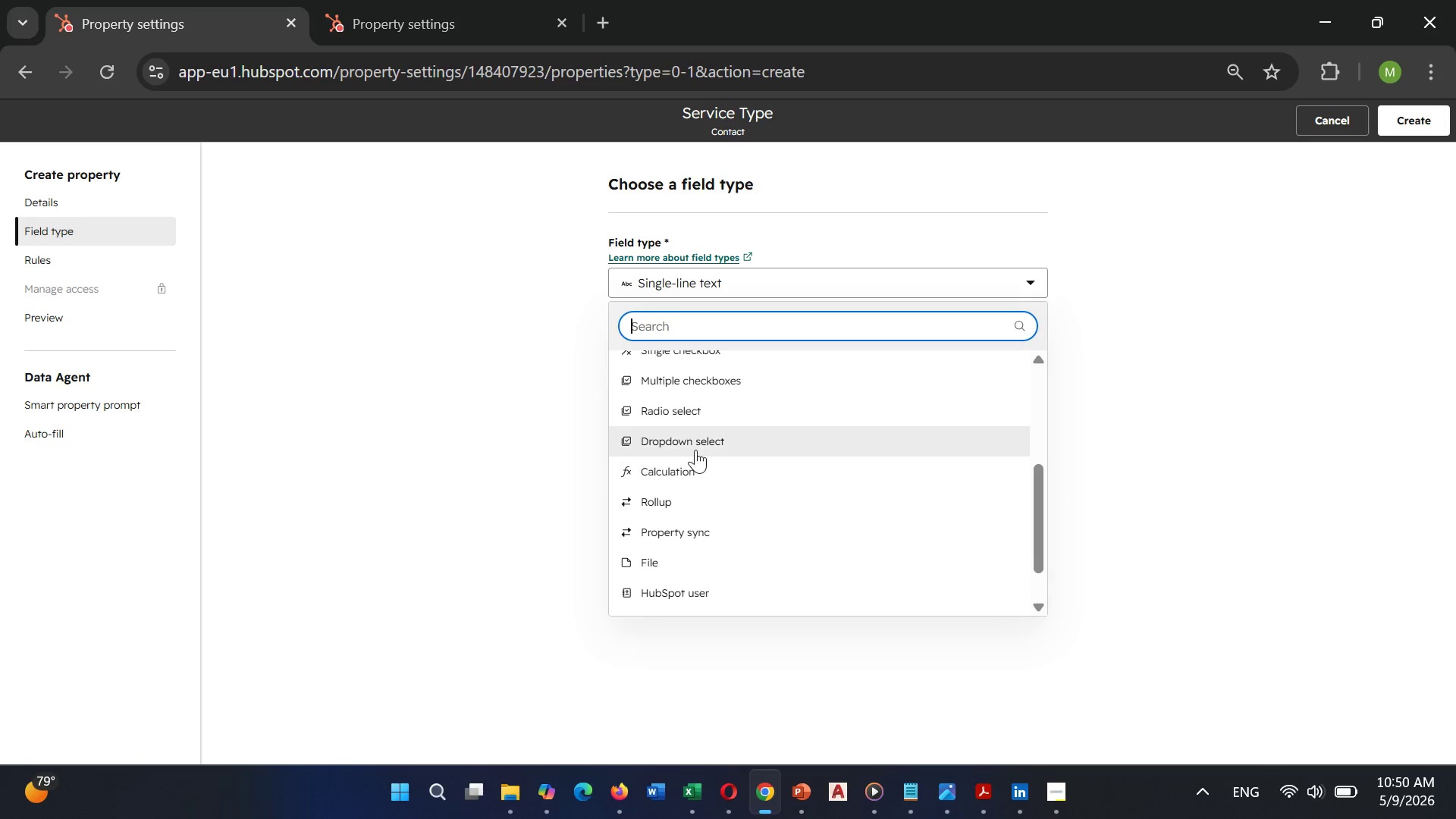 
left_click([695, 450])
 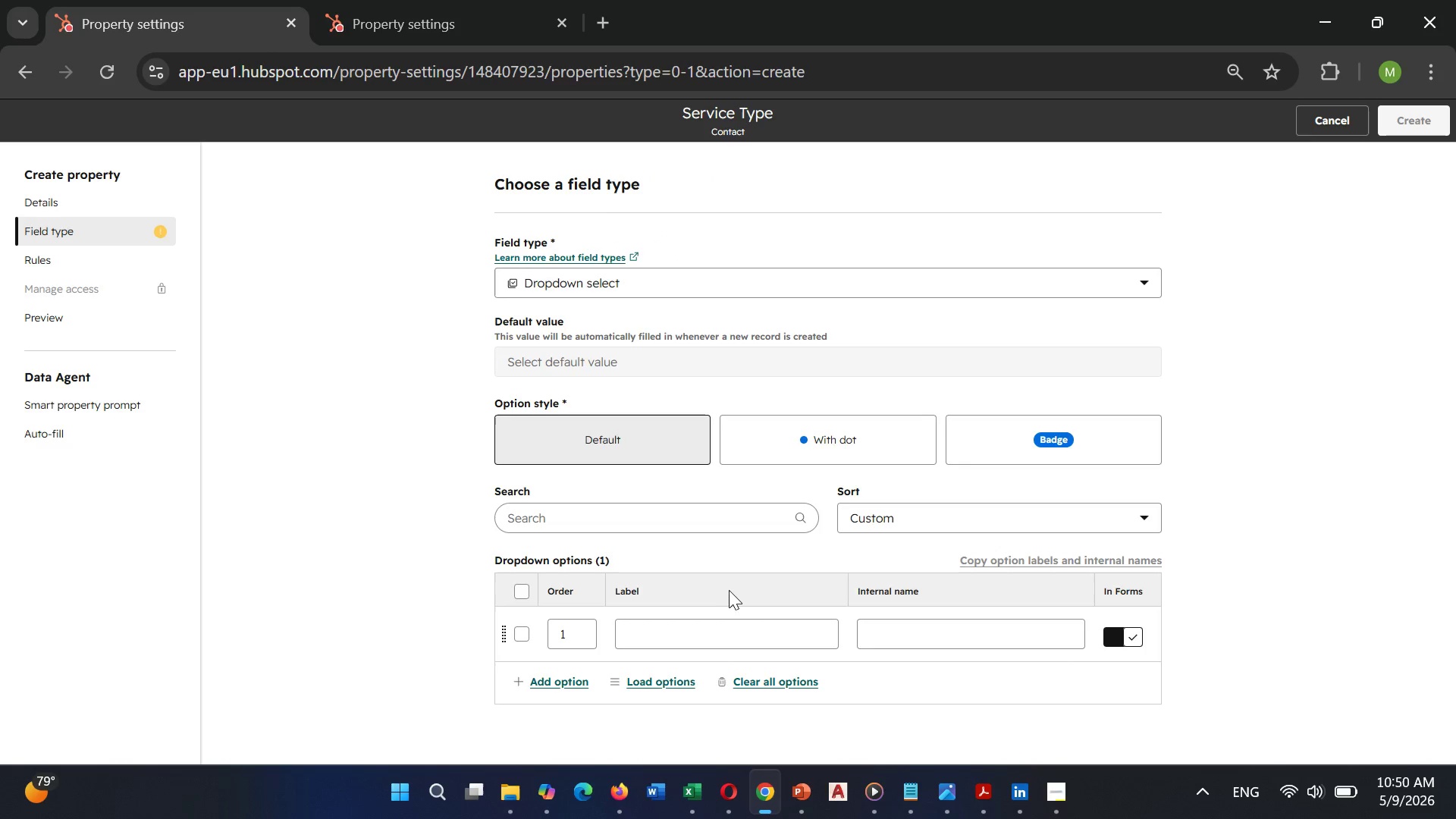 
scroll: coordinate [730, 590], scroll_direction: down, amount: 1.0
 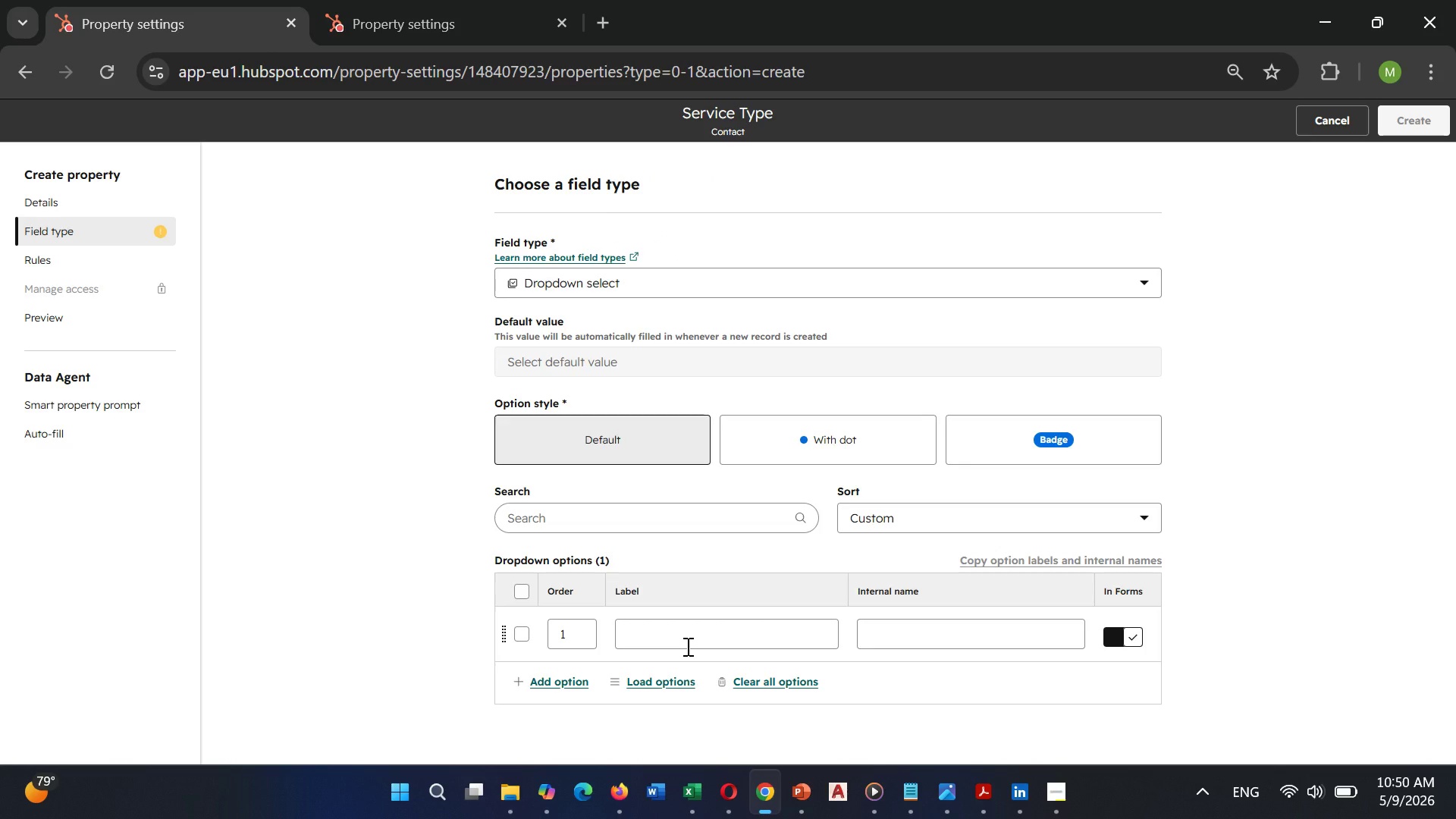 
left_click([686, 646])
 